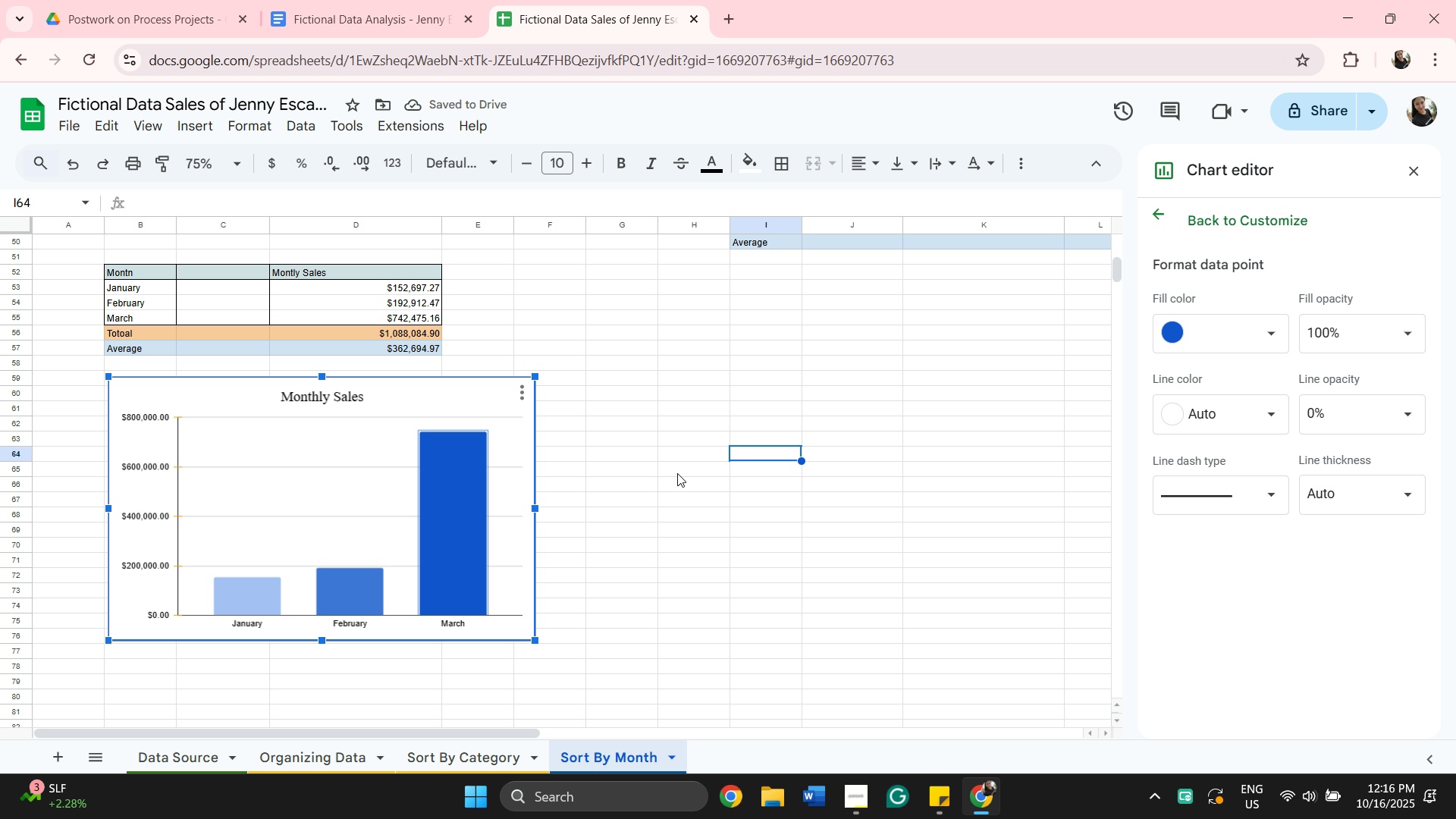 
left_click([243, 622])
 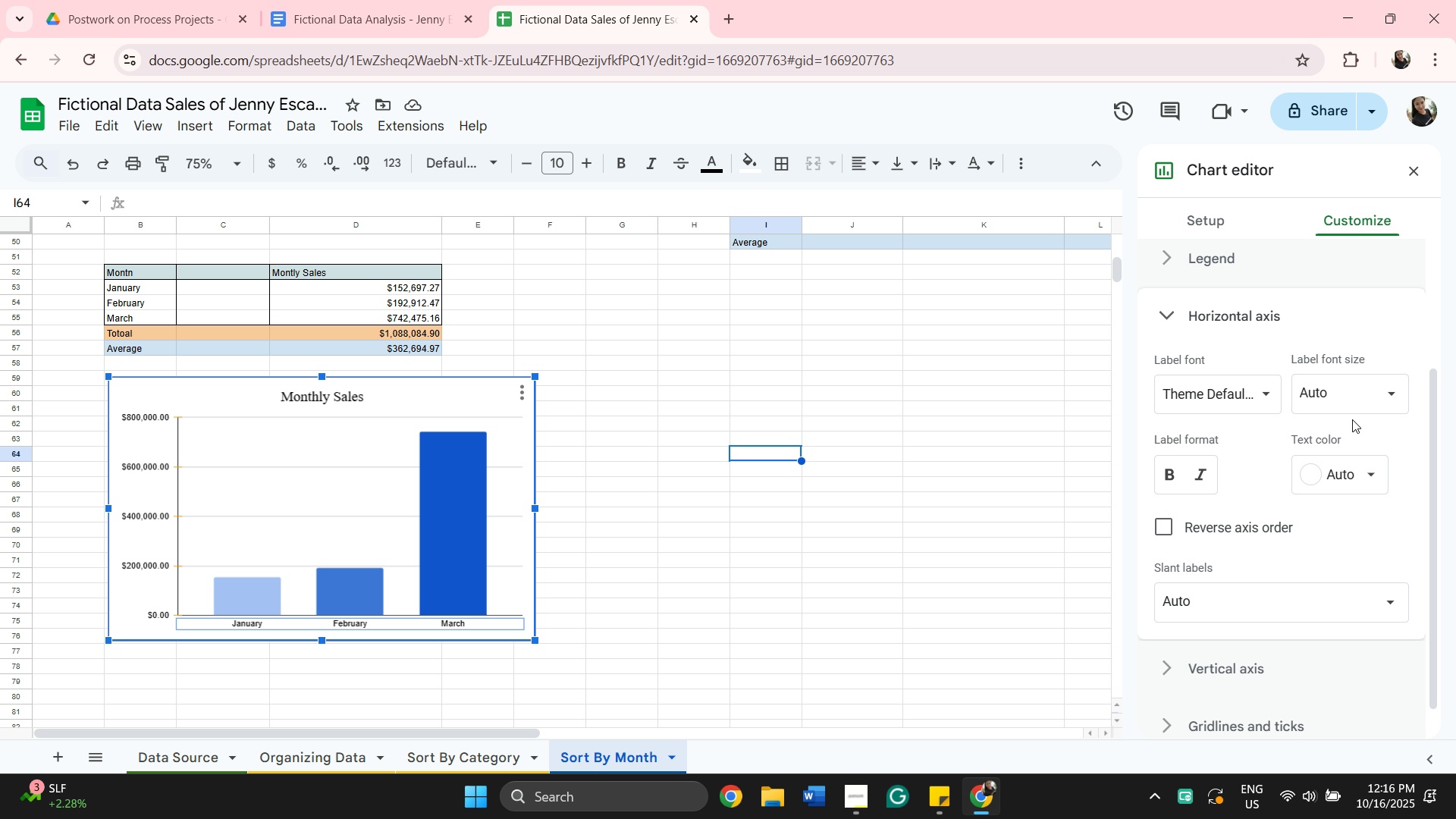 
left_click([1392, 397])
 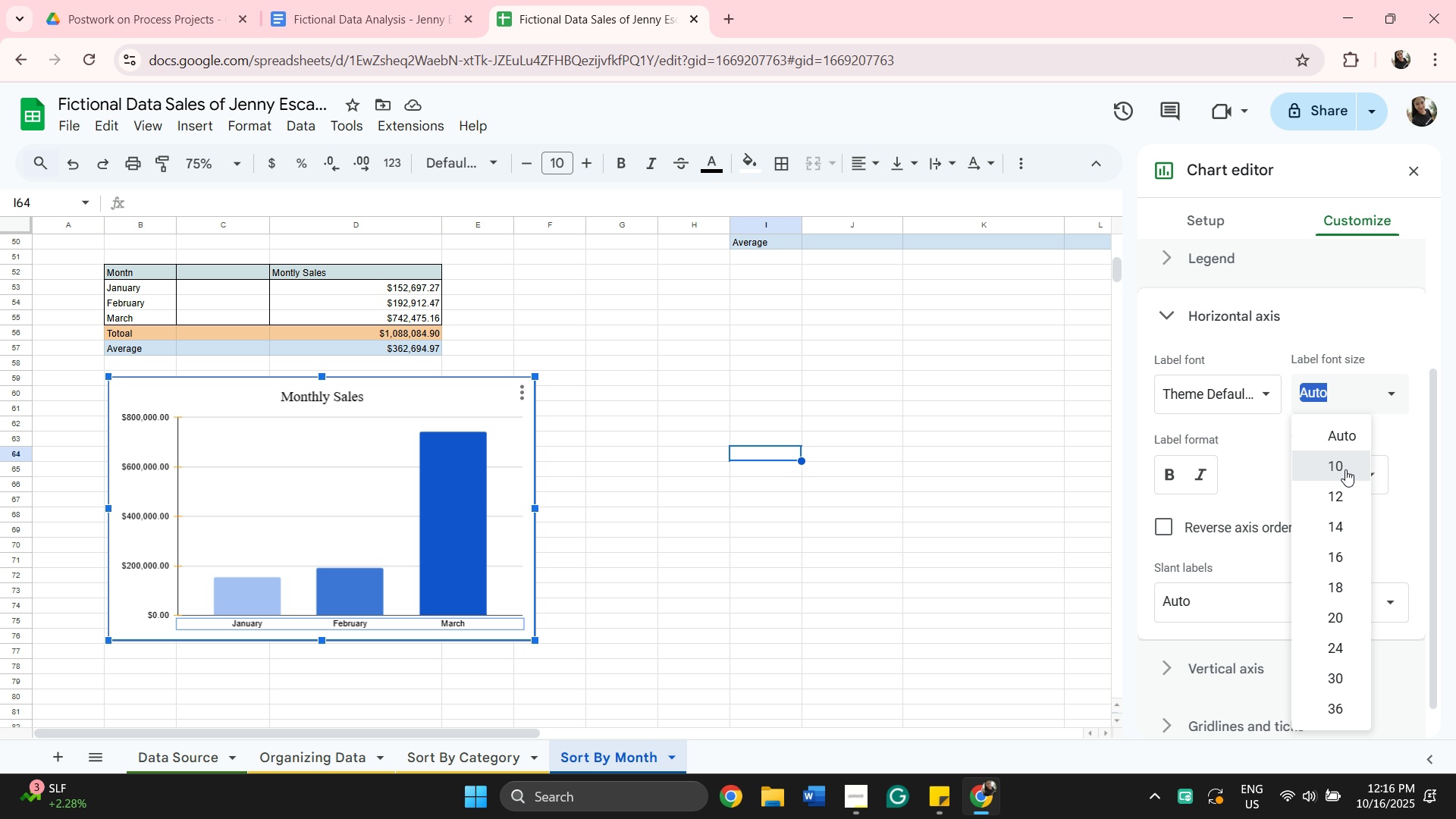 
left_click([1345, 469])
 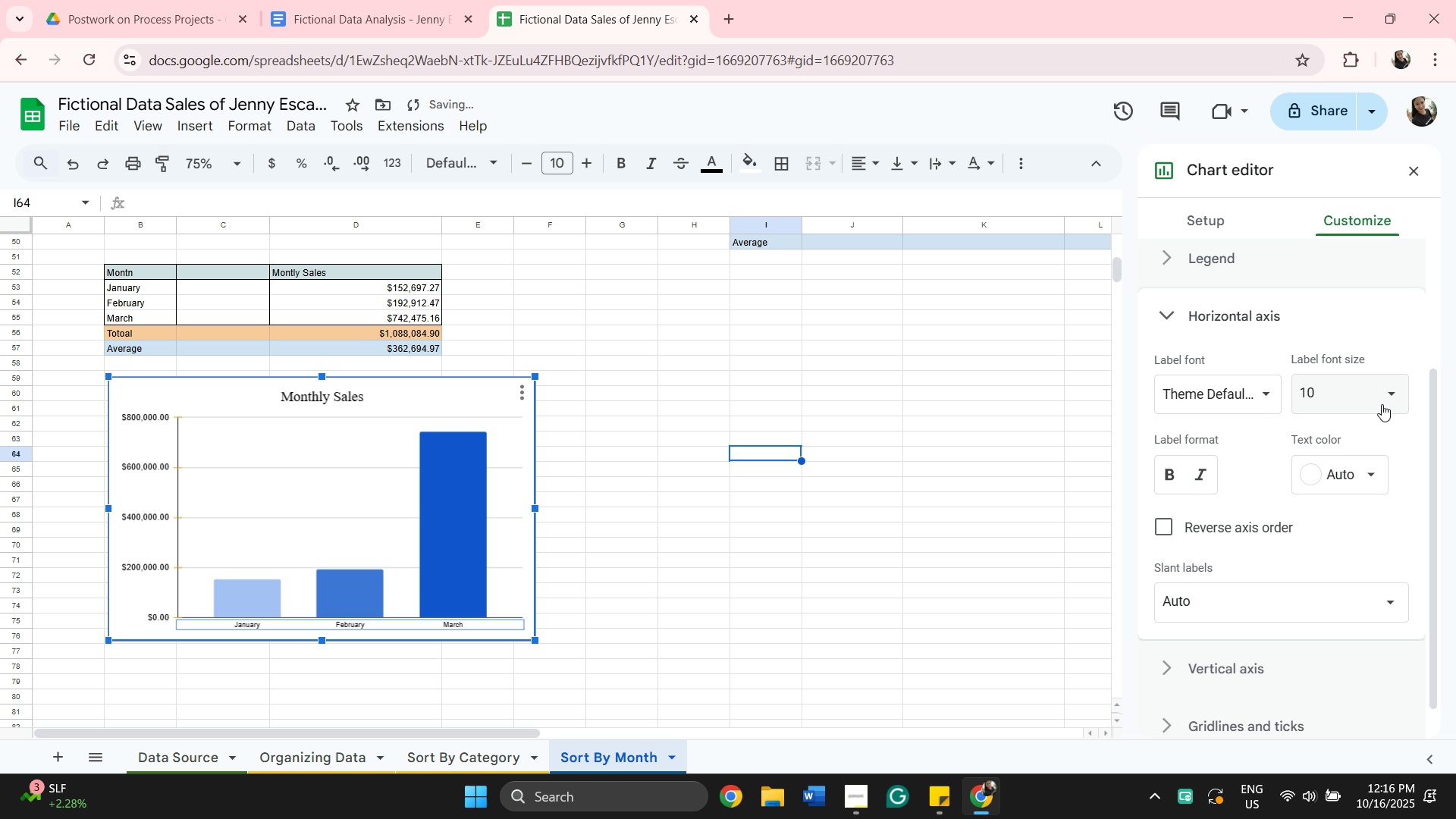 
left_click([1387, 388])
 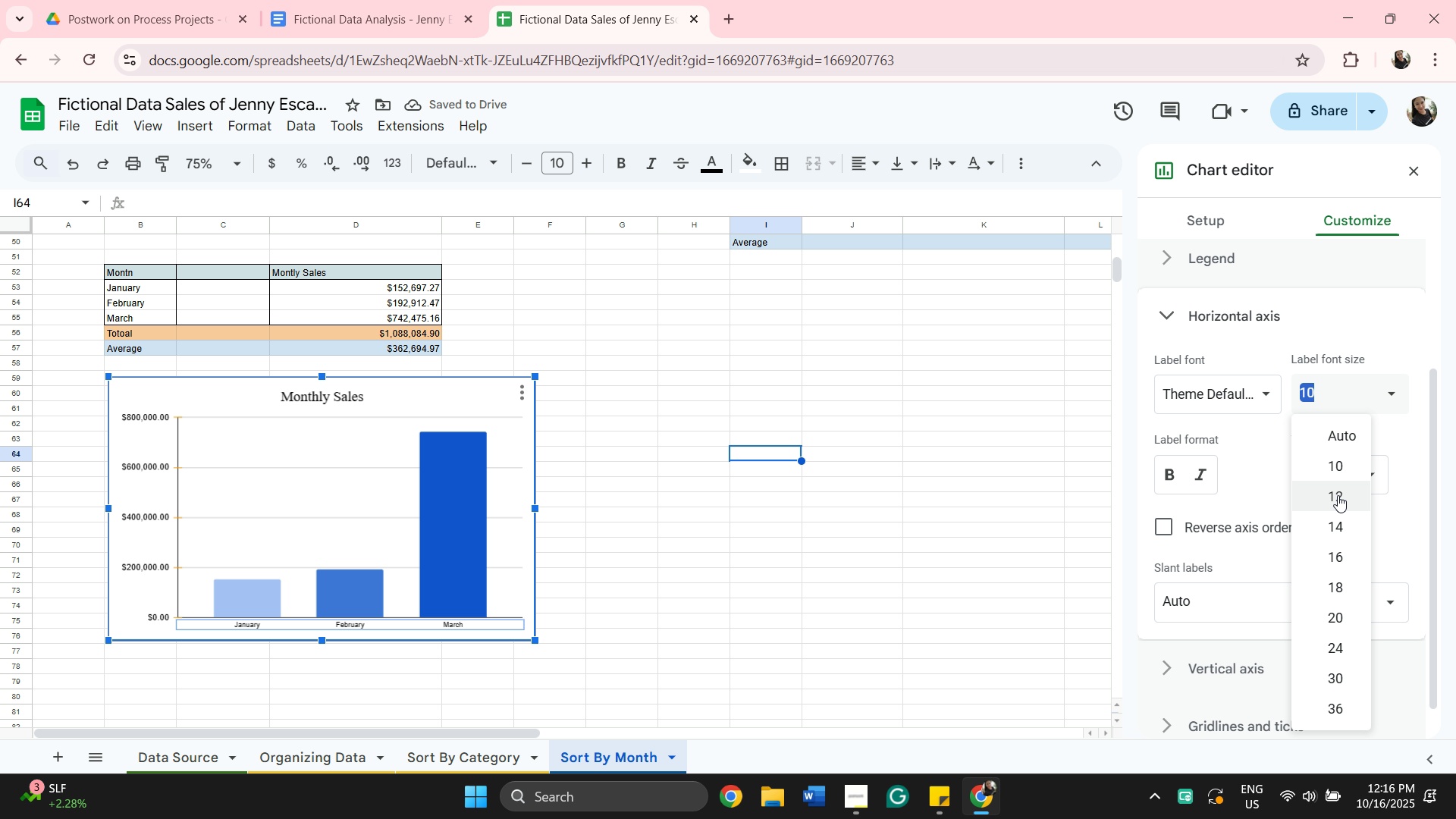 
left_click([1338, 495])
 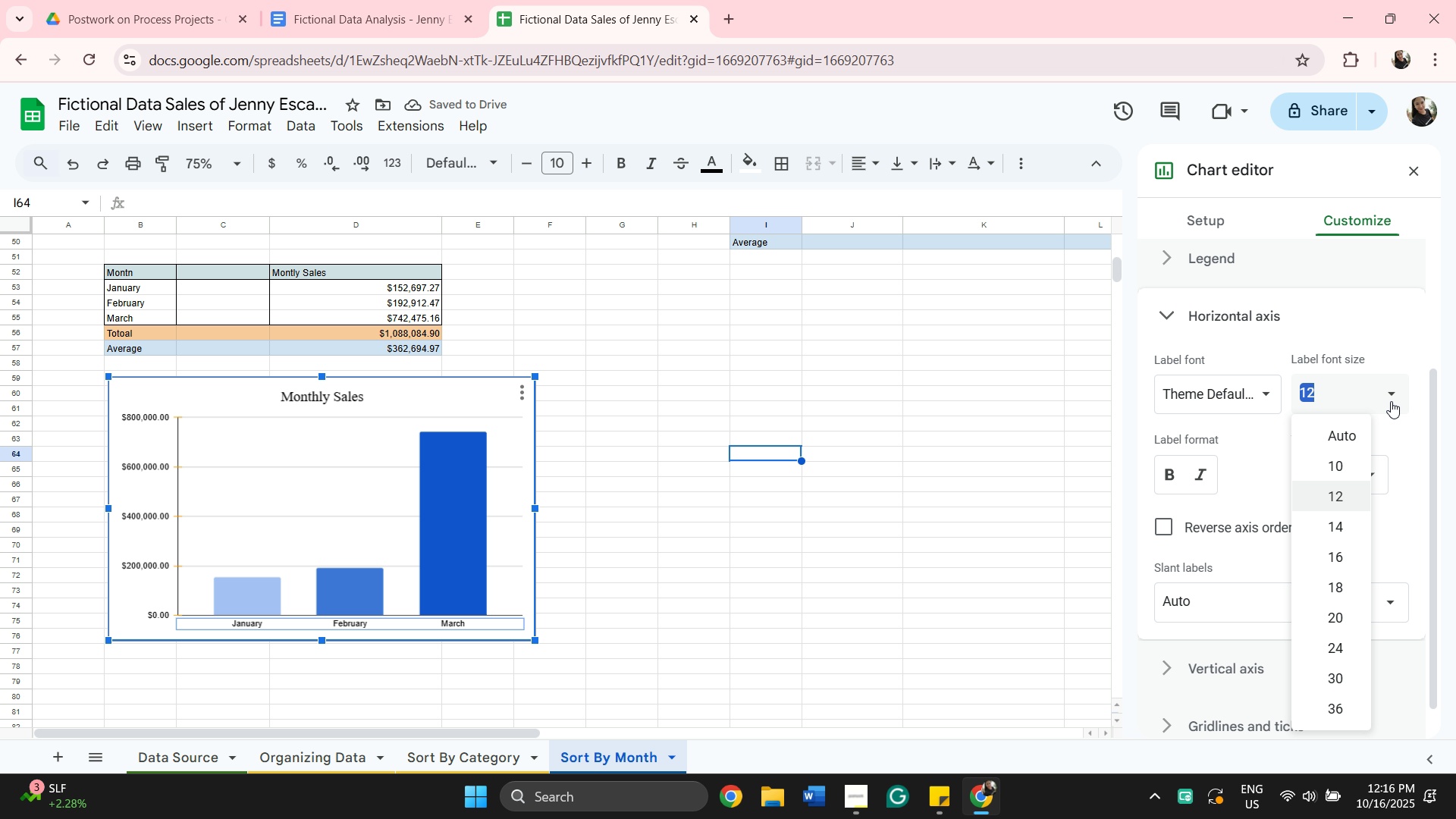 
left_click([1335, 542])
 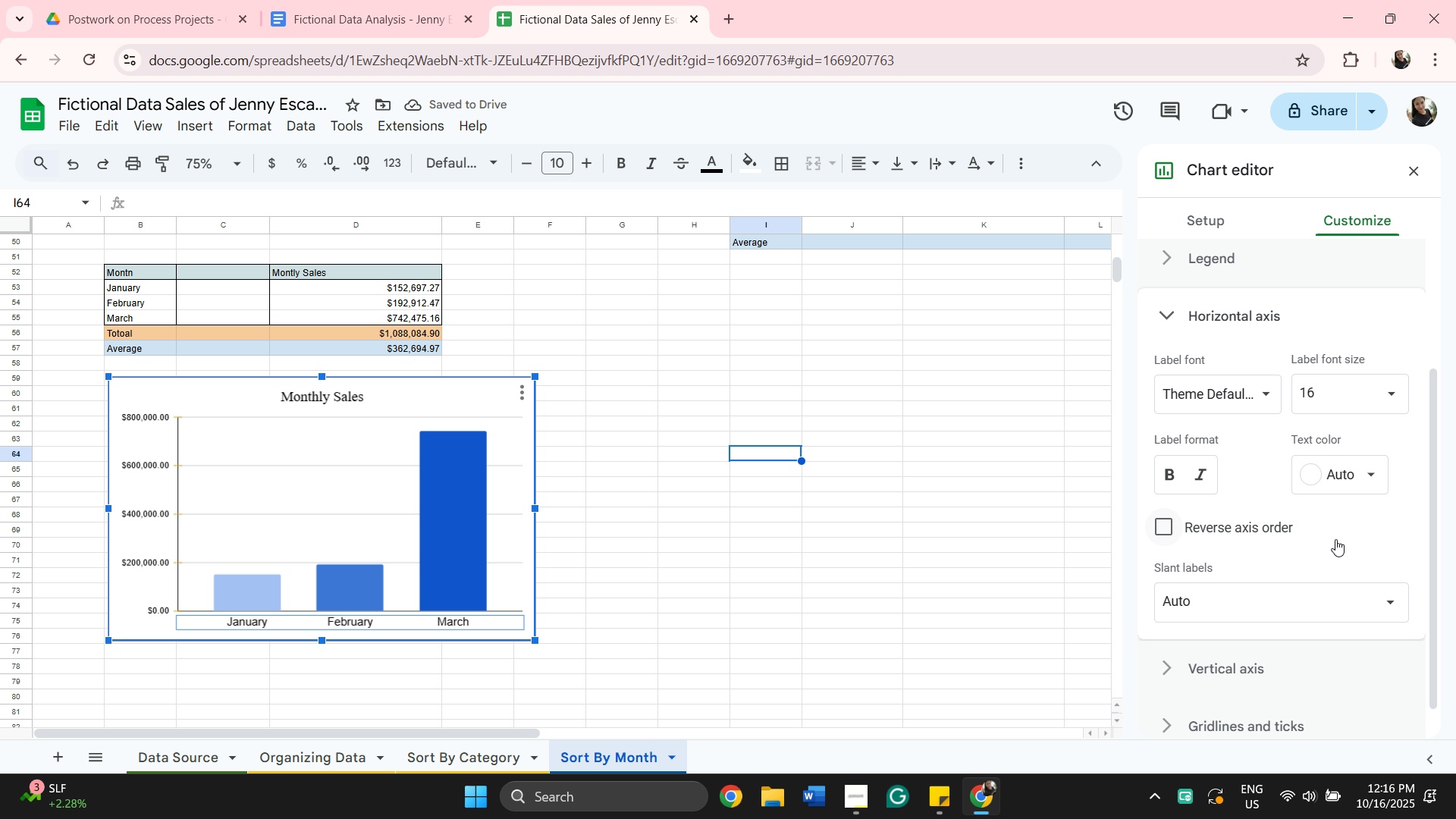 
left_click([1349, 477])
 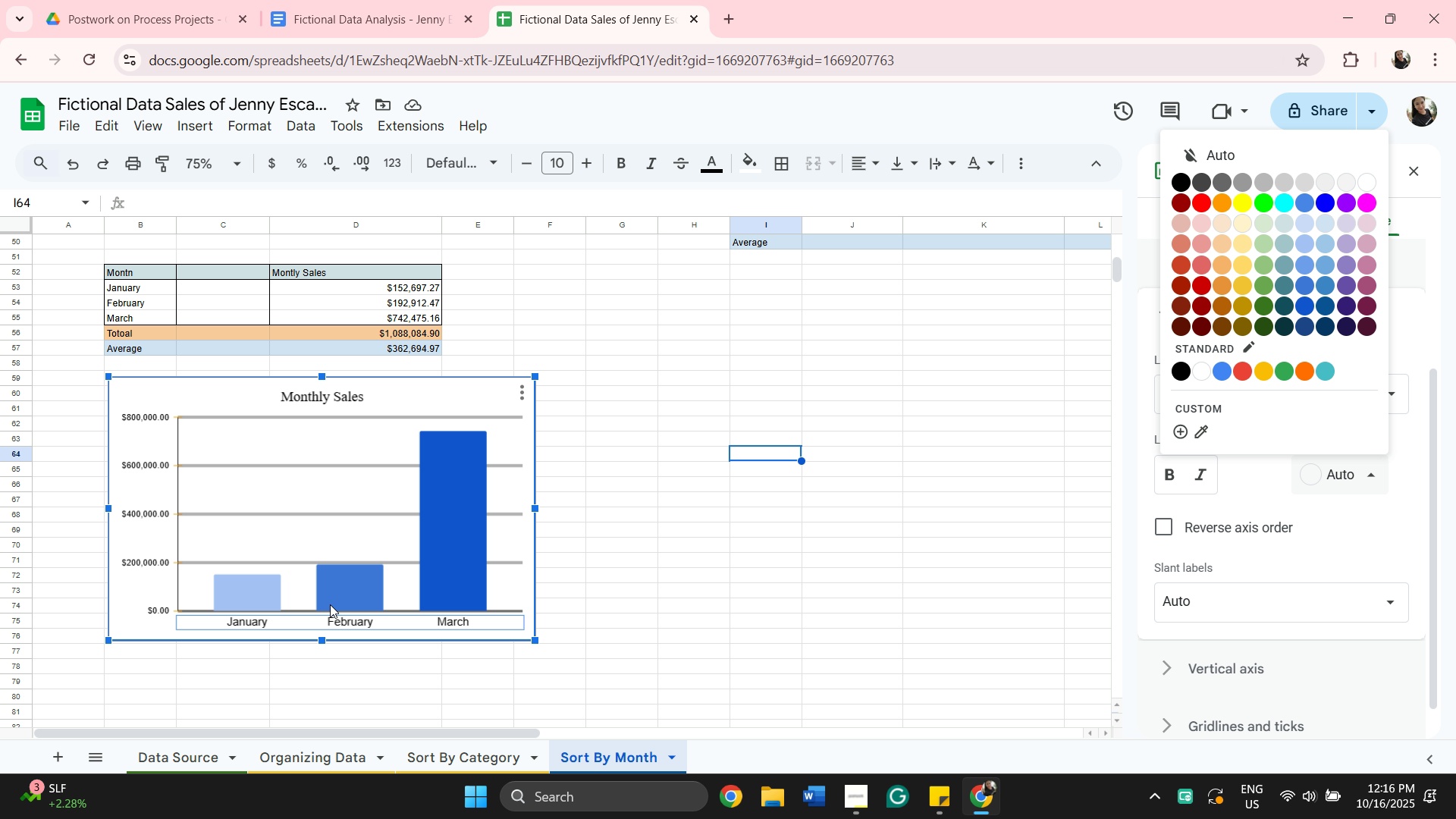 
wait(8.45)
 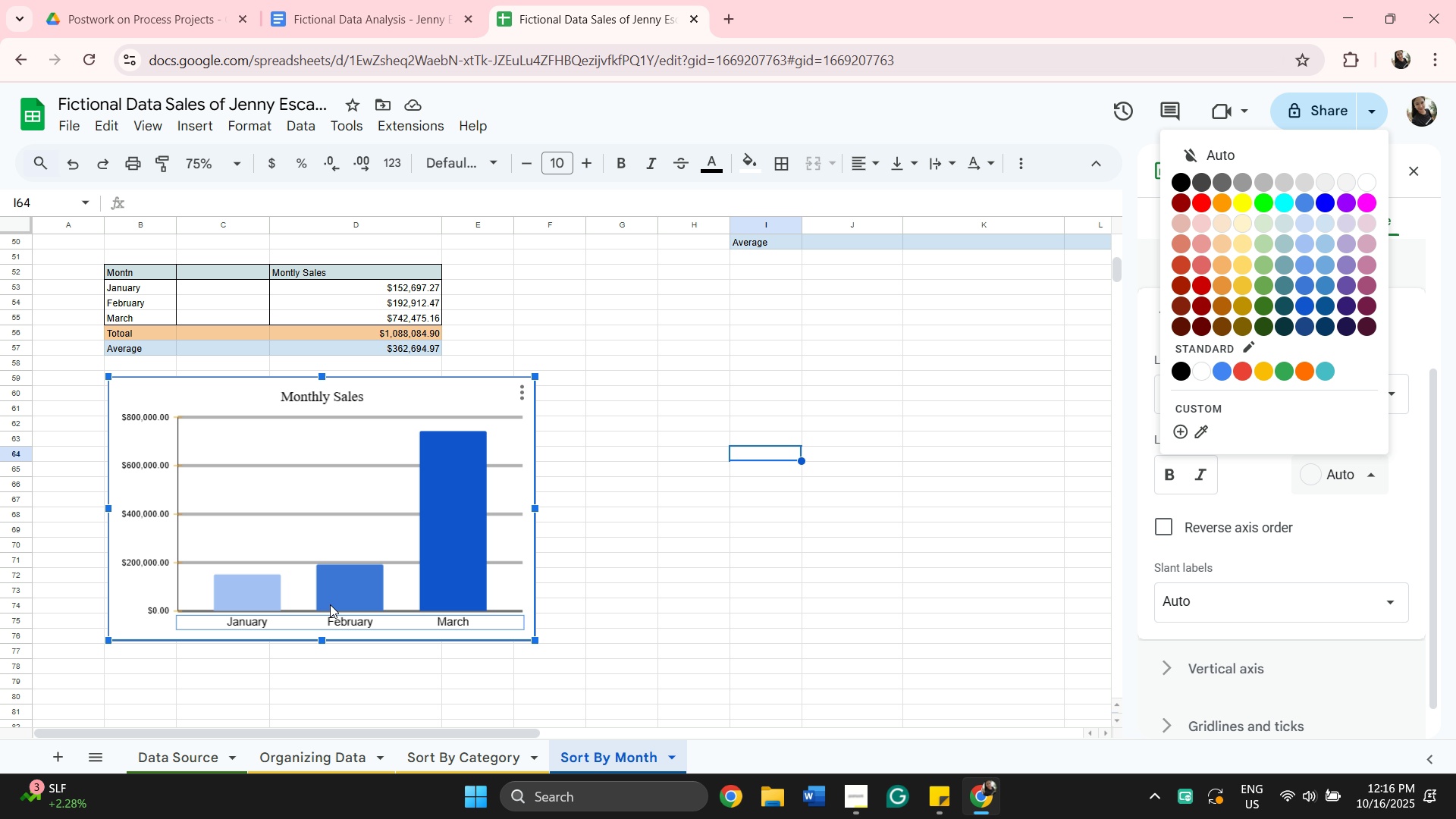 
left_click([1210, 475])
 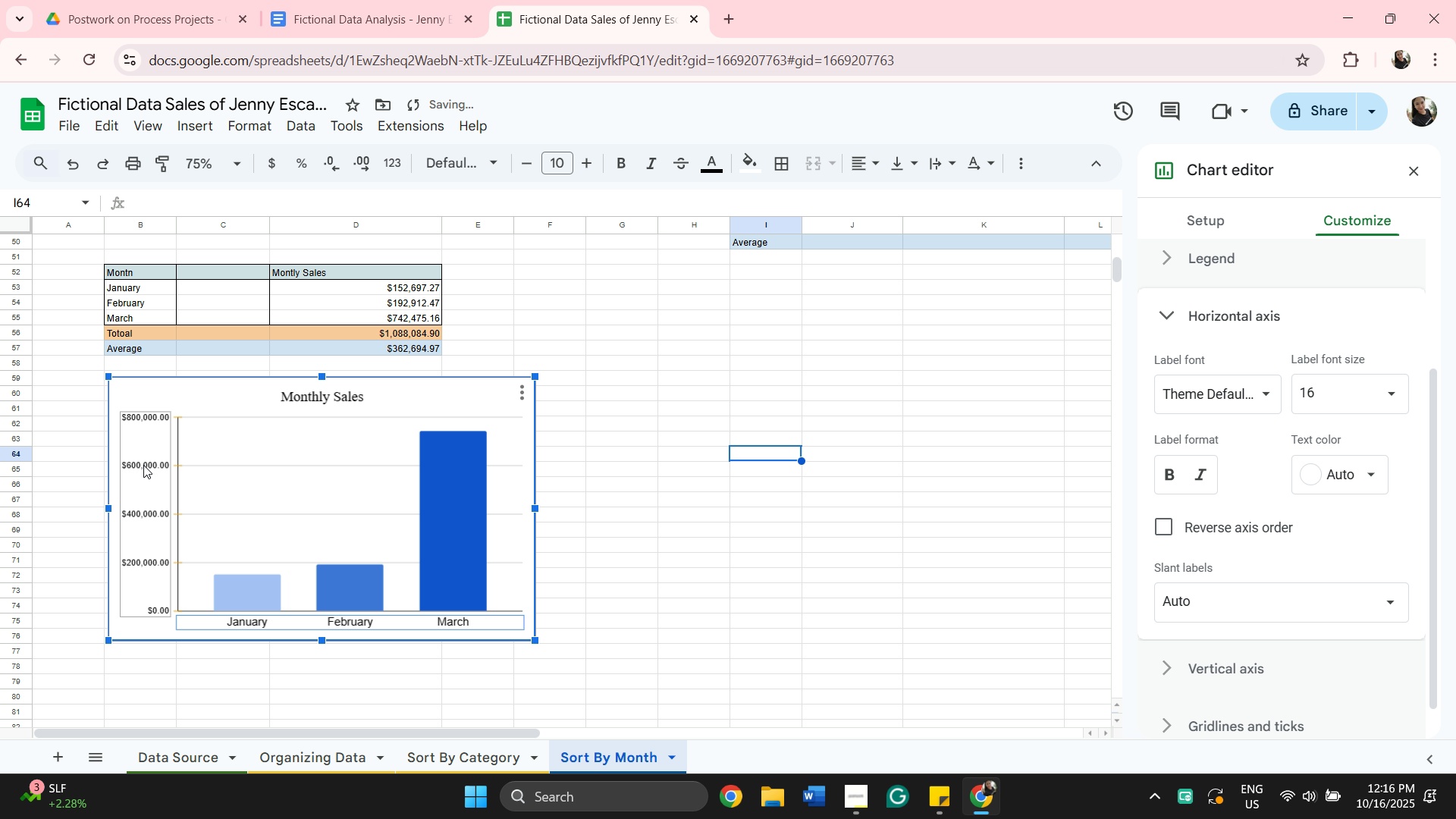 
left_click([143, 463])
 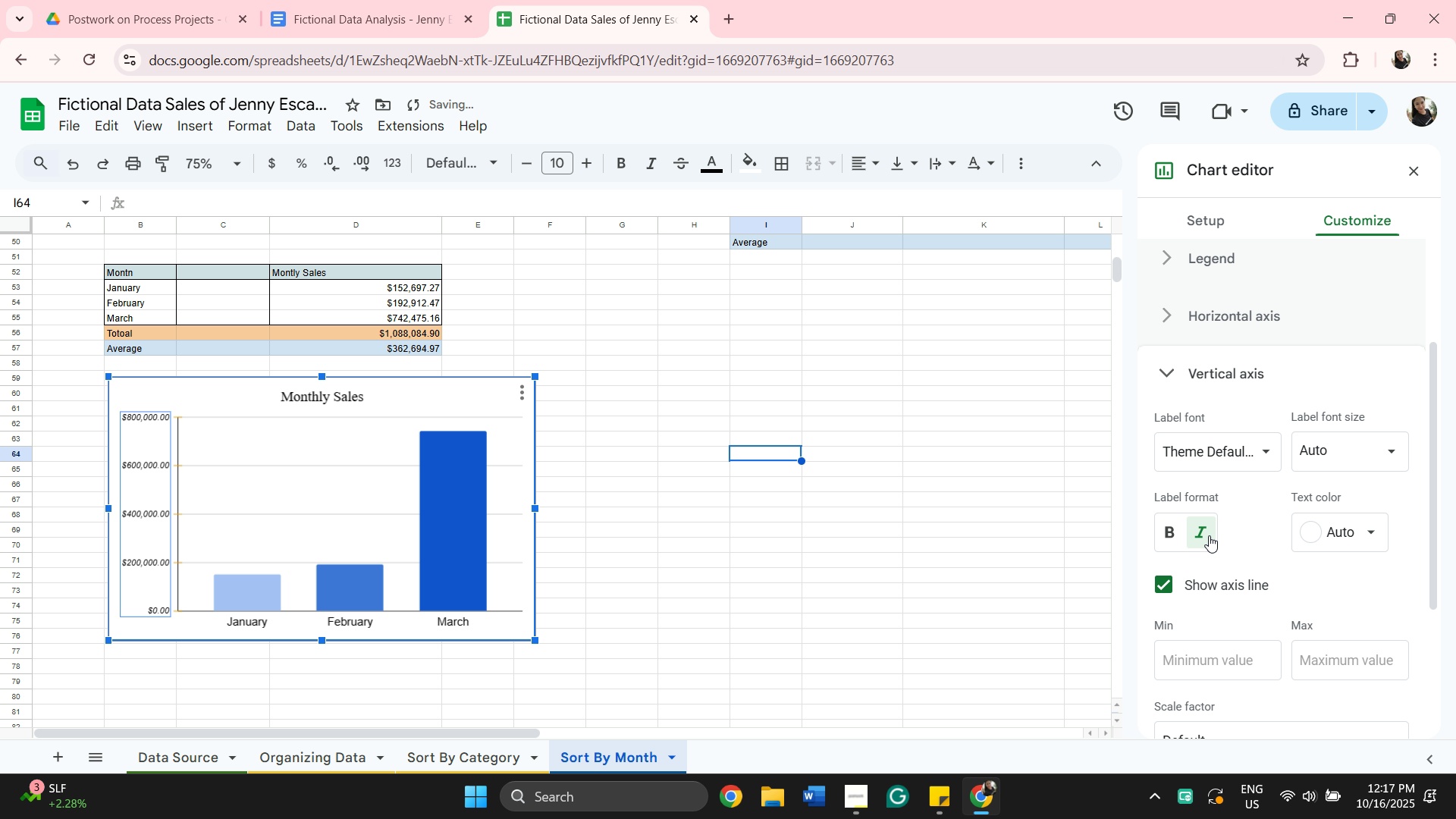 
scroll: coordinate [996, 551], scroll_direction: none, amount: 0.0
 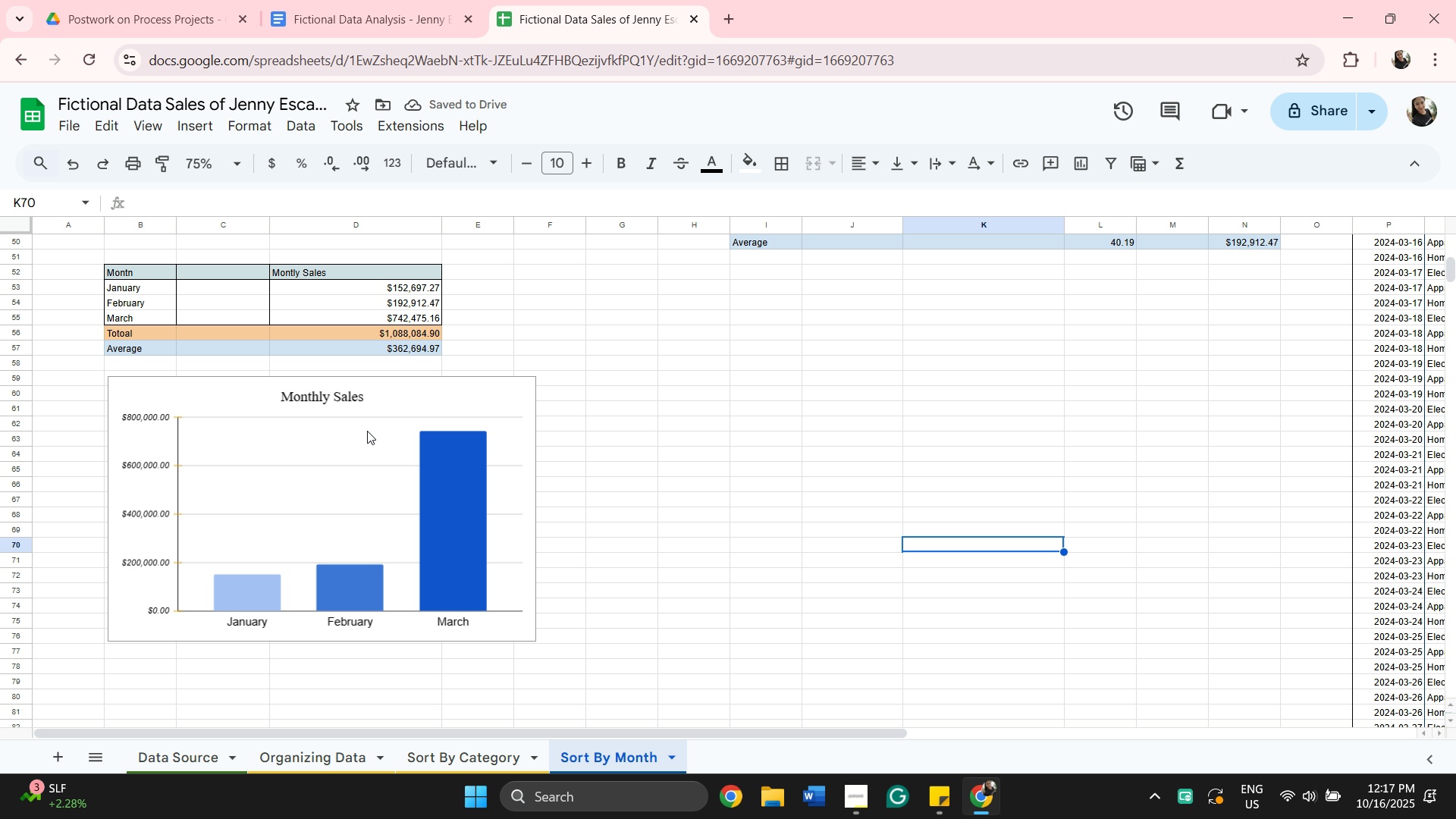 
left_click([327, 398])
 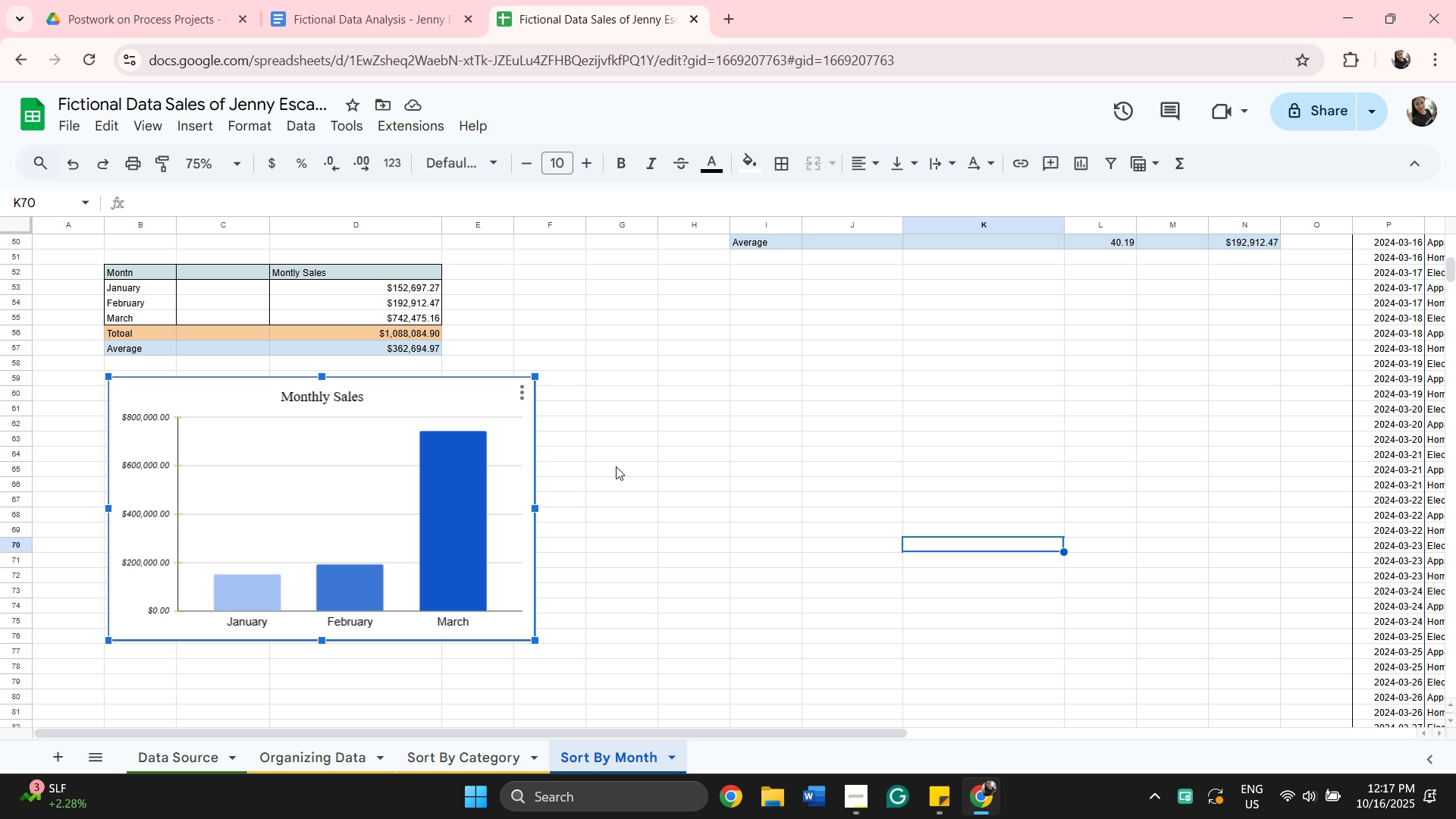 
left_click([642, 457])
 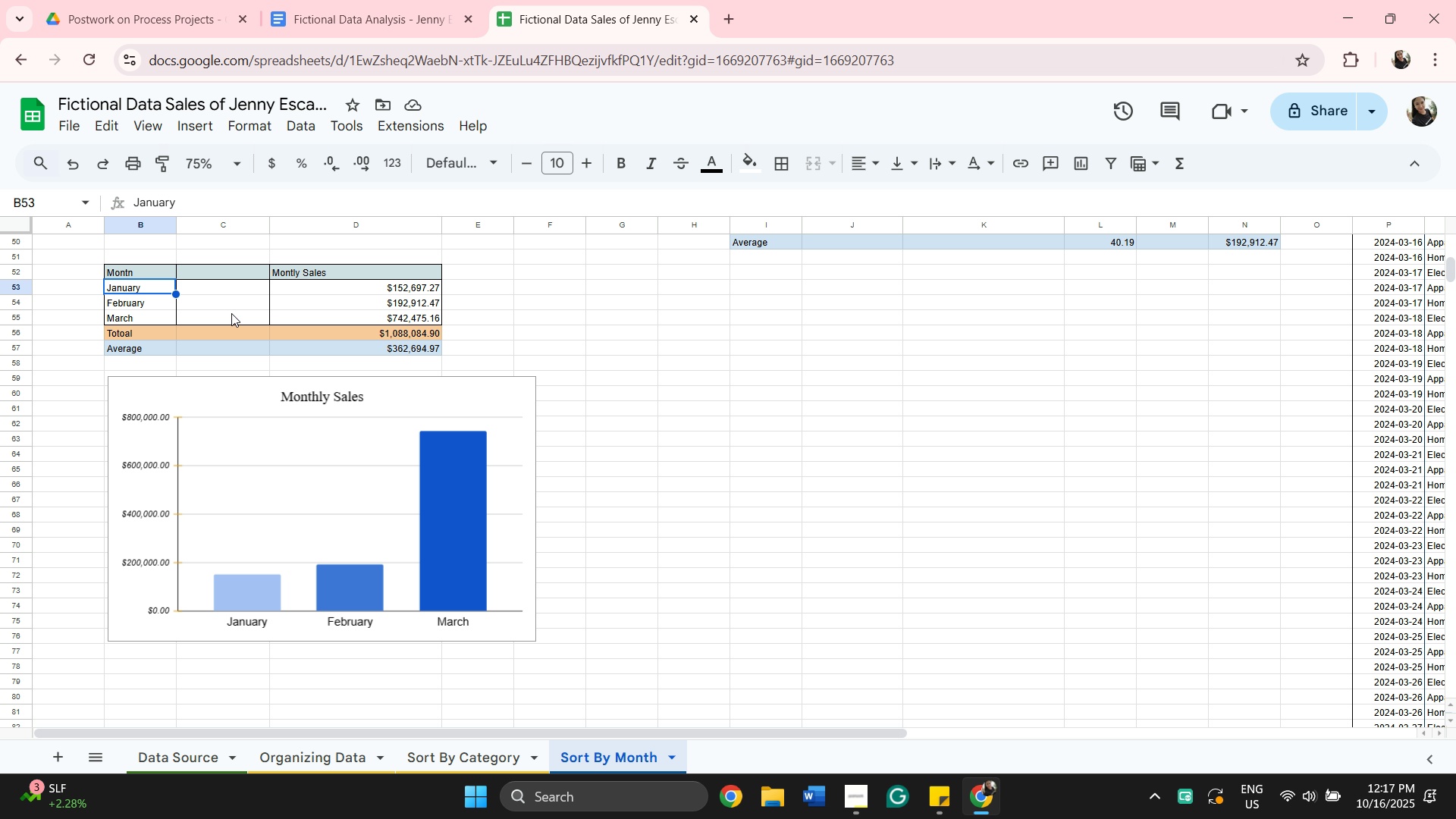 
wait(8.18)
 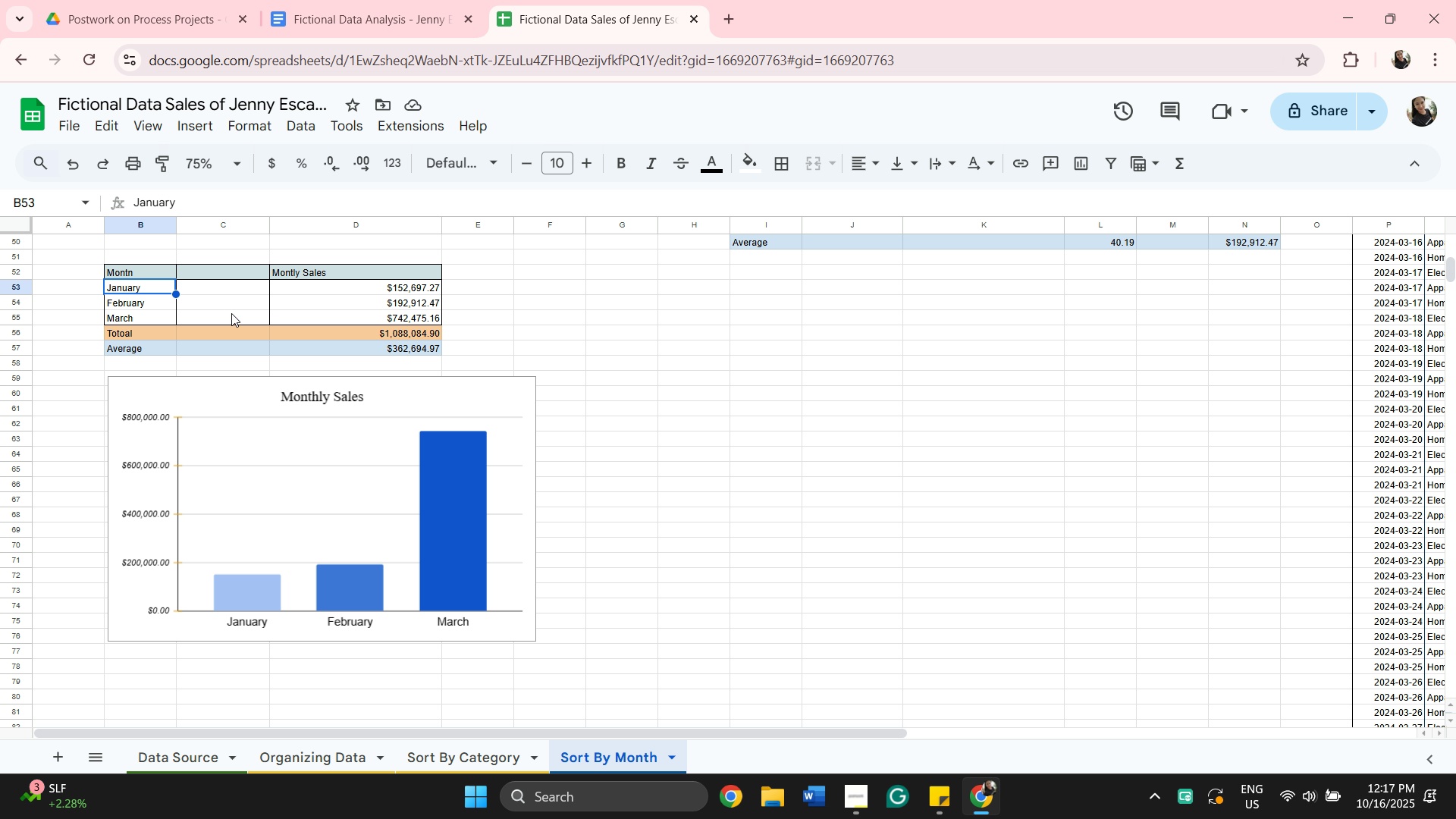 
hold_key(key=ShiftLeft, duration=0.58)
left_click([380, 322])
 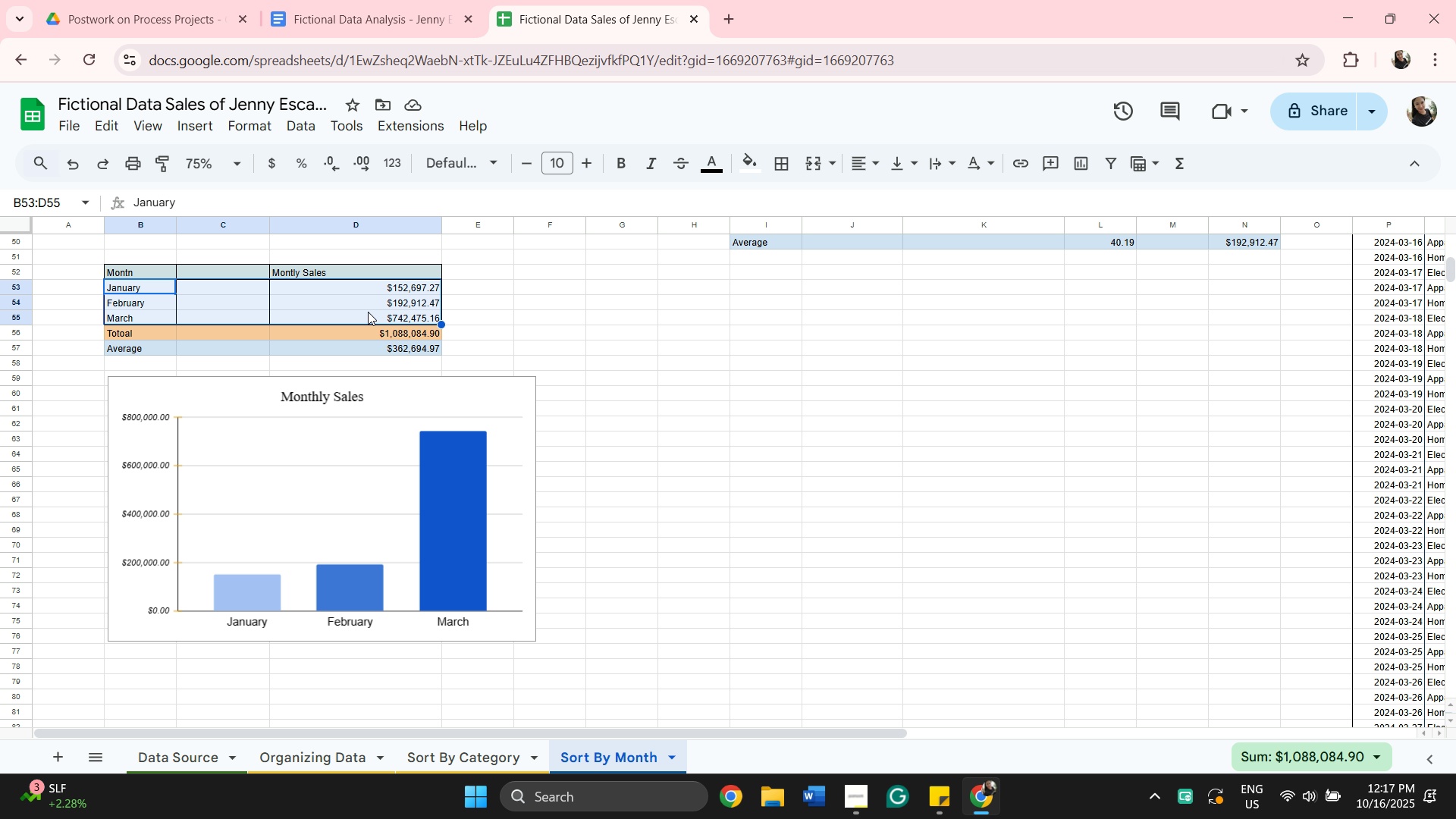 
wait(6.62)
 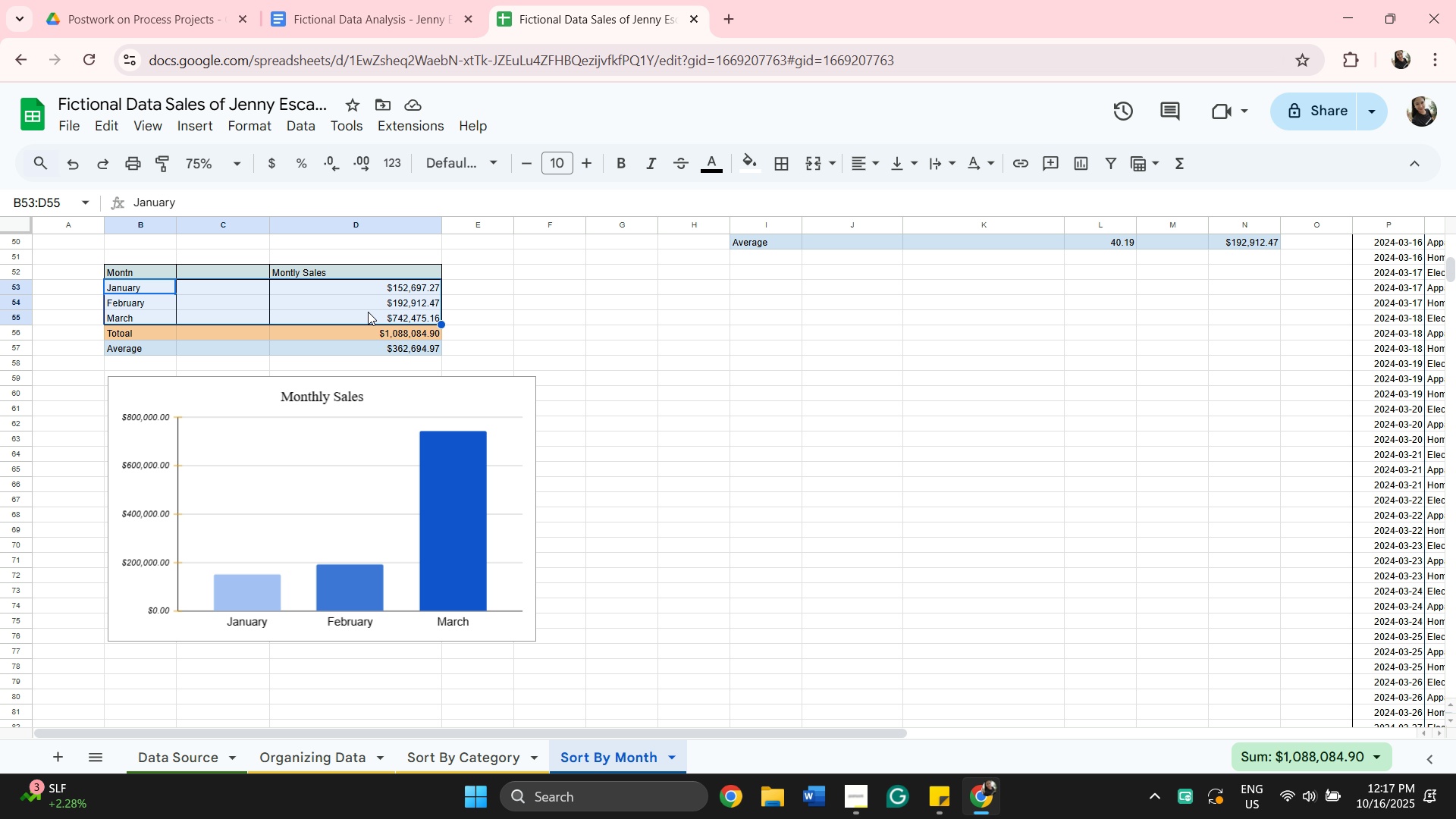 
hold_key(key=ControlLeft, duration=1.39)
 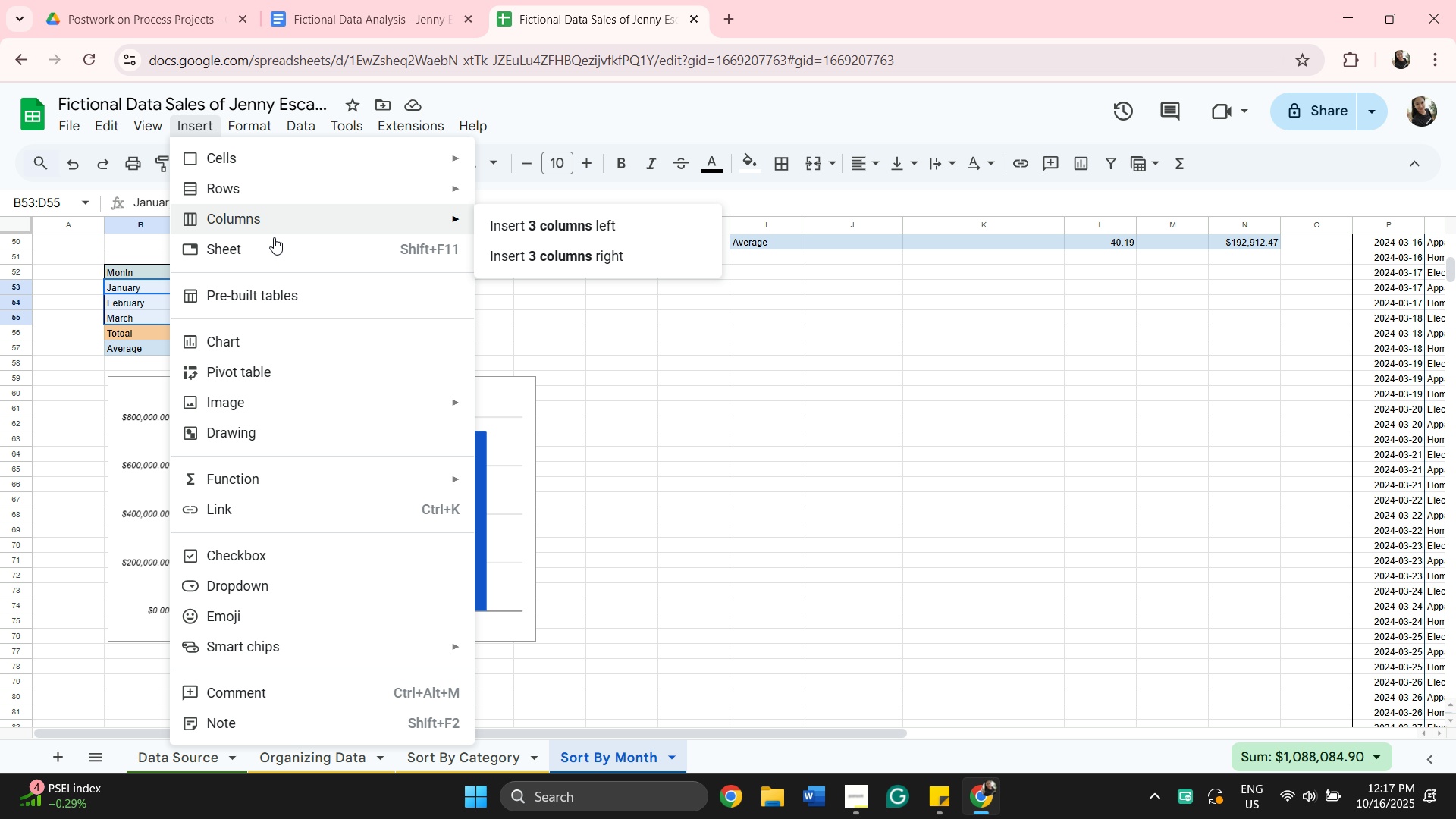 
wait(7.49)
 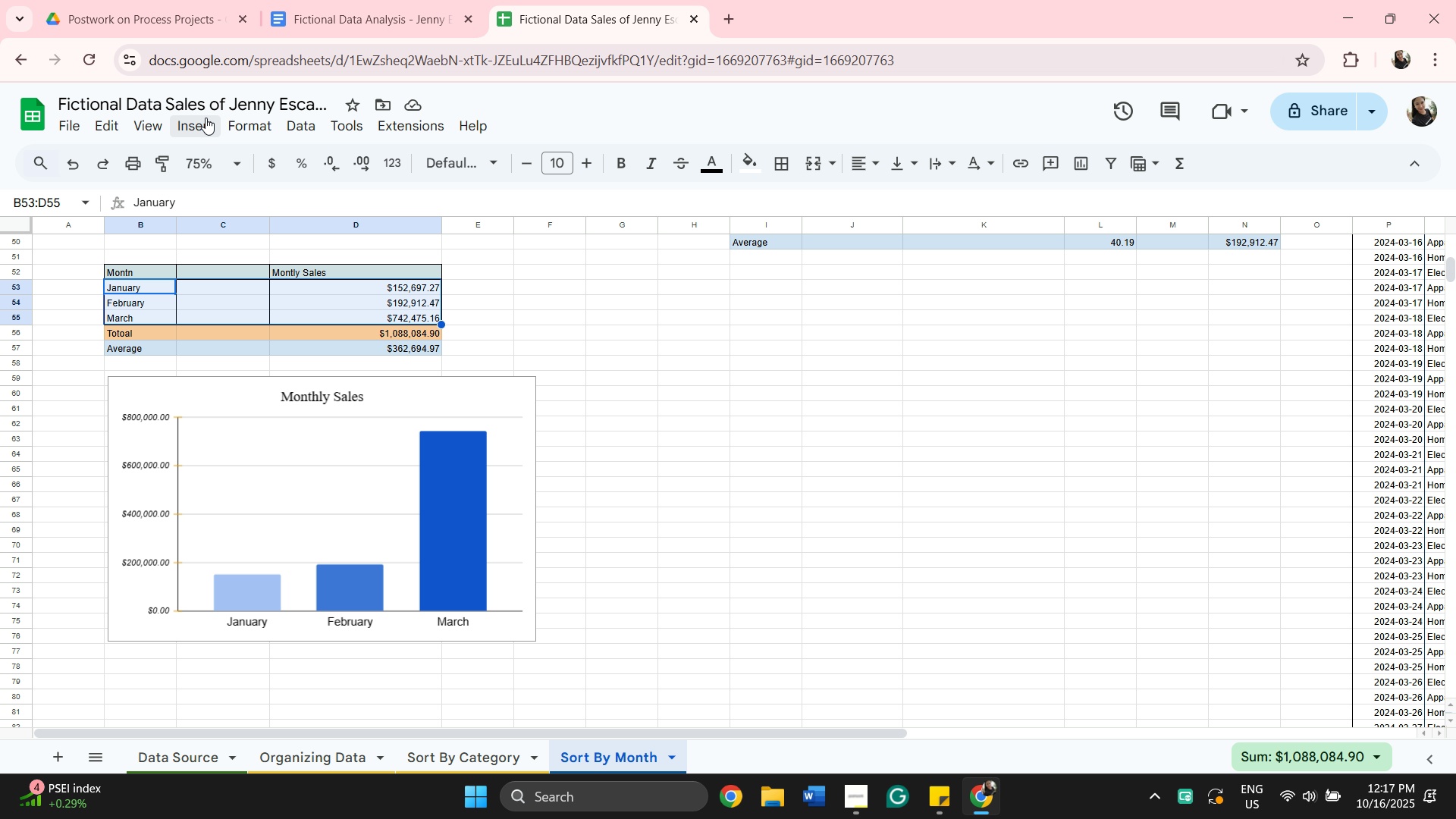 
left_click([277, 339])
 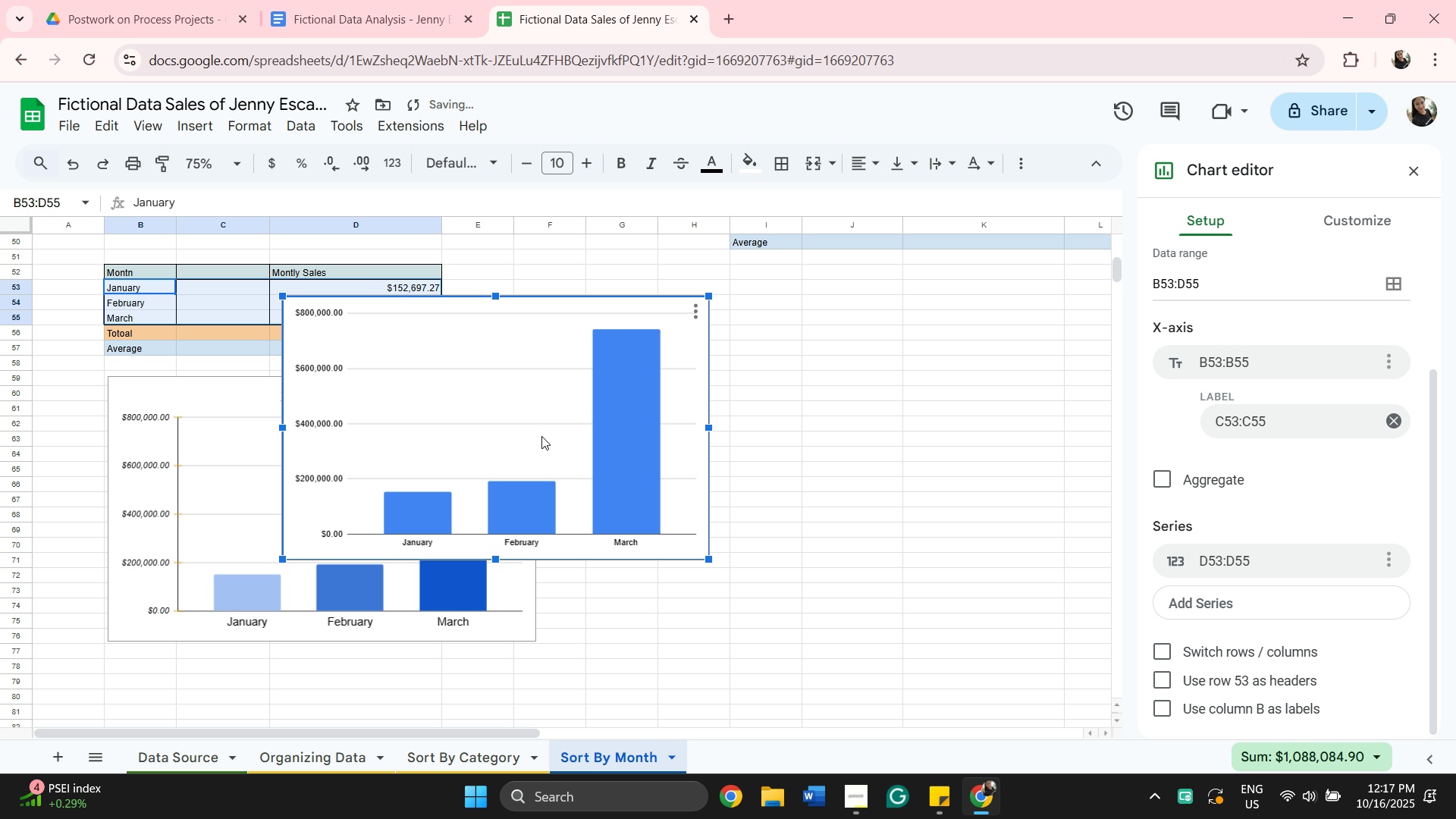 
left_click([541, 431])
 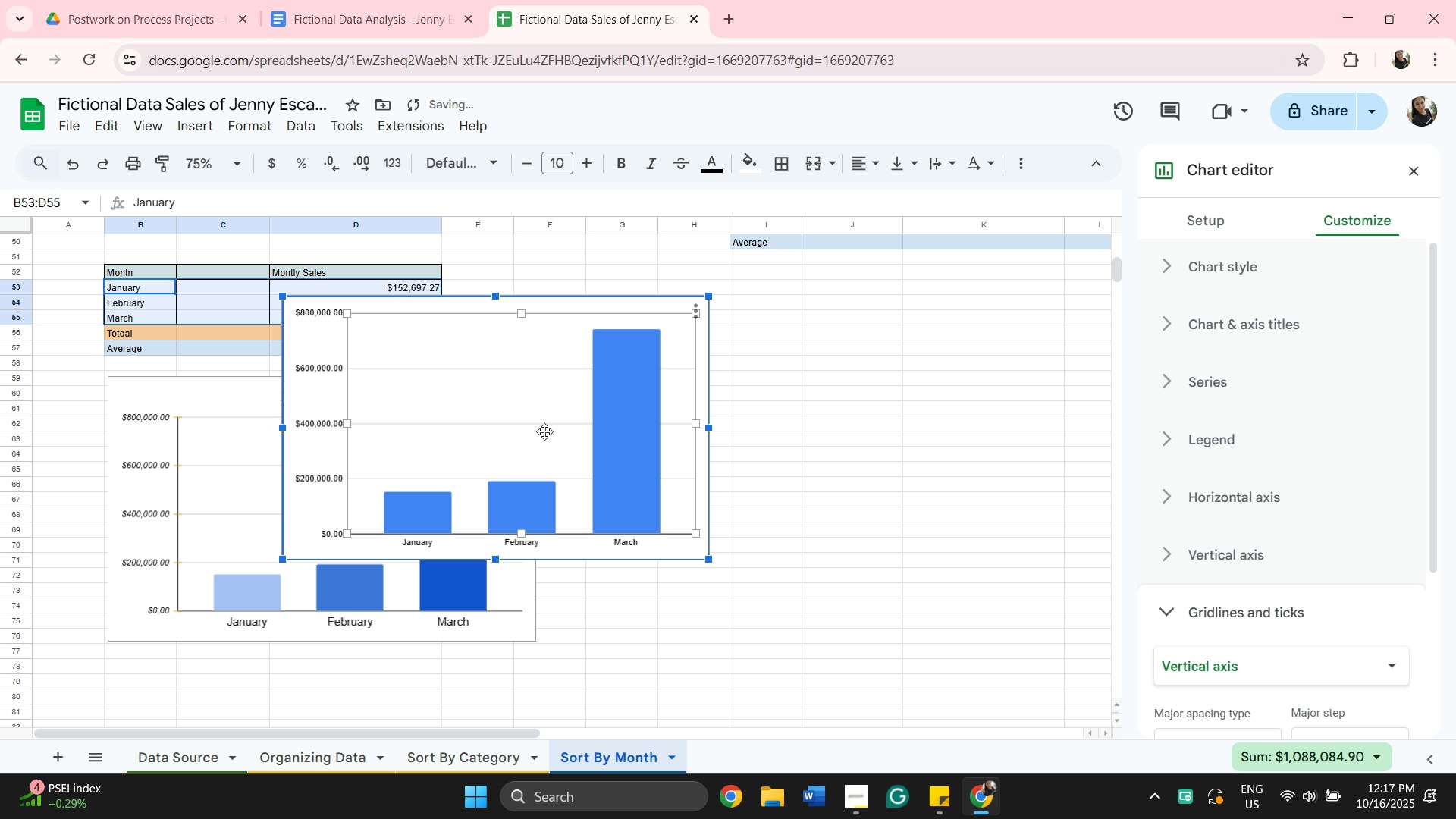 
left_click_drag(start_coordinate=[544, 431], to_coordinate=[633, 437])
 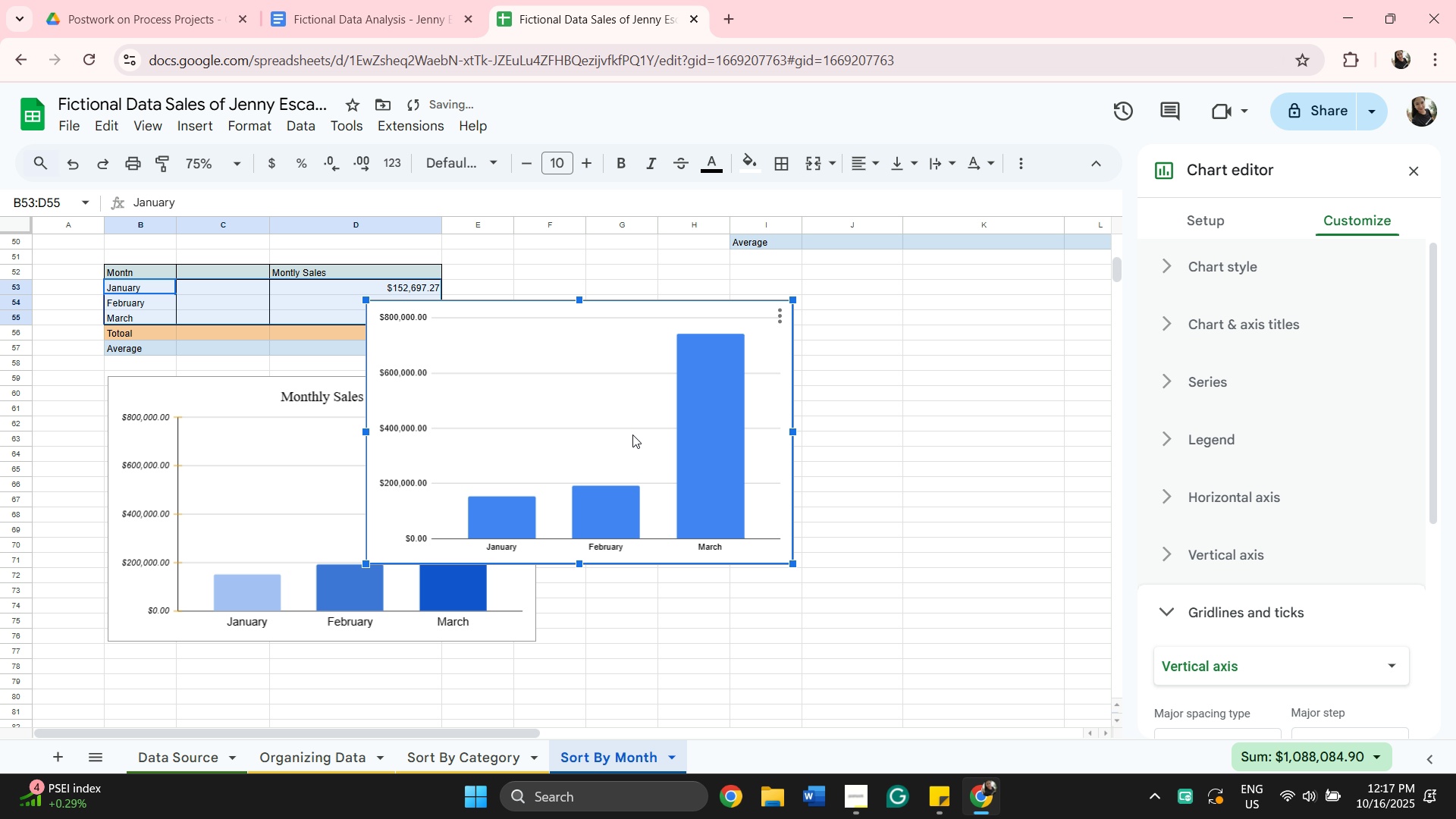 
left_click_drag(start_coordinate=[632, 435], to_coordinate=[858, 402])
 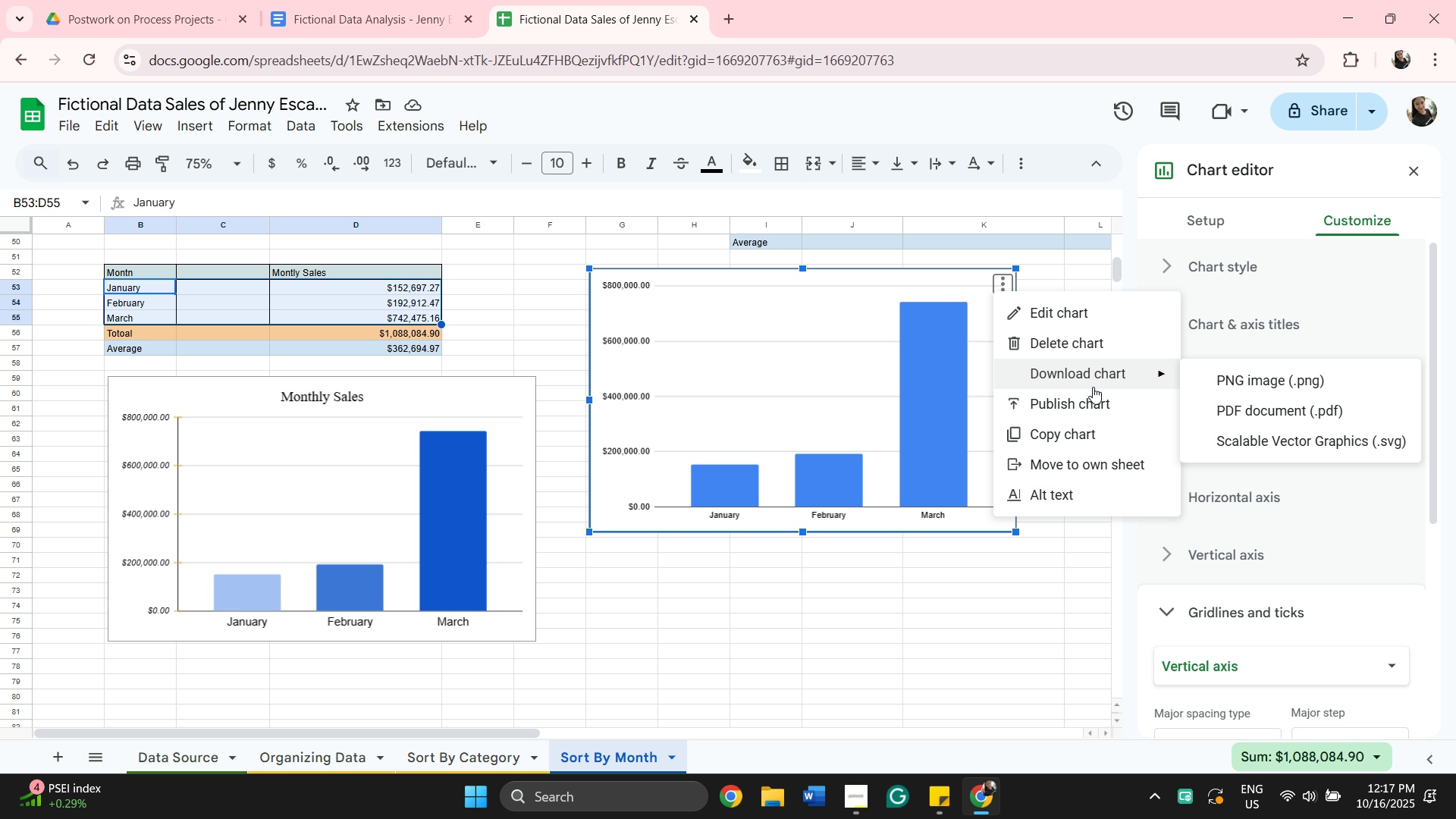 
wait(10.3)
 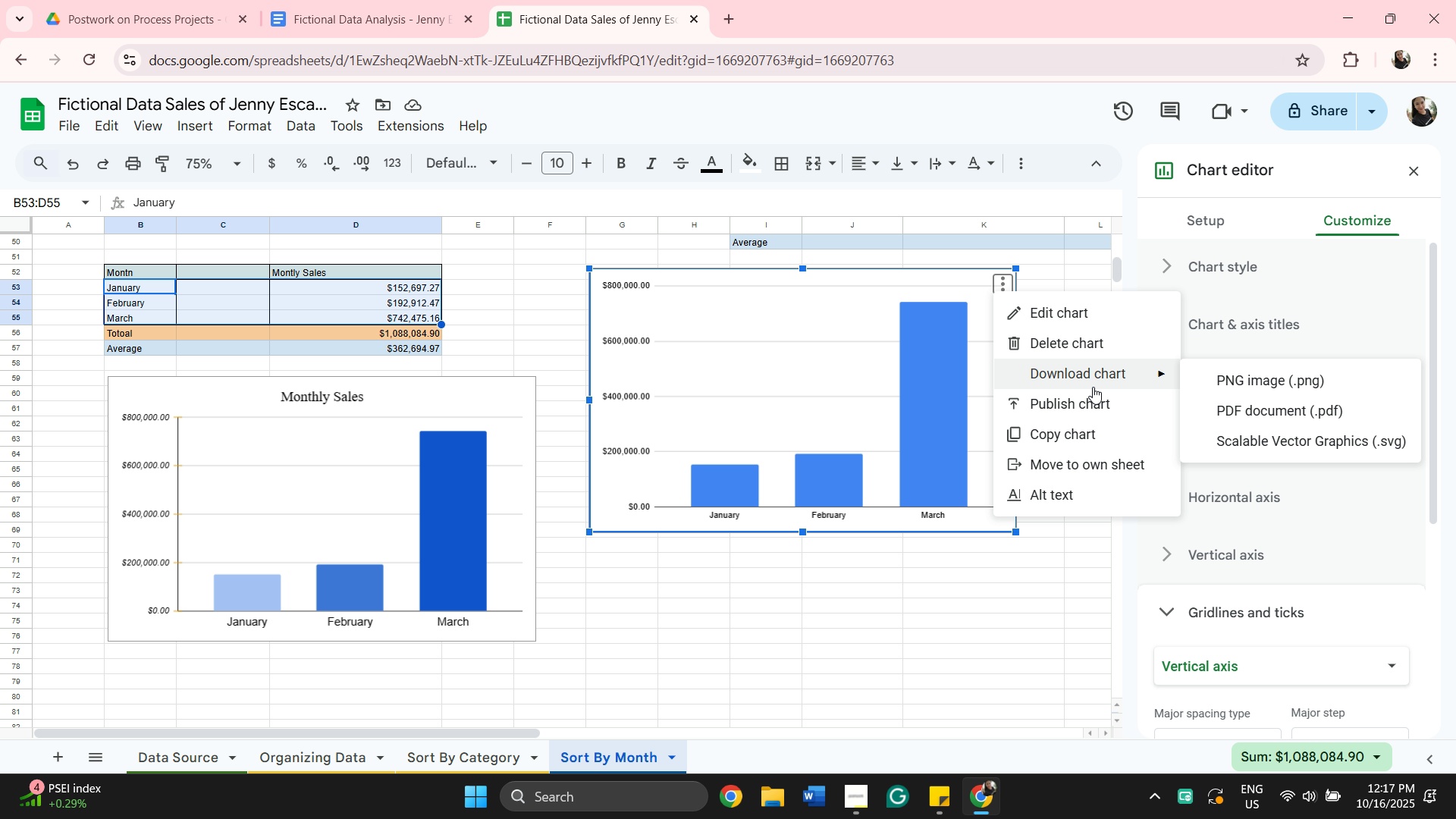 
left_click([1203, 218])
 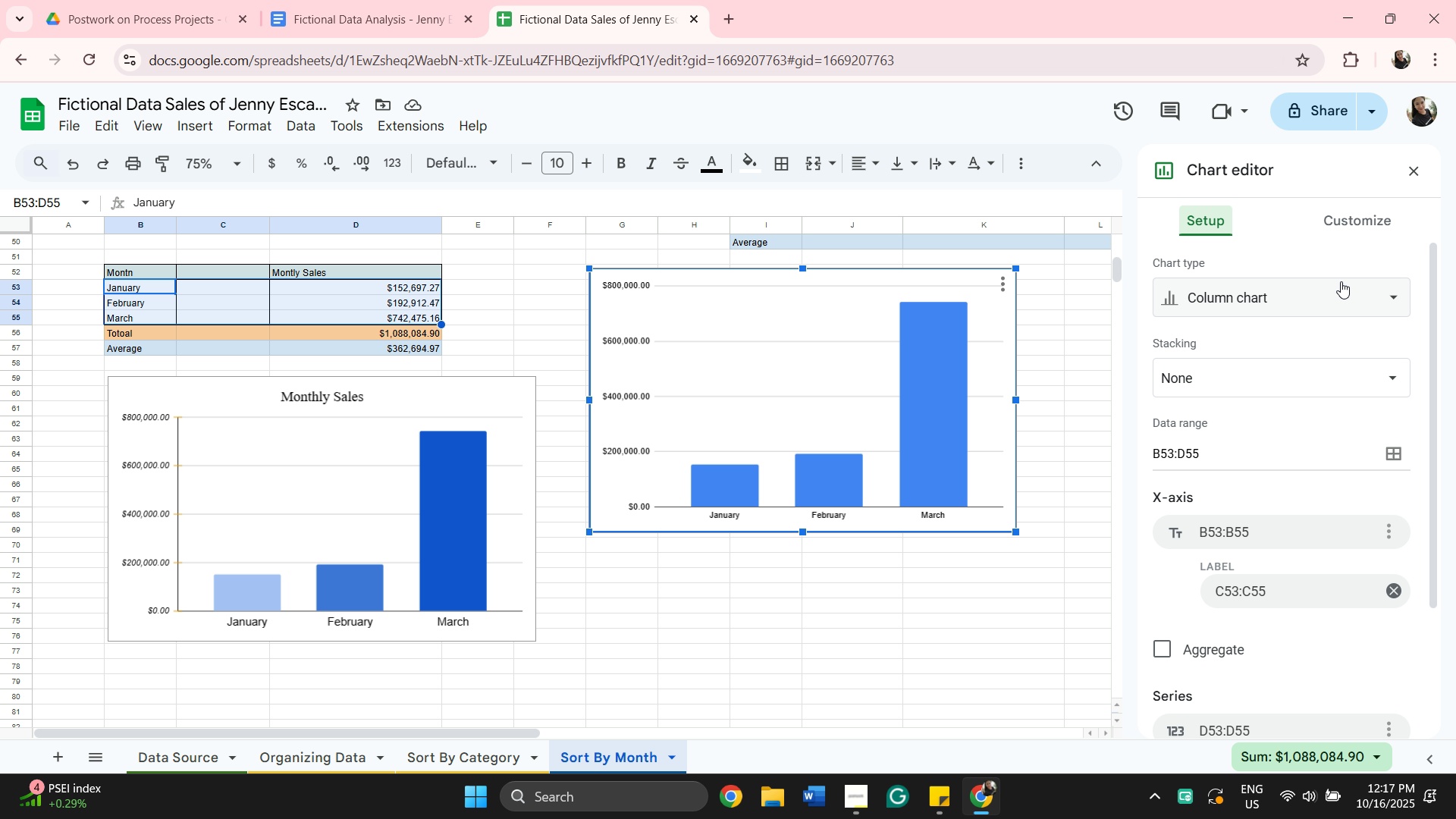 
left_click([1341, 282])
 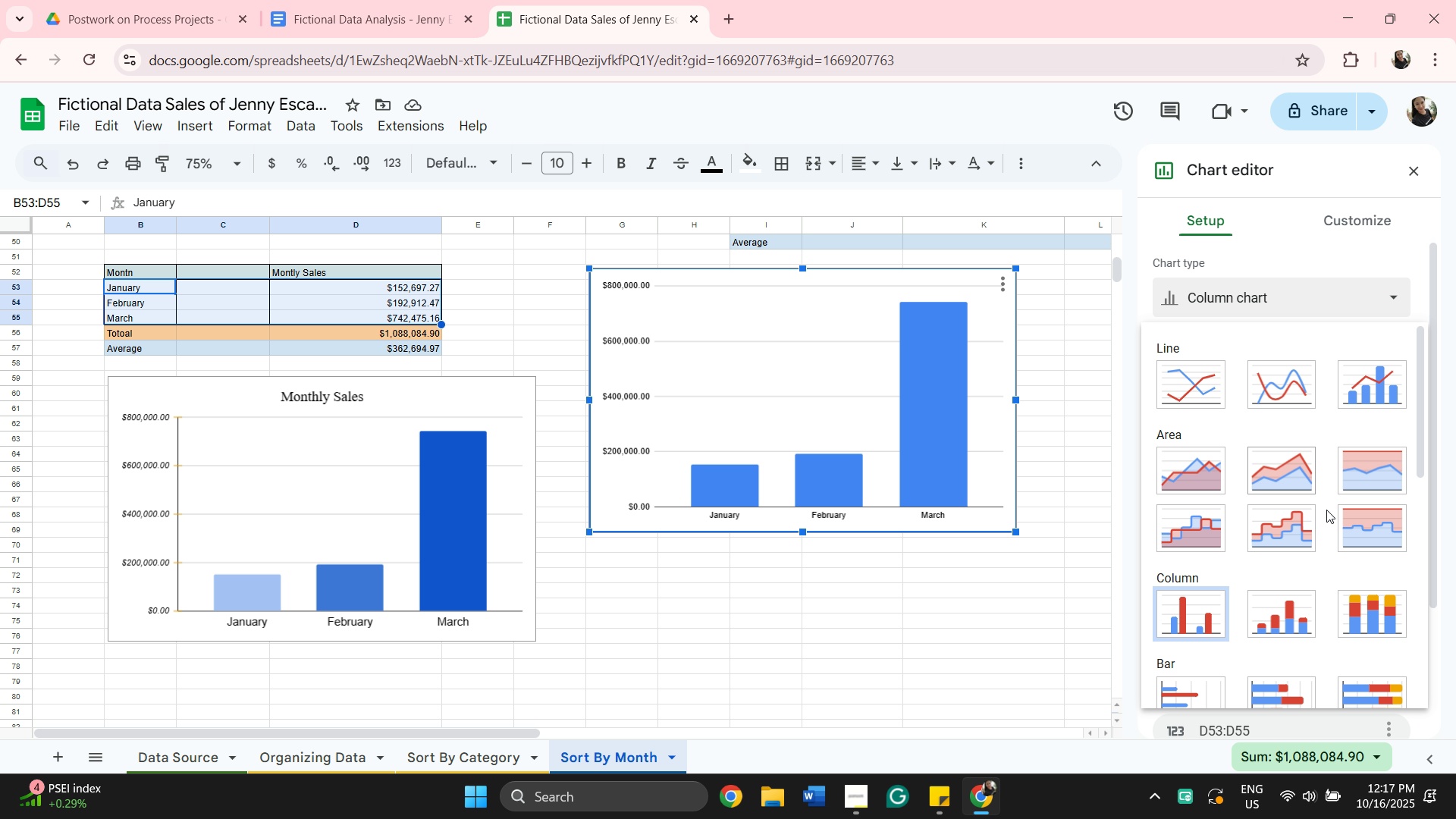 
scroll: coordinate [1309, 557], scroll_direction: down, amount: 5.0
 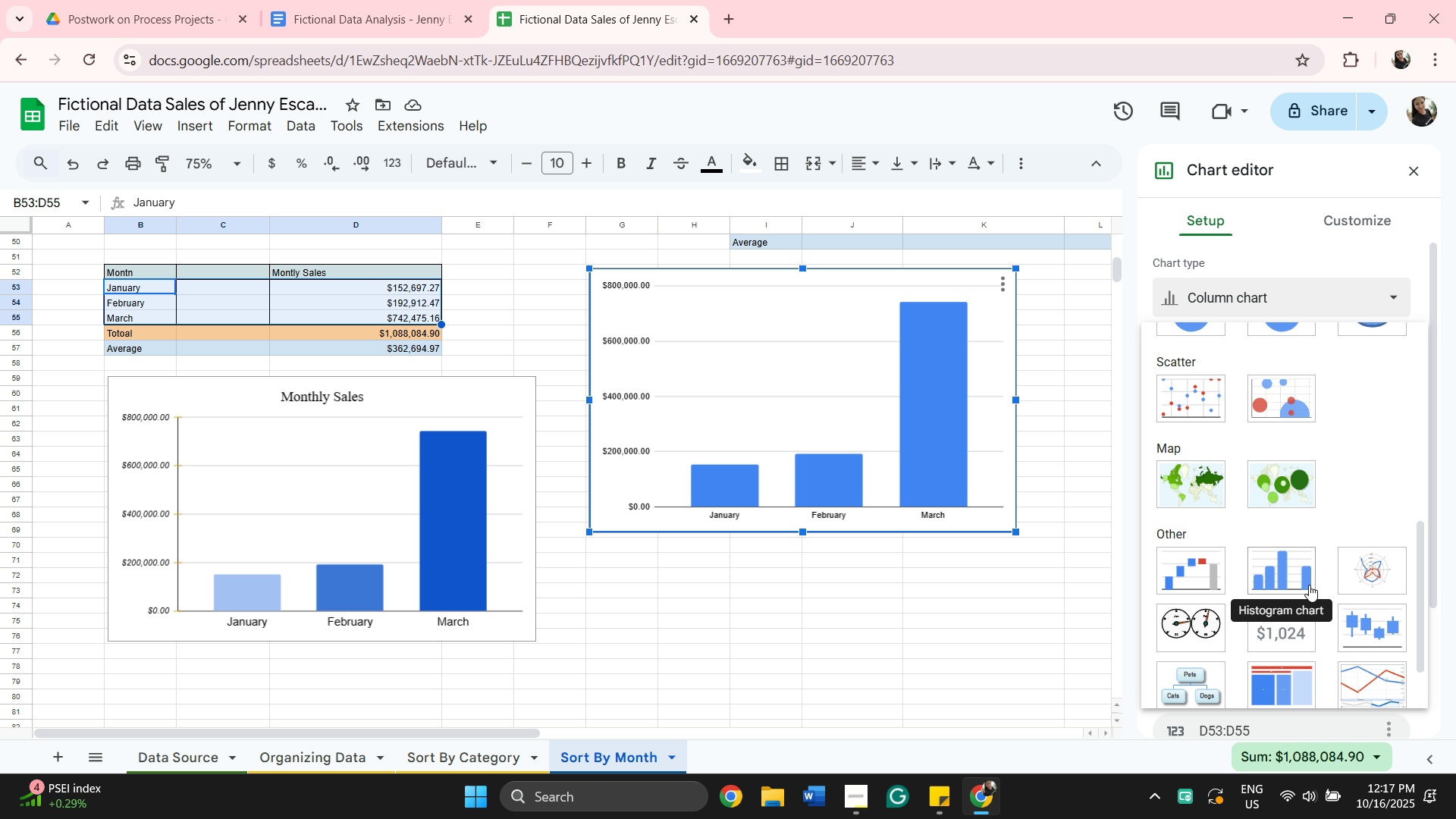 
scroll: coordinate [1301, 584], scroll_direction: up, amount: 12.0
 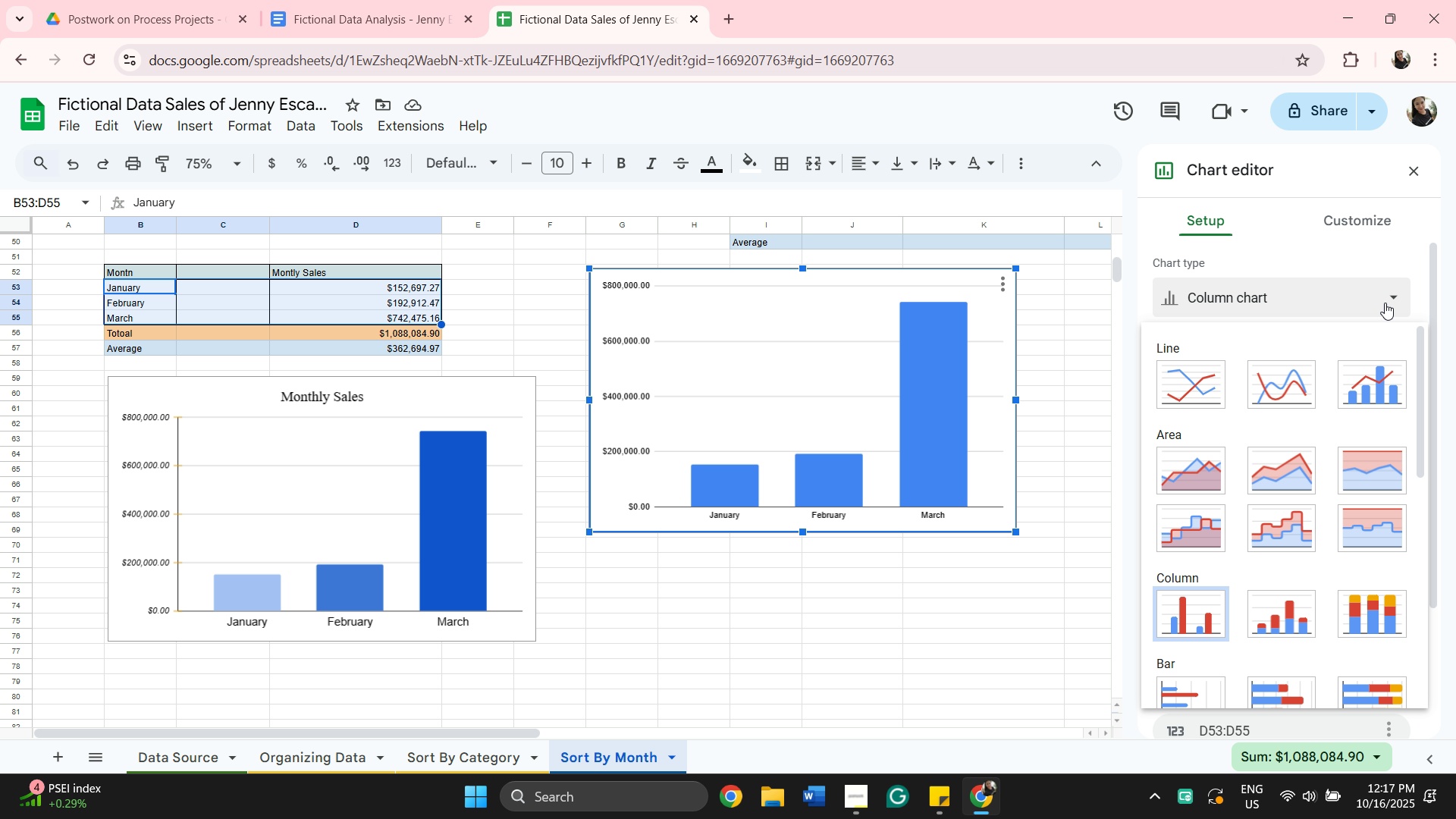 
scroll: coordinate [1279, 662], scroll_direction: down, amount: 8.0
 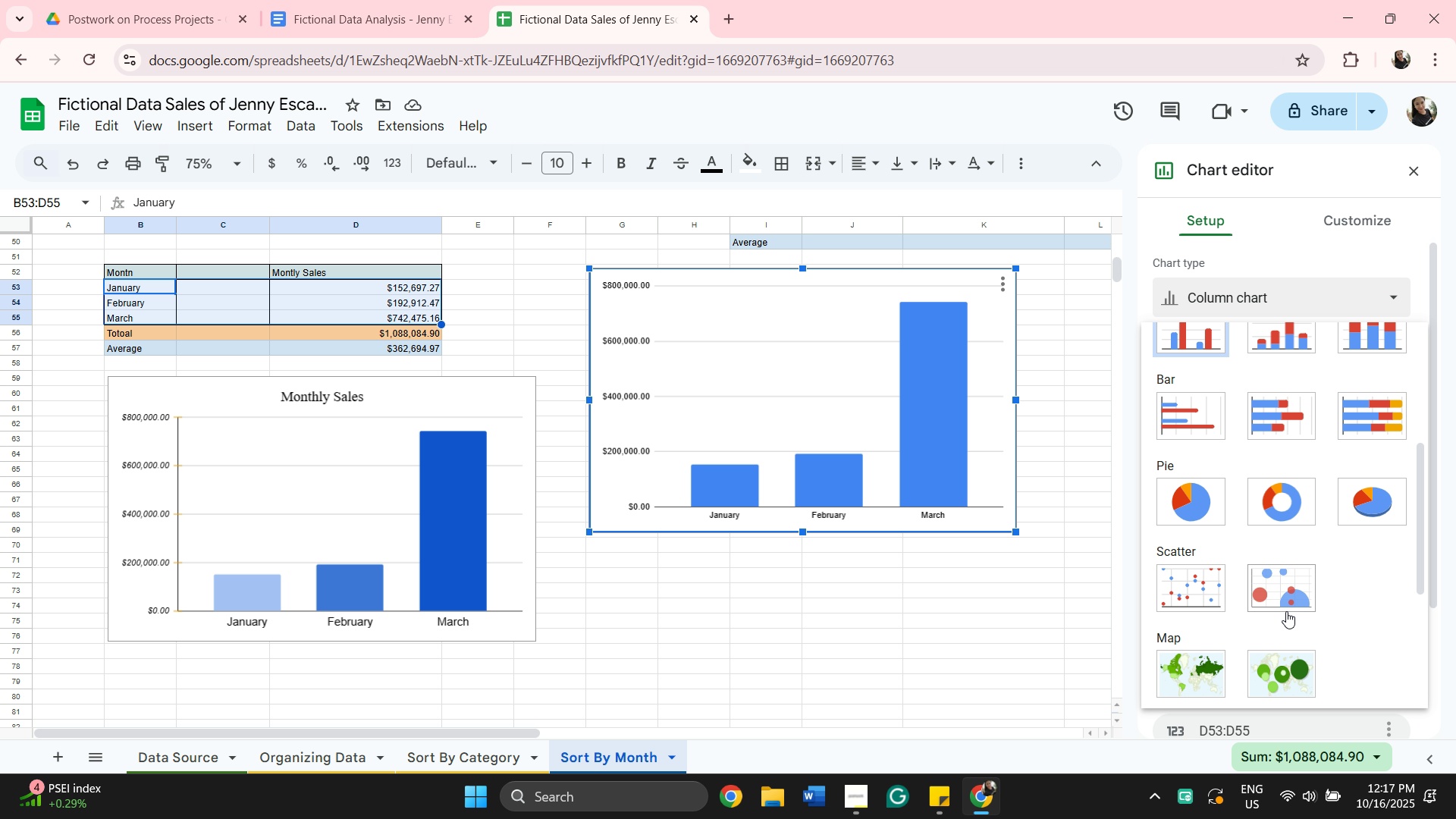 
mouse_move([1284, 578])
 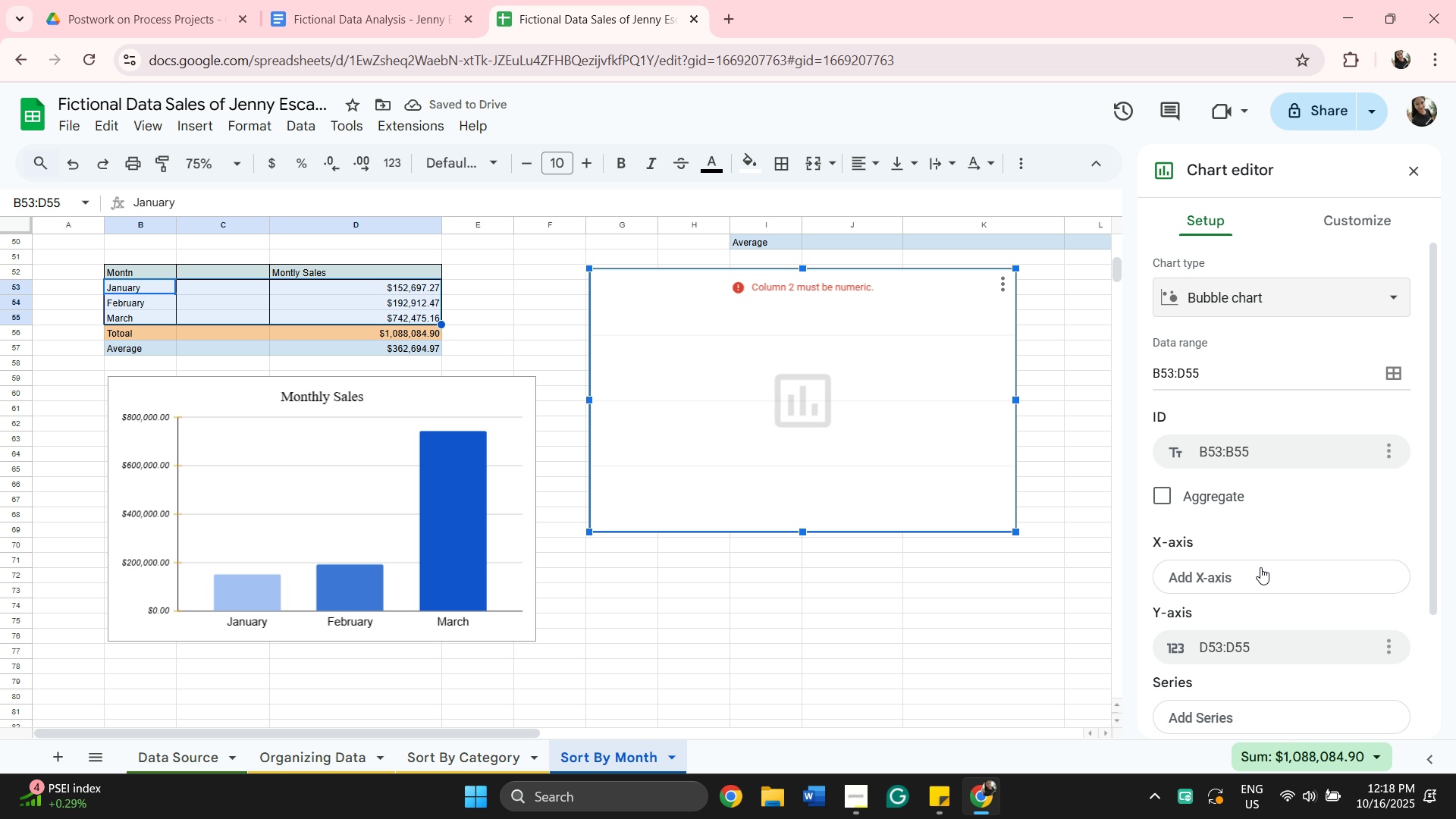 
scroll: coordinate [1326, 422], scroll_direction: up, amount: 1.0
 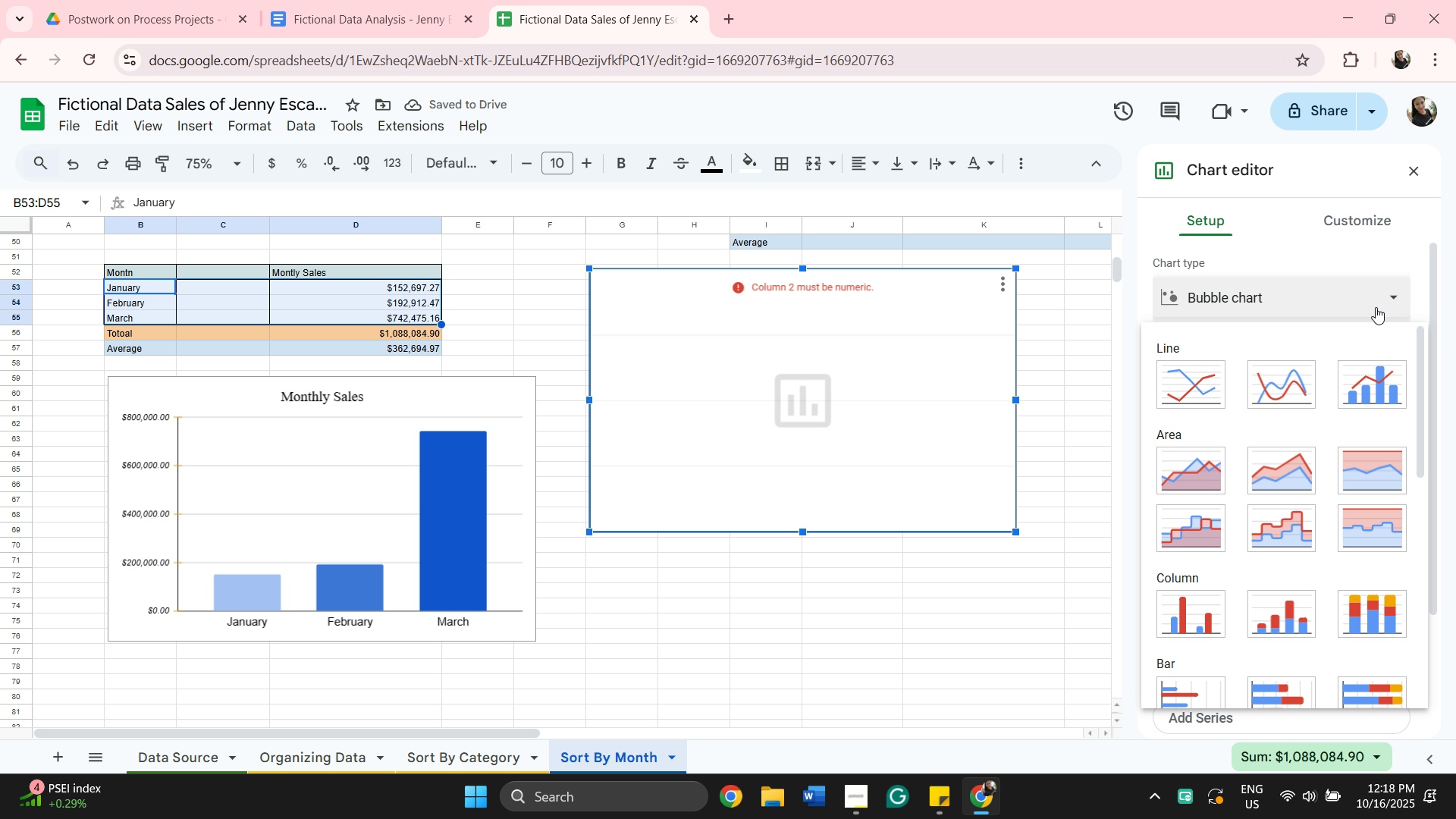 
left_click([1376, 307])
 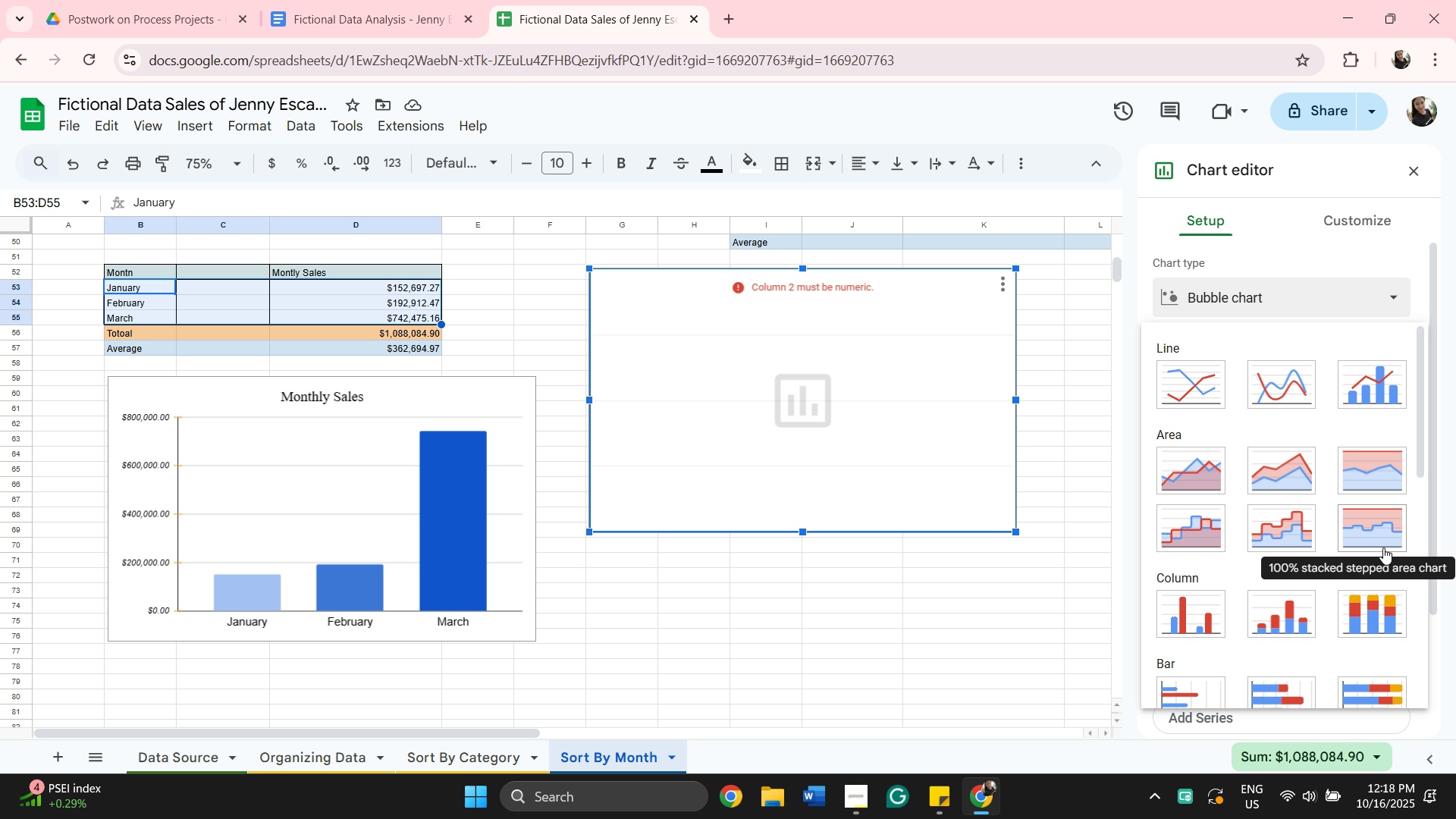 
scroll: coordinate [1386, 583], scroll_direction: down, amount: 2.0
 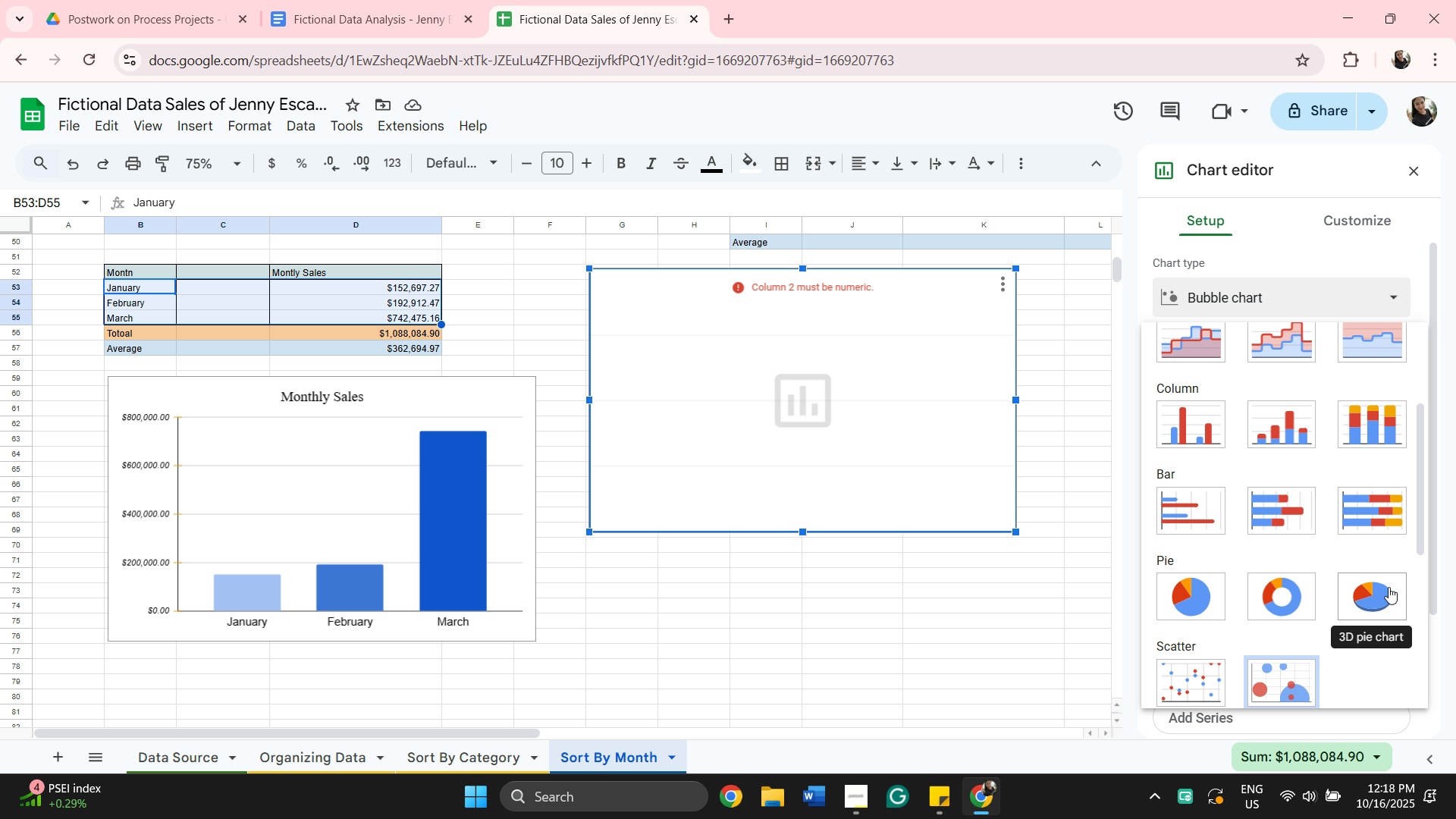 
left_click([1390, 588])
 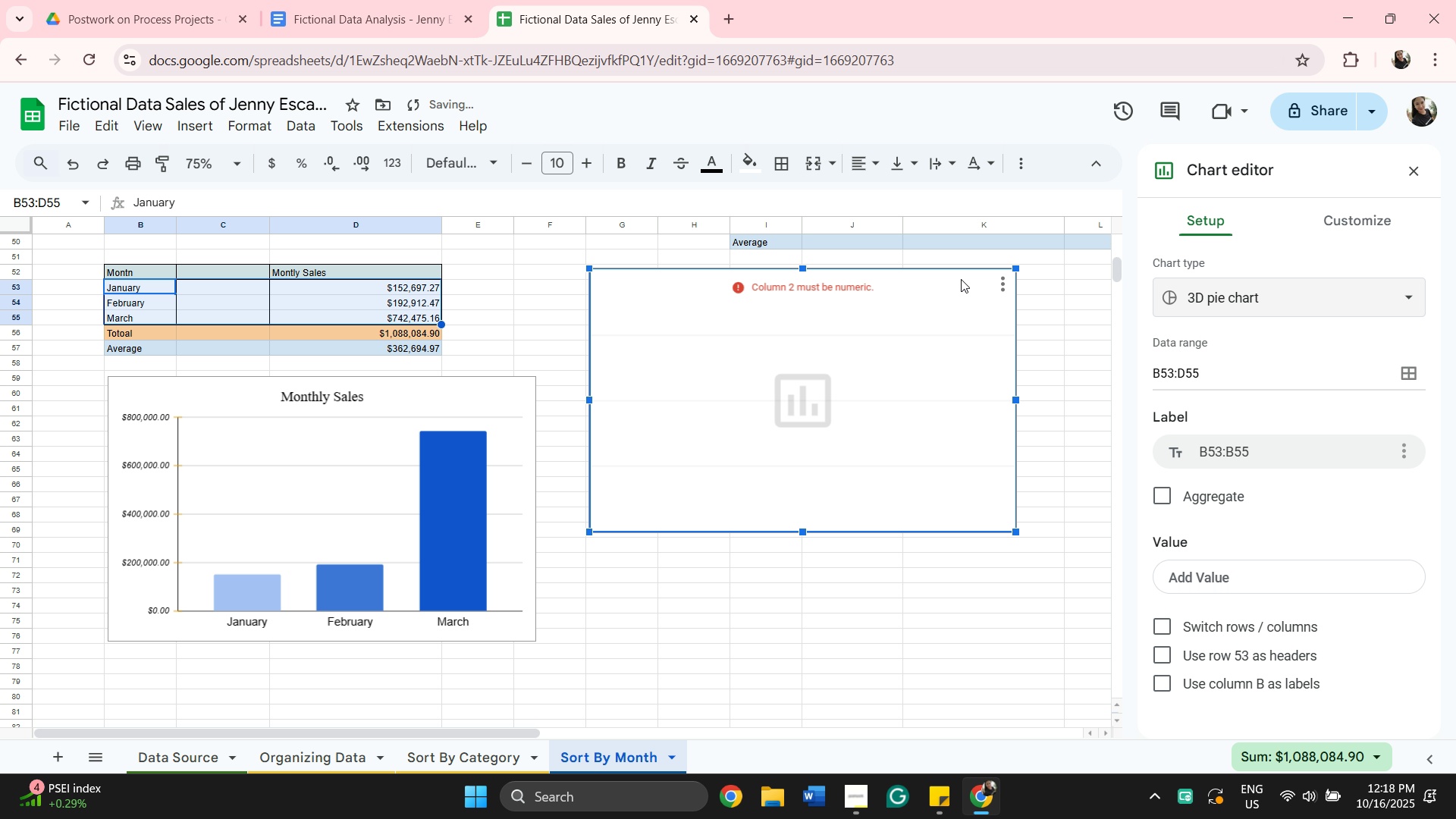 
left_click([1004, 279])
 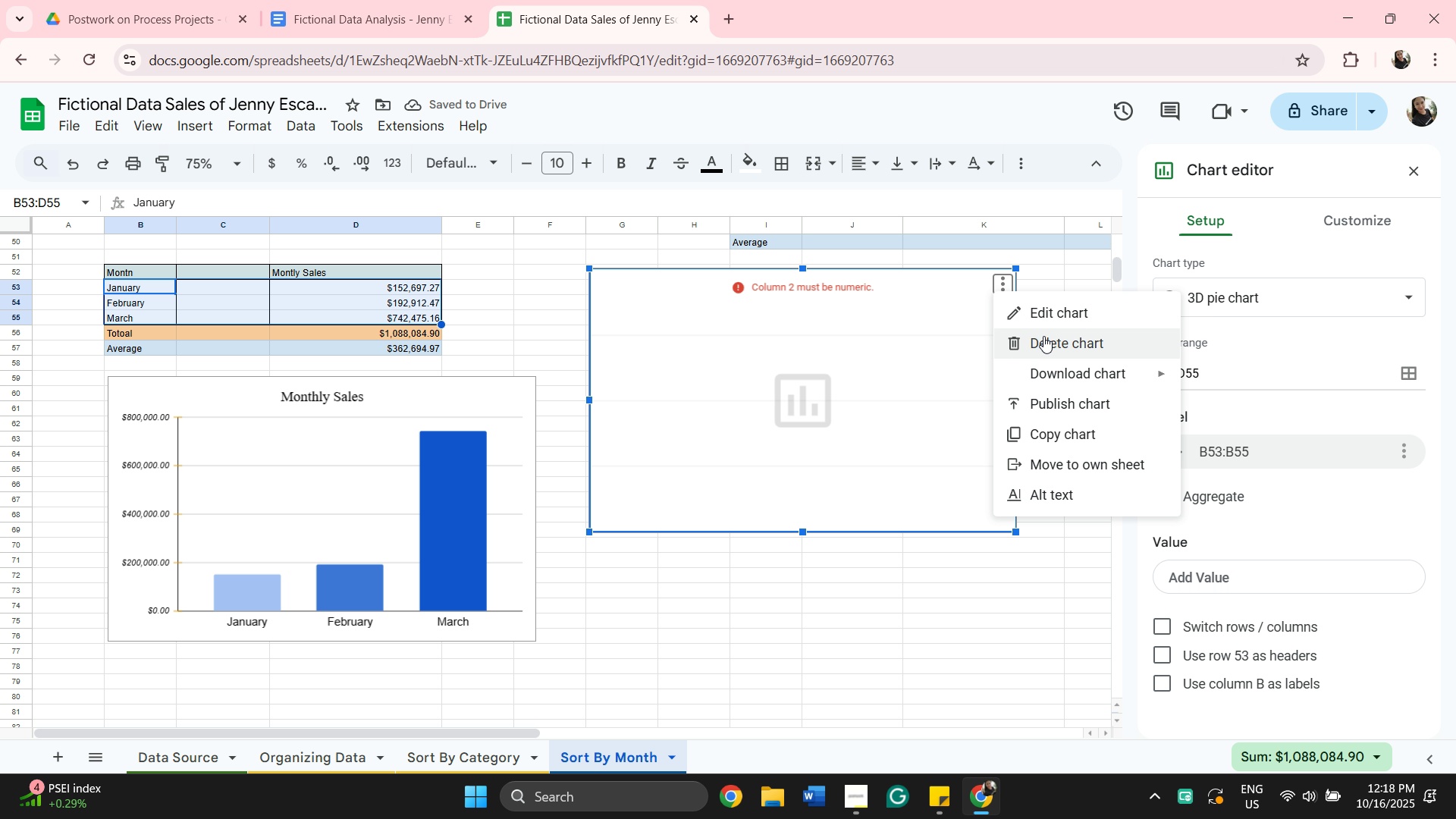 
left_click([1043, 336])
 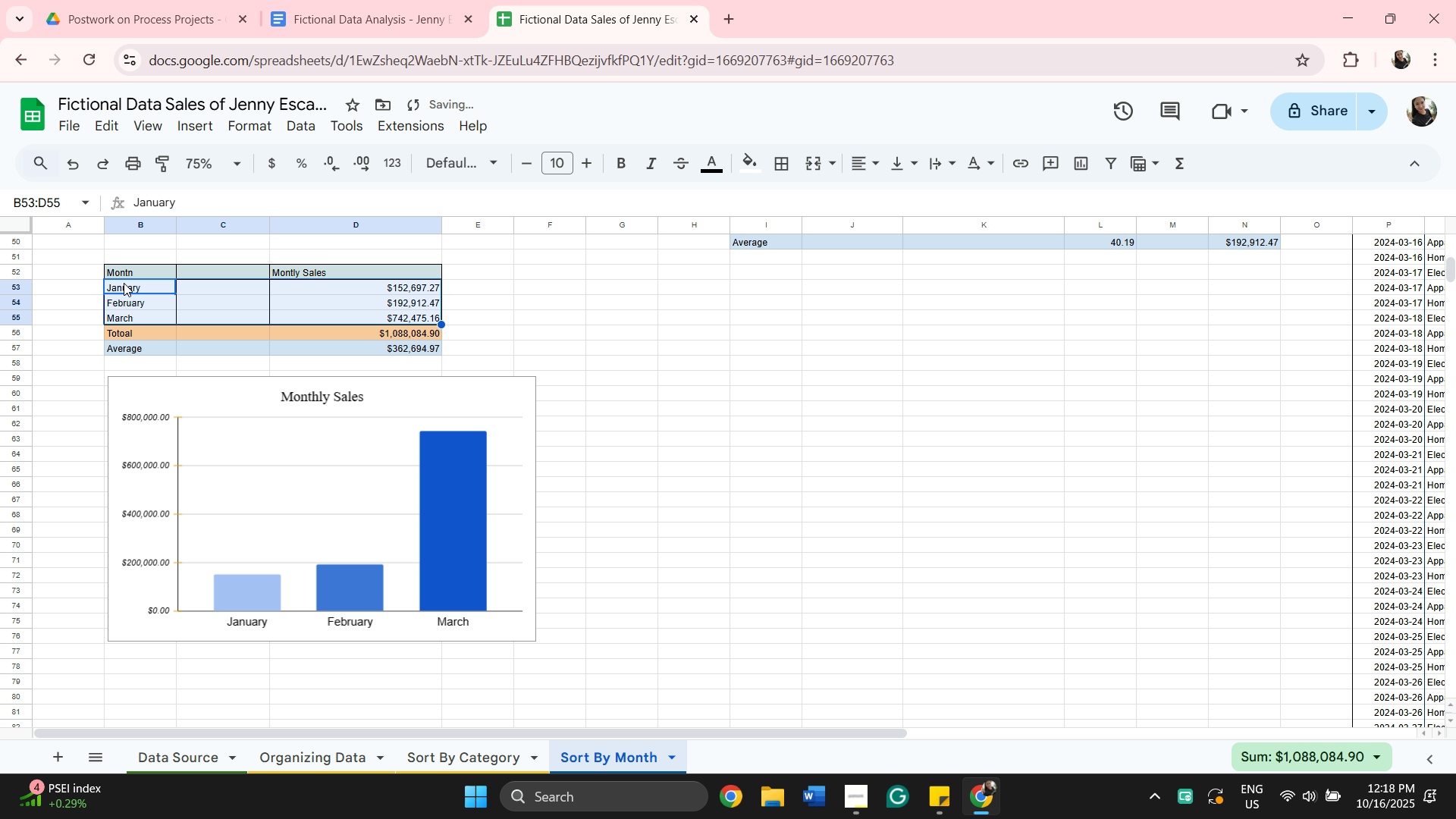 
left_click([124, 283])
 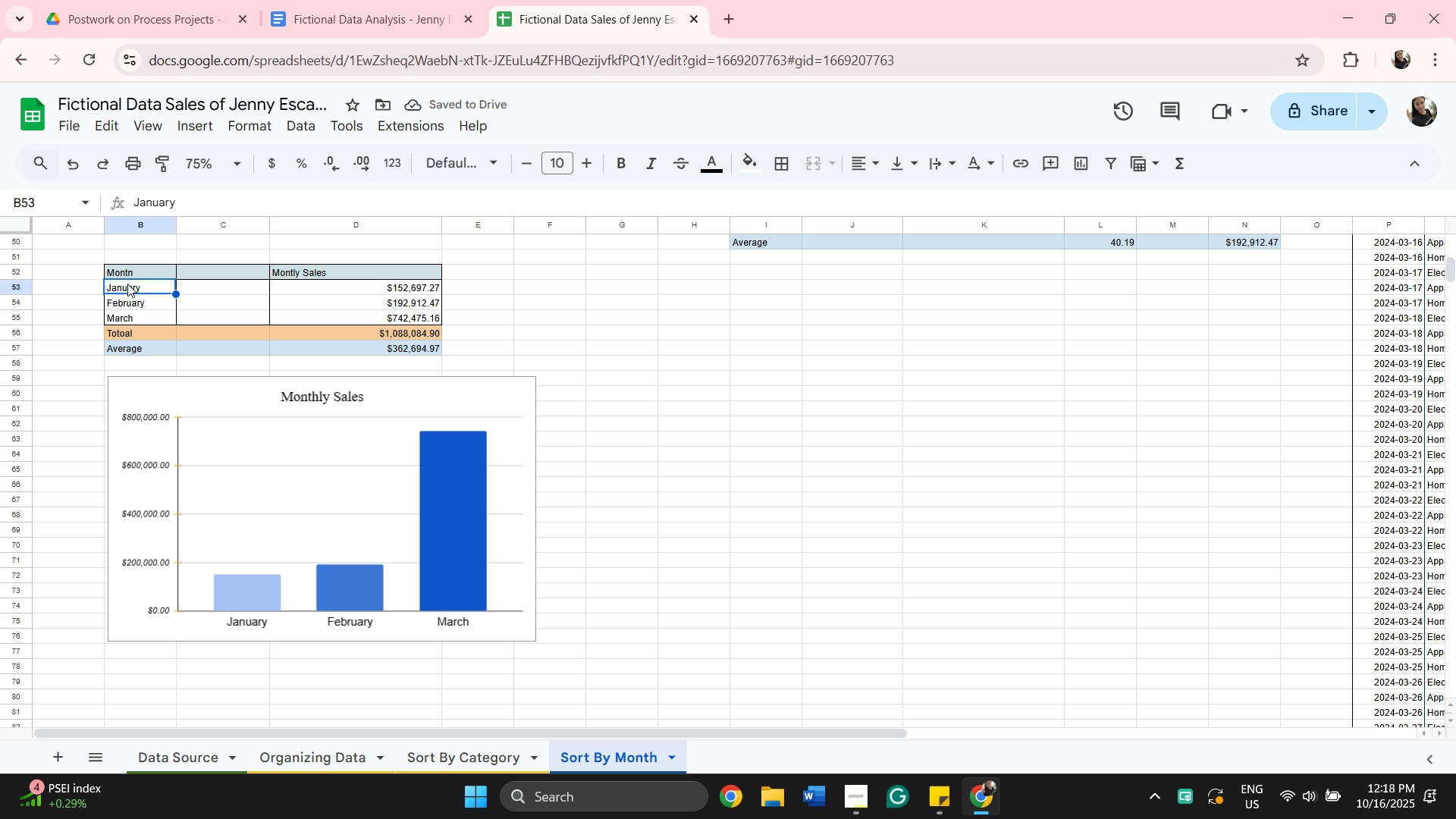 
left_click([127, 281])
 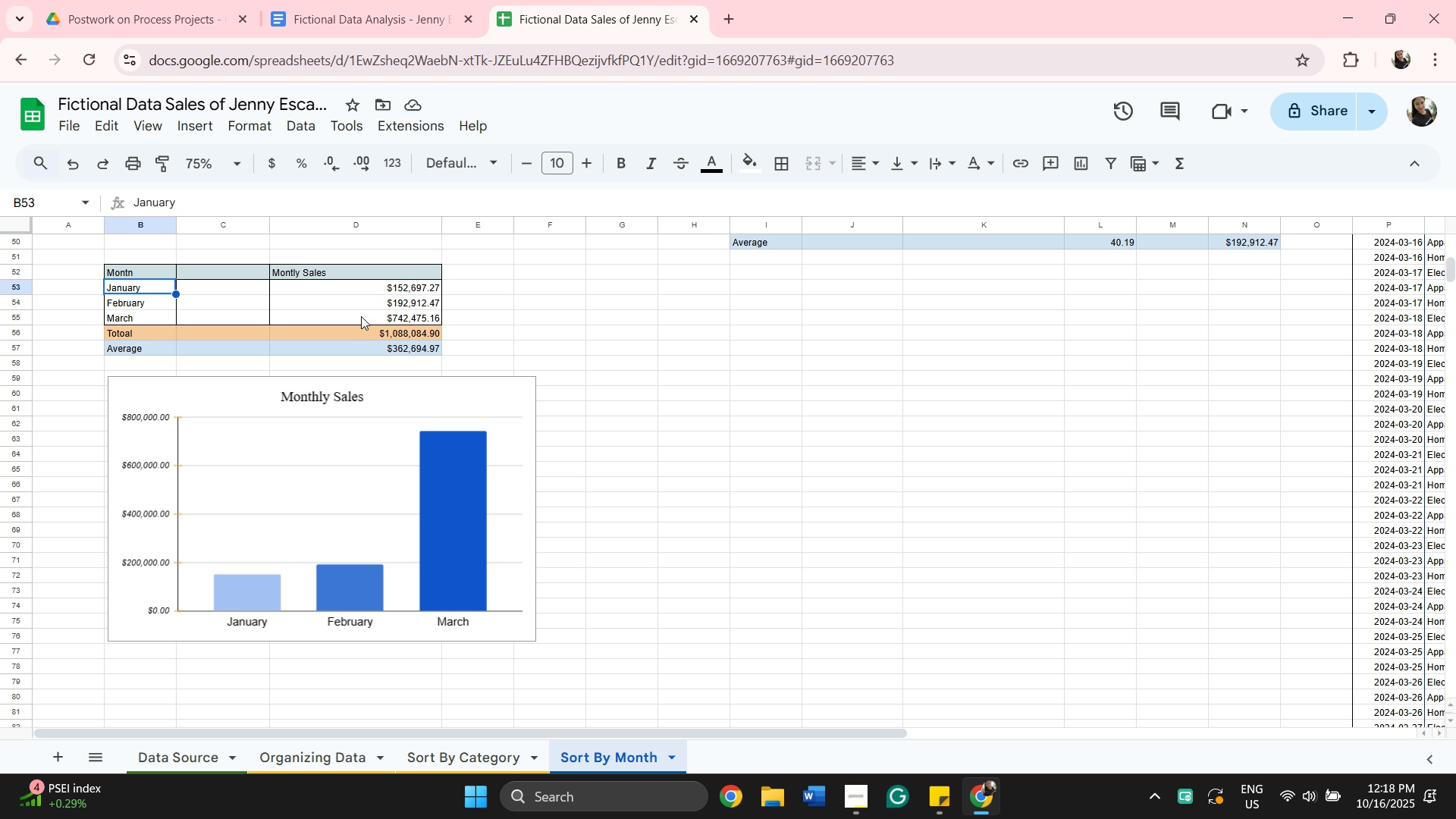 
hold_key(key=ShiftLeft, duration=0.66)
left_click([361, 316])
 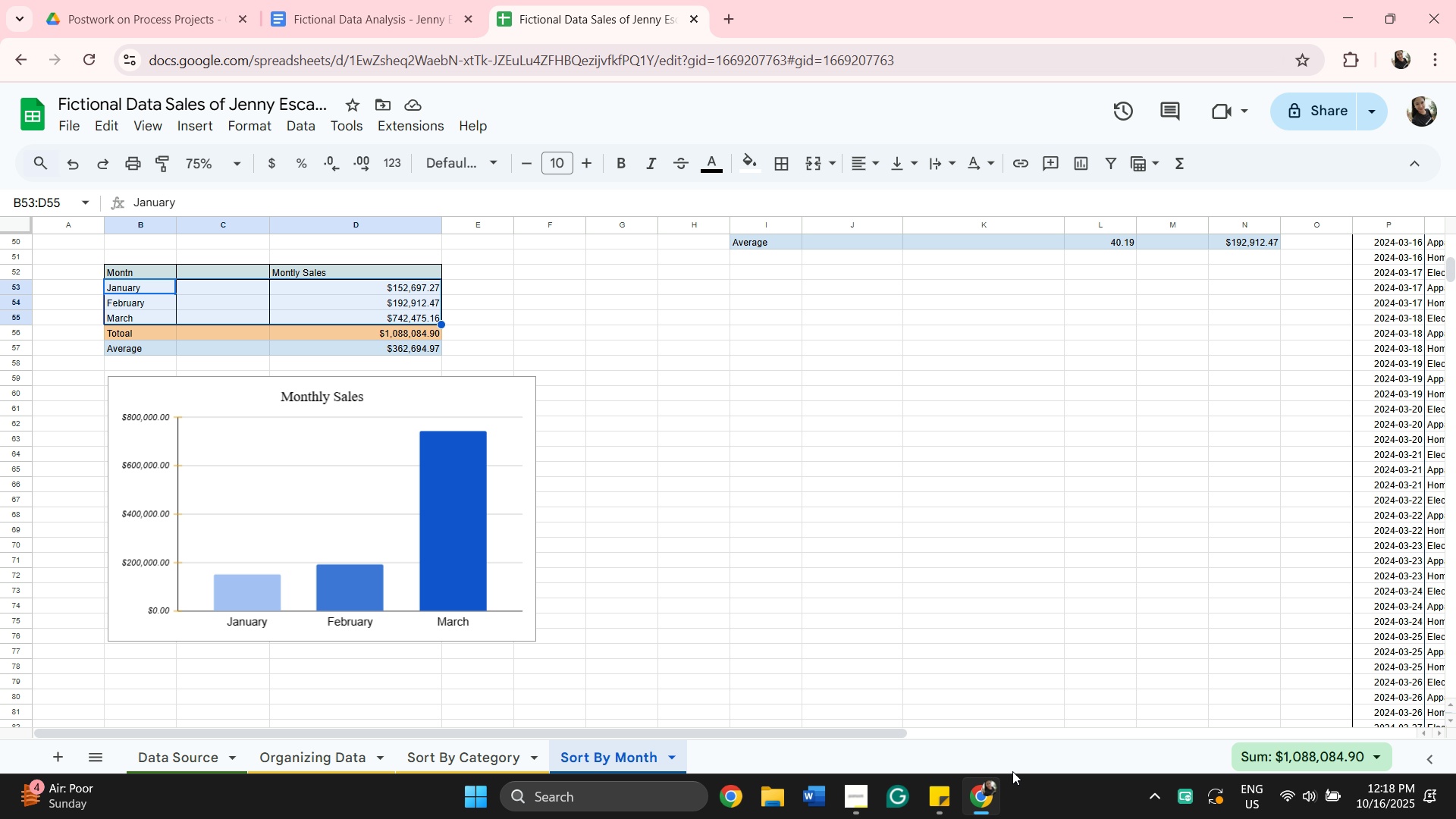 
scroll: coordinate [1156, 599], scroll_direction: up, amount: 1.0
 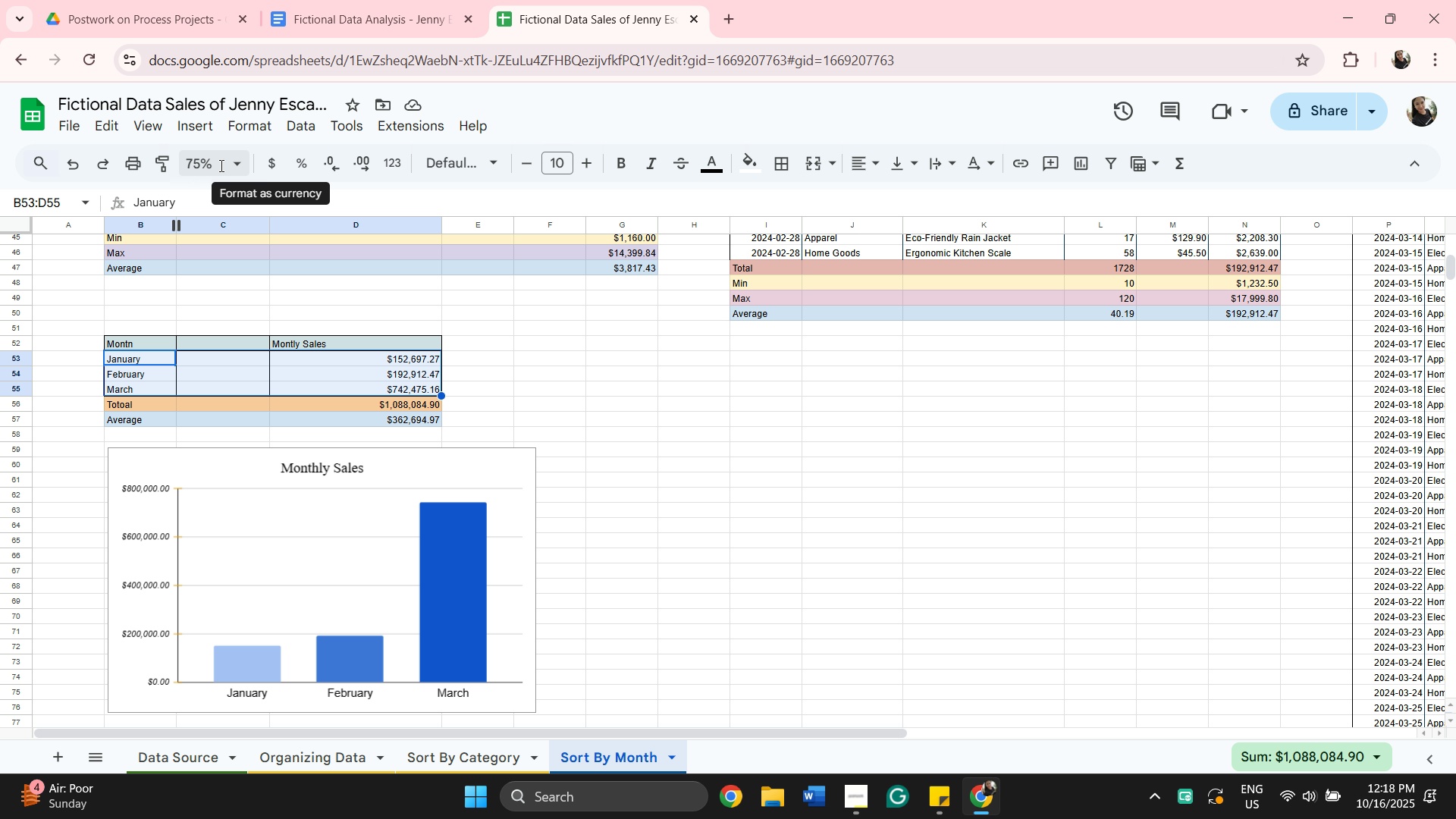 
wait(6.87)
 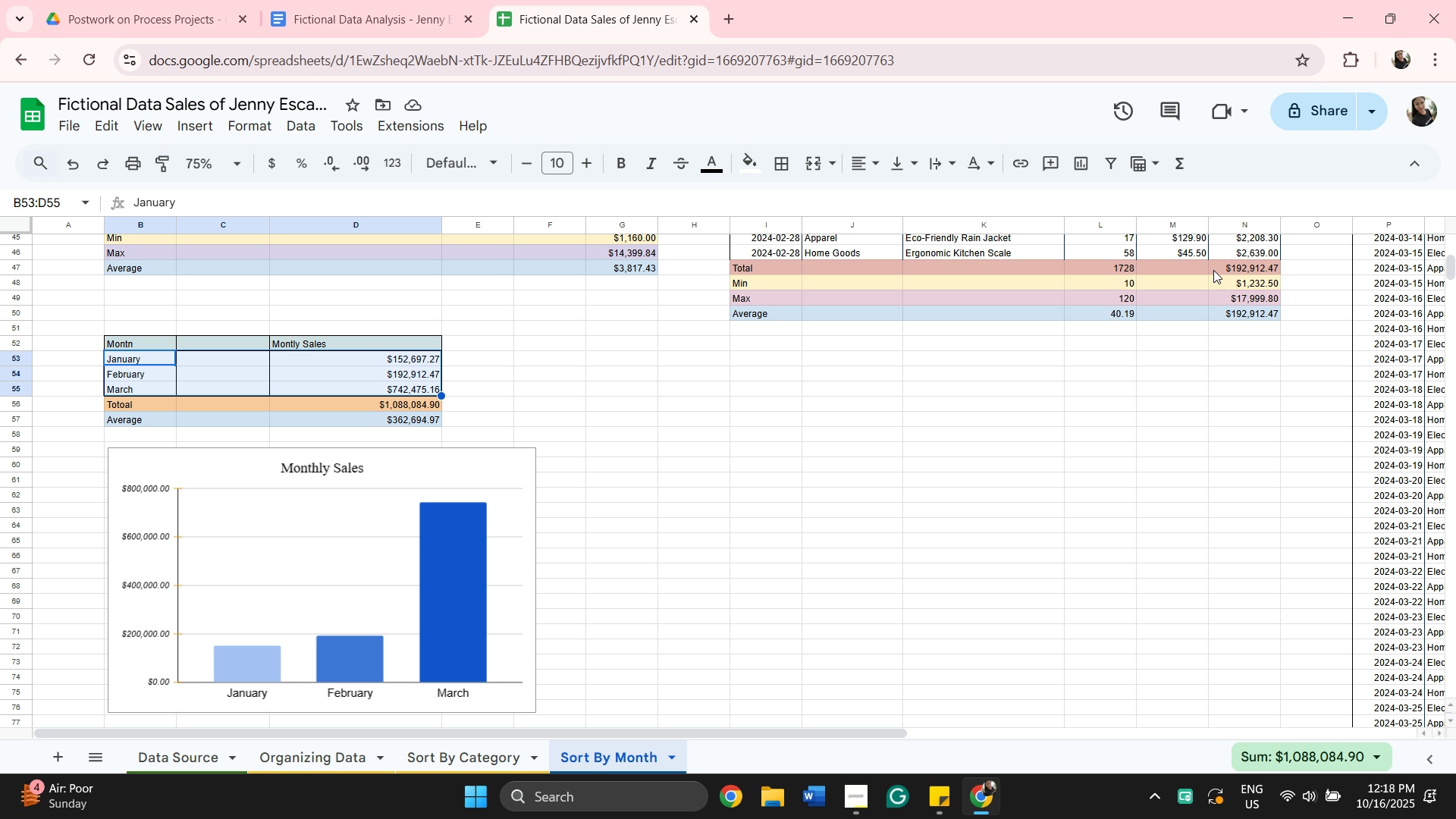 
mouse_move([297, 196])
 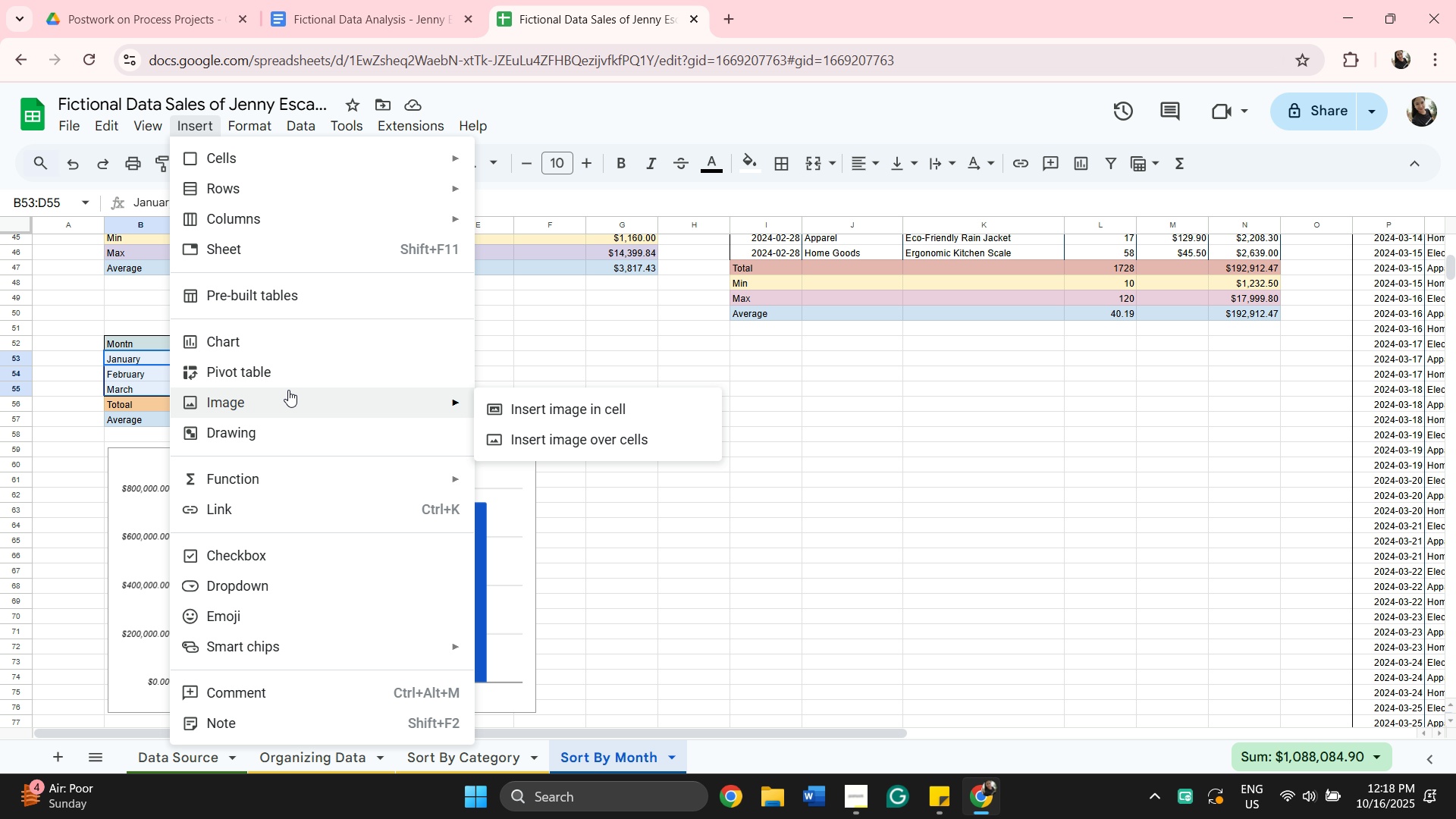 
left_click([278, 343])
 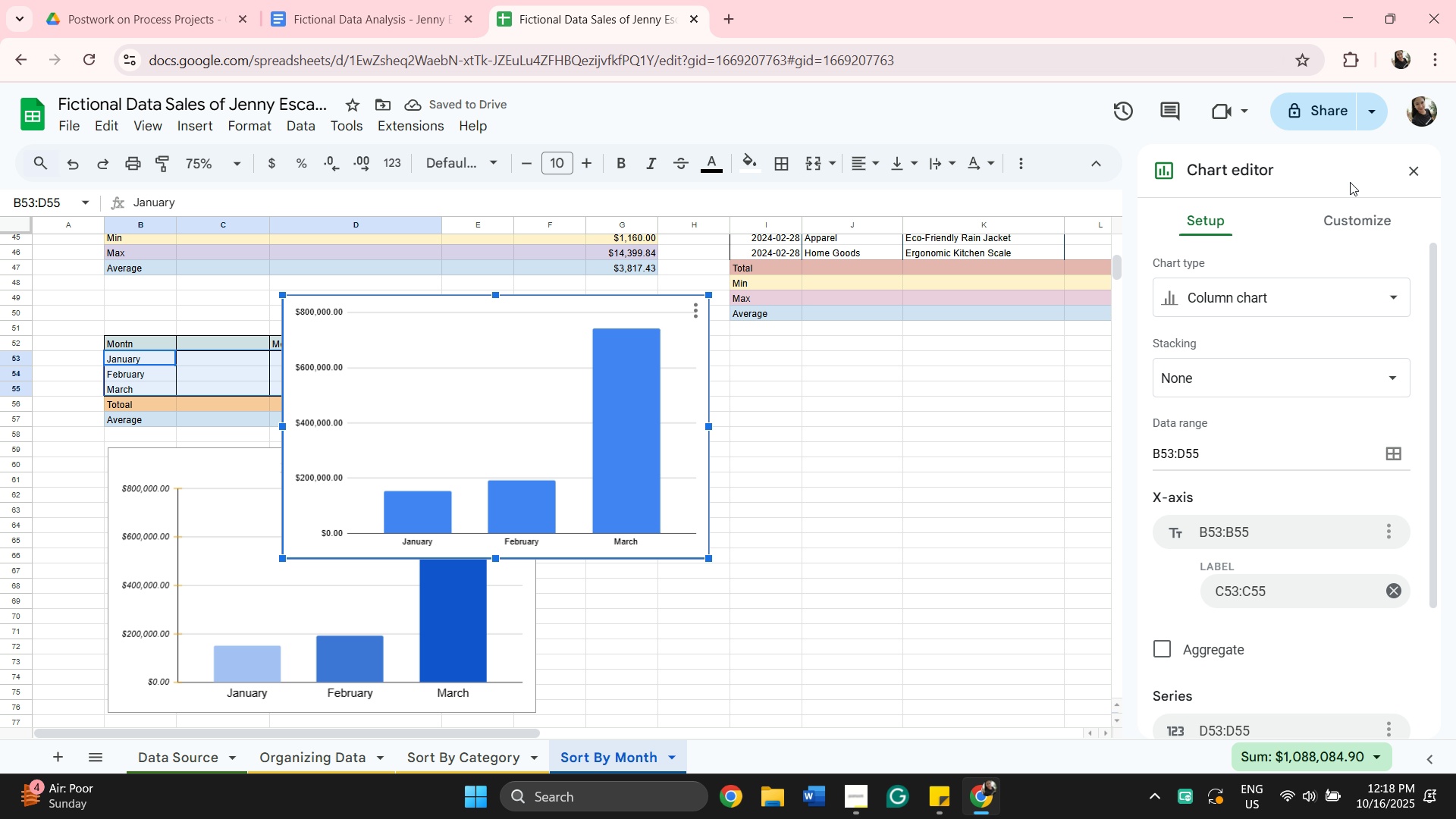 
left_click([1377, 292])
 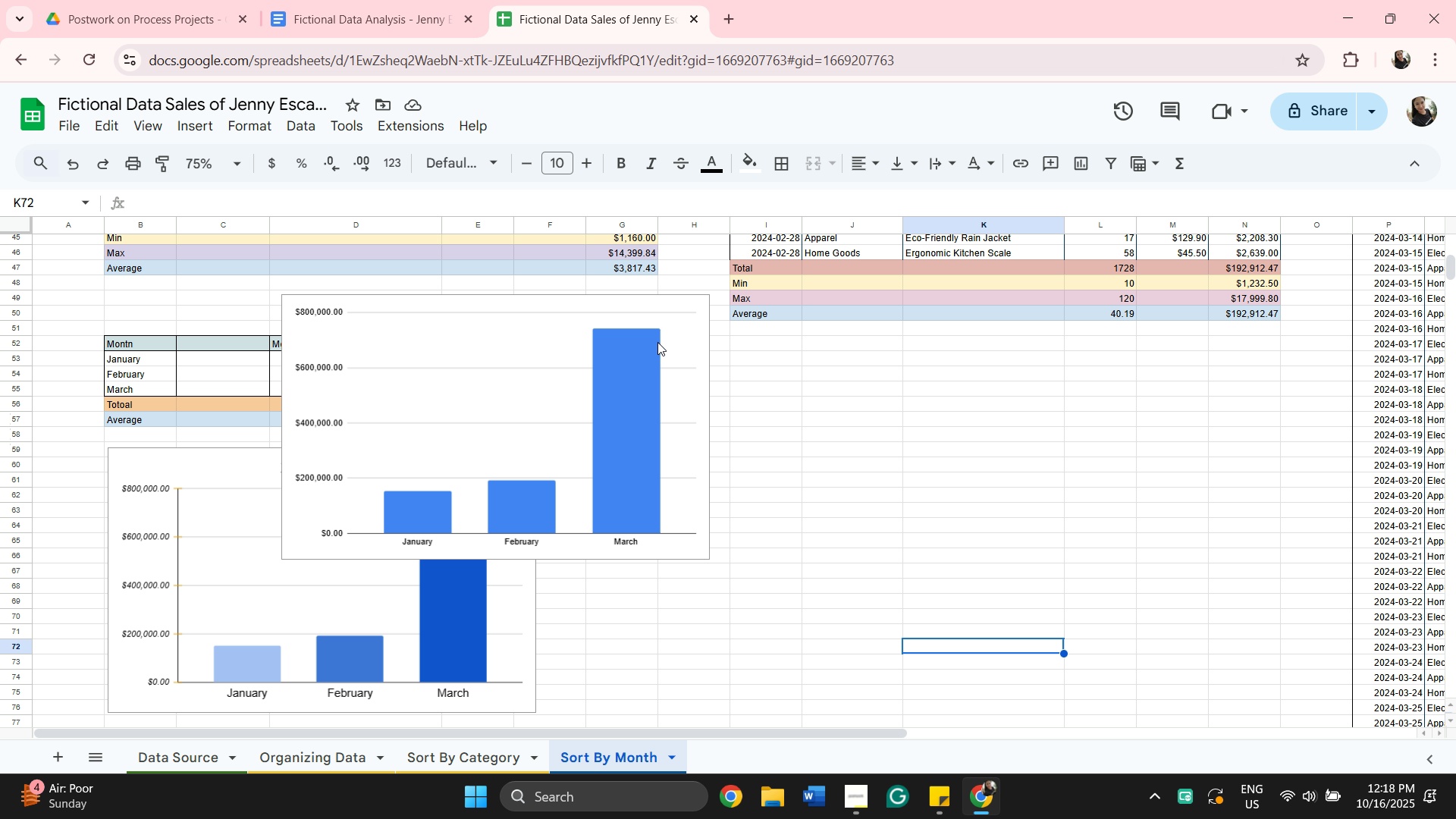 
wait(7.3)
 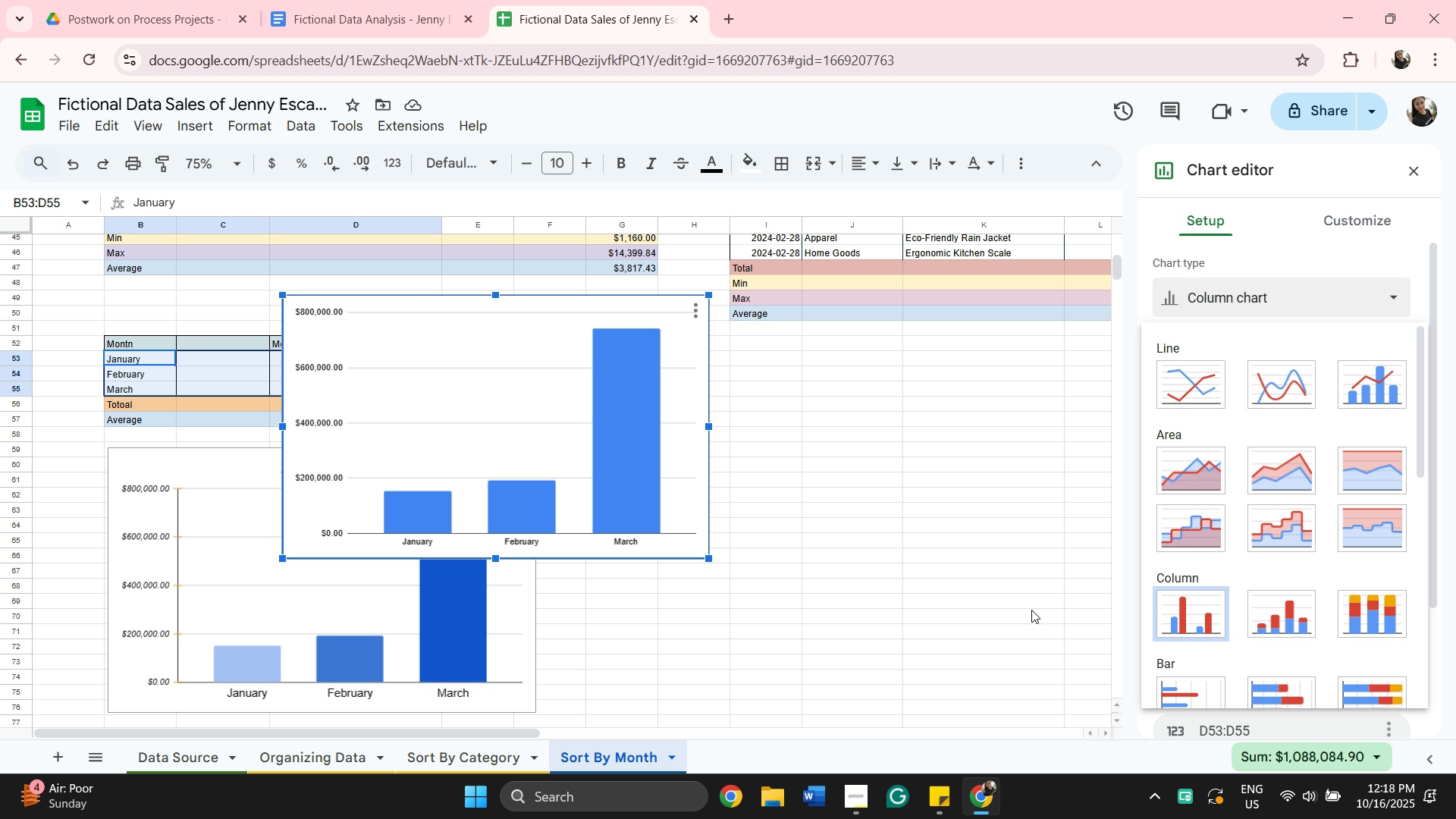 
left_click([692, 314])
 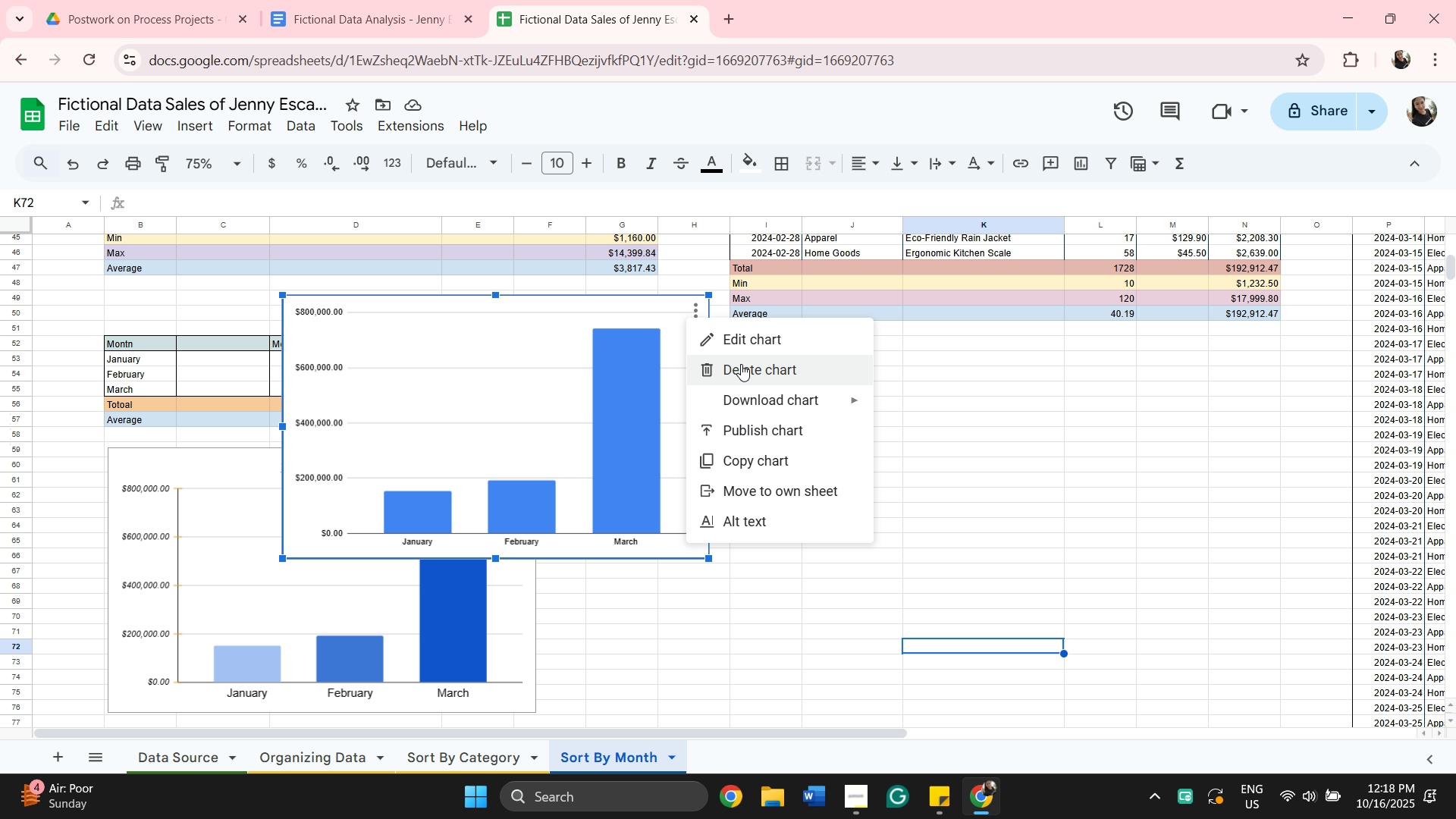 
left_click([741, 364])
 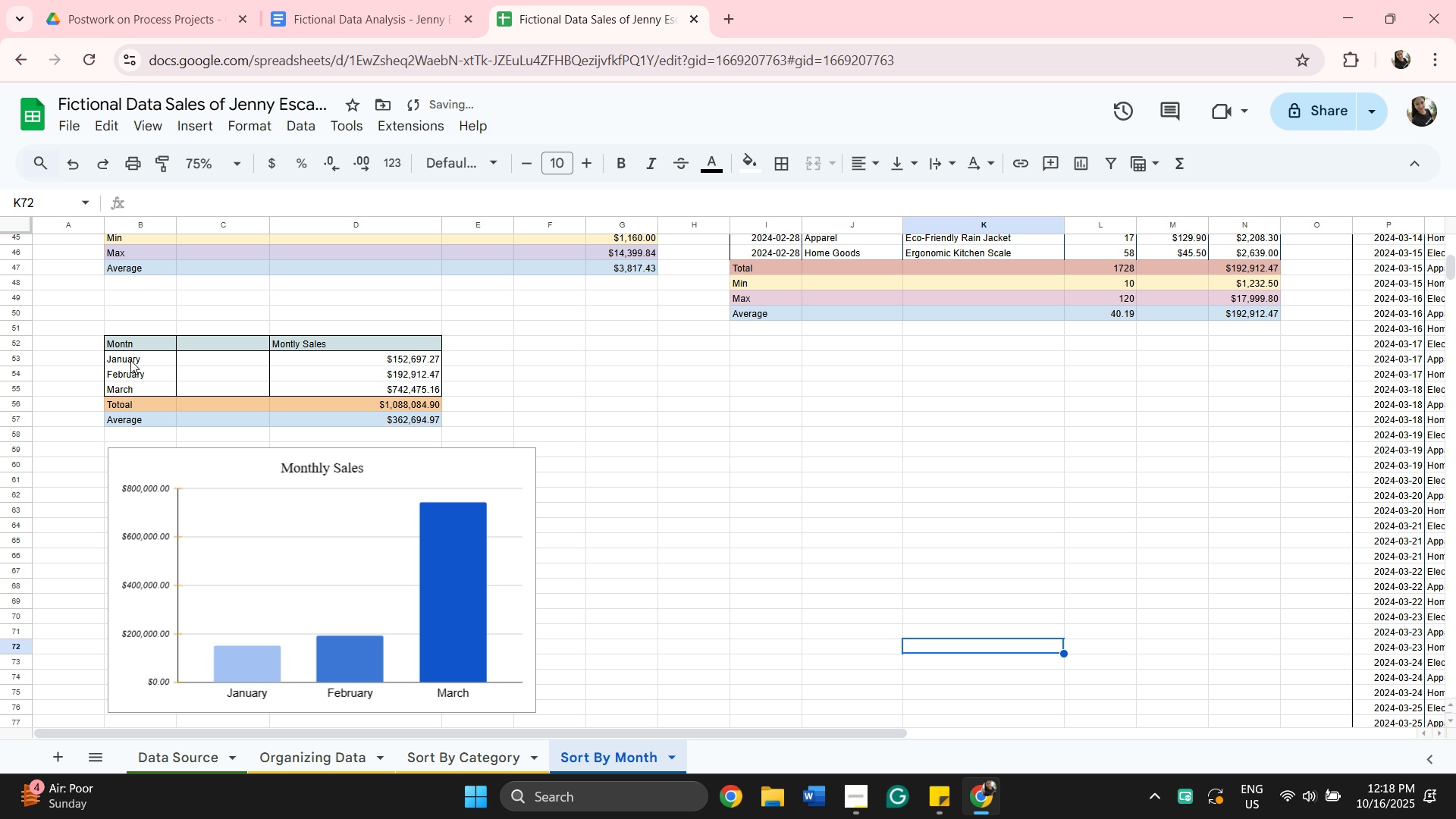 
left_click([131, 358])
 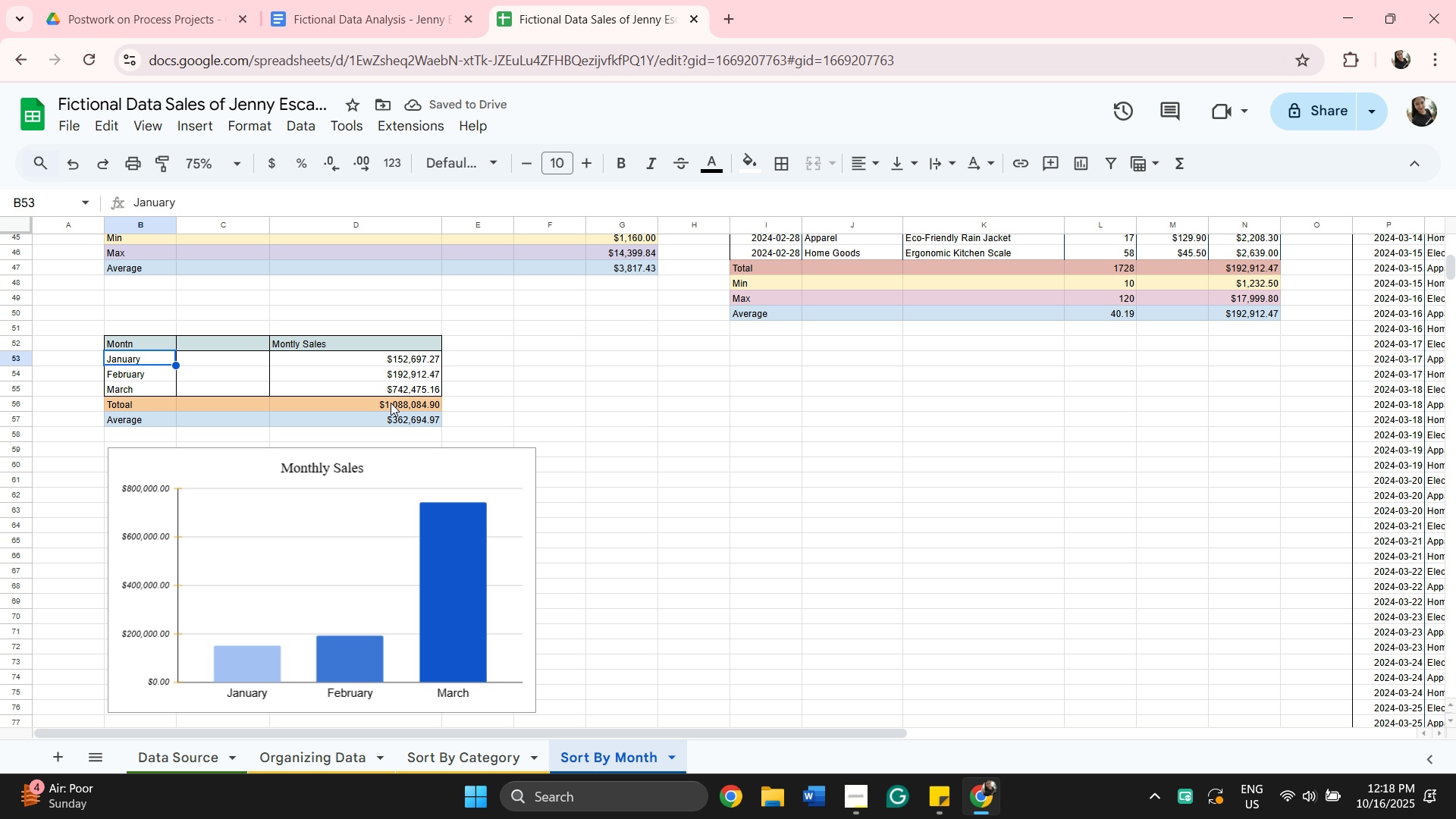 
hold_key(key=ShiftLeft, duration=0.62)
left_click([391, 403])
 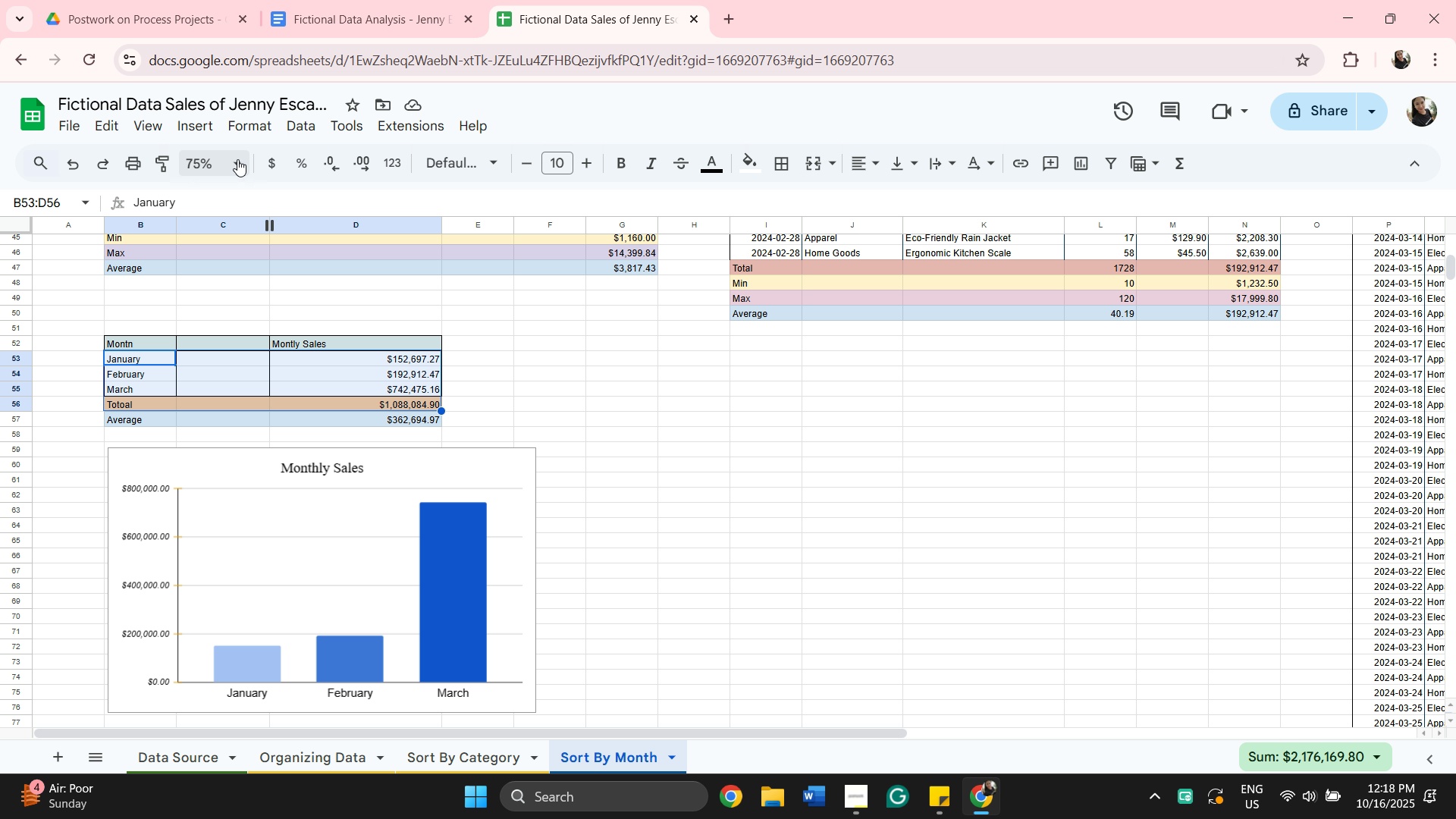 
left_click([204, 118])
 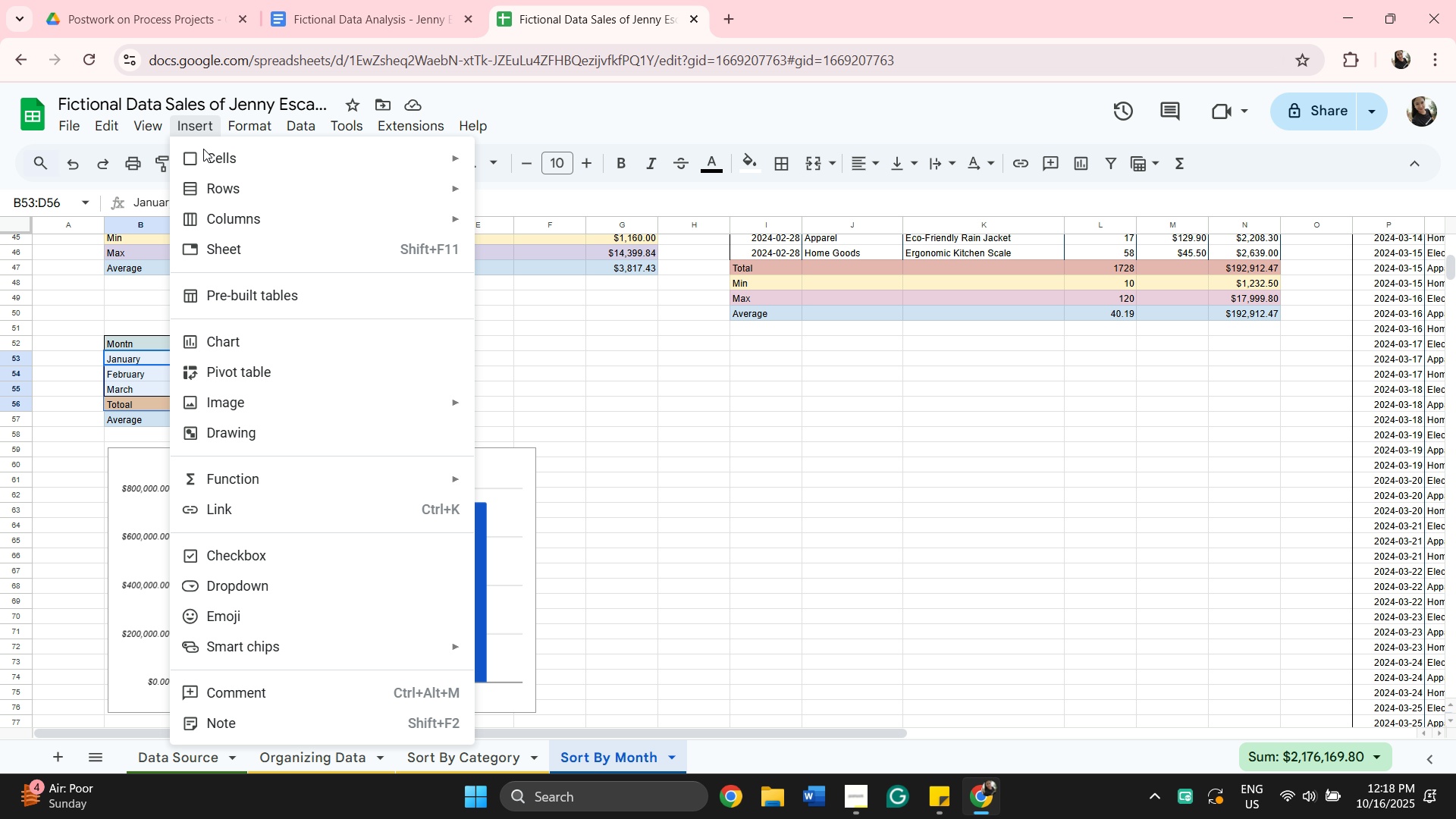 
mouse_move([249, 292])
 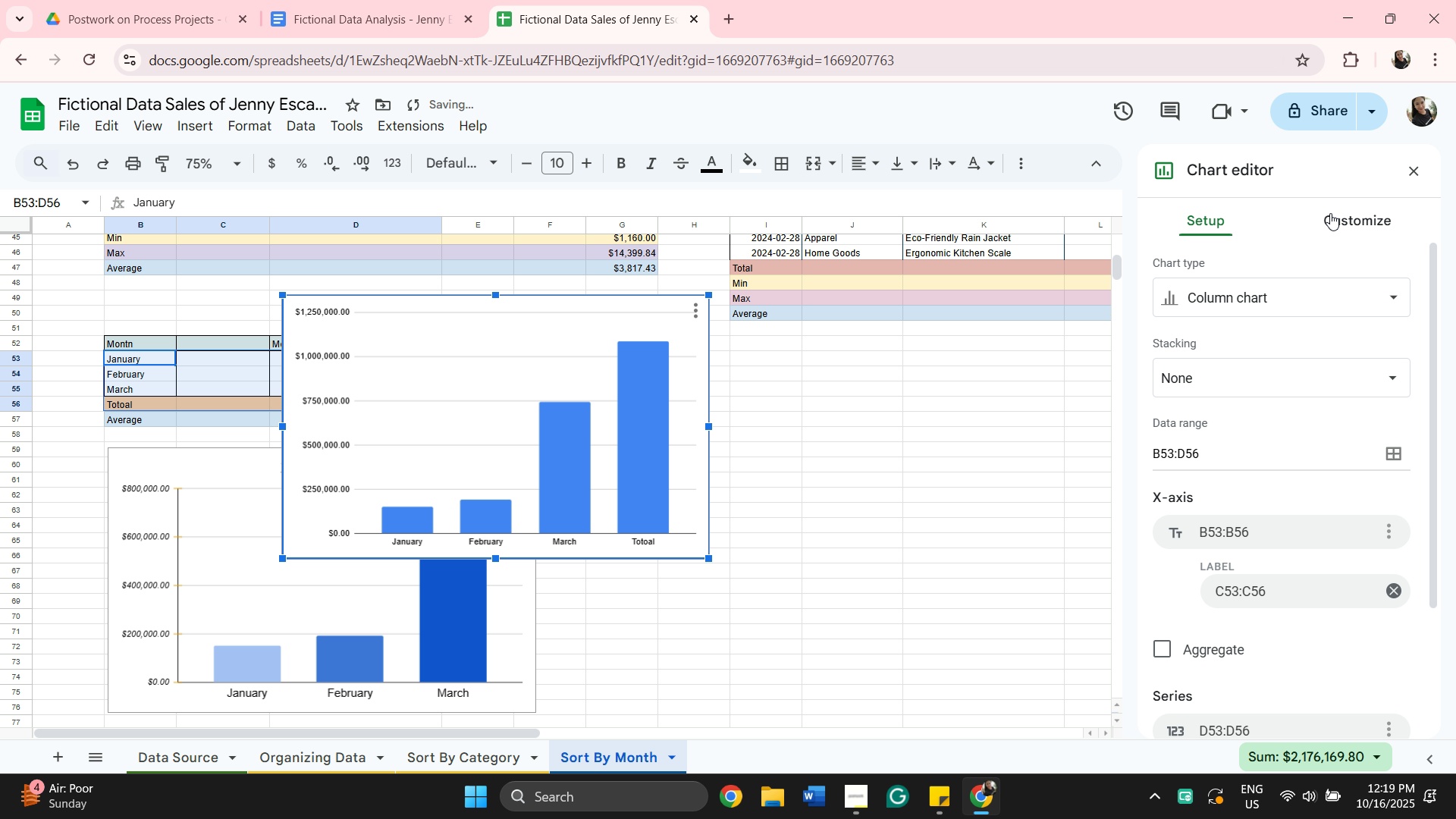 
left_click([1342, 293])
 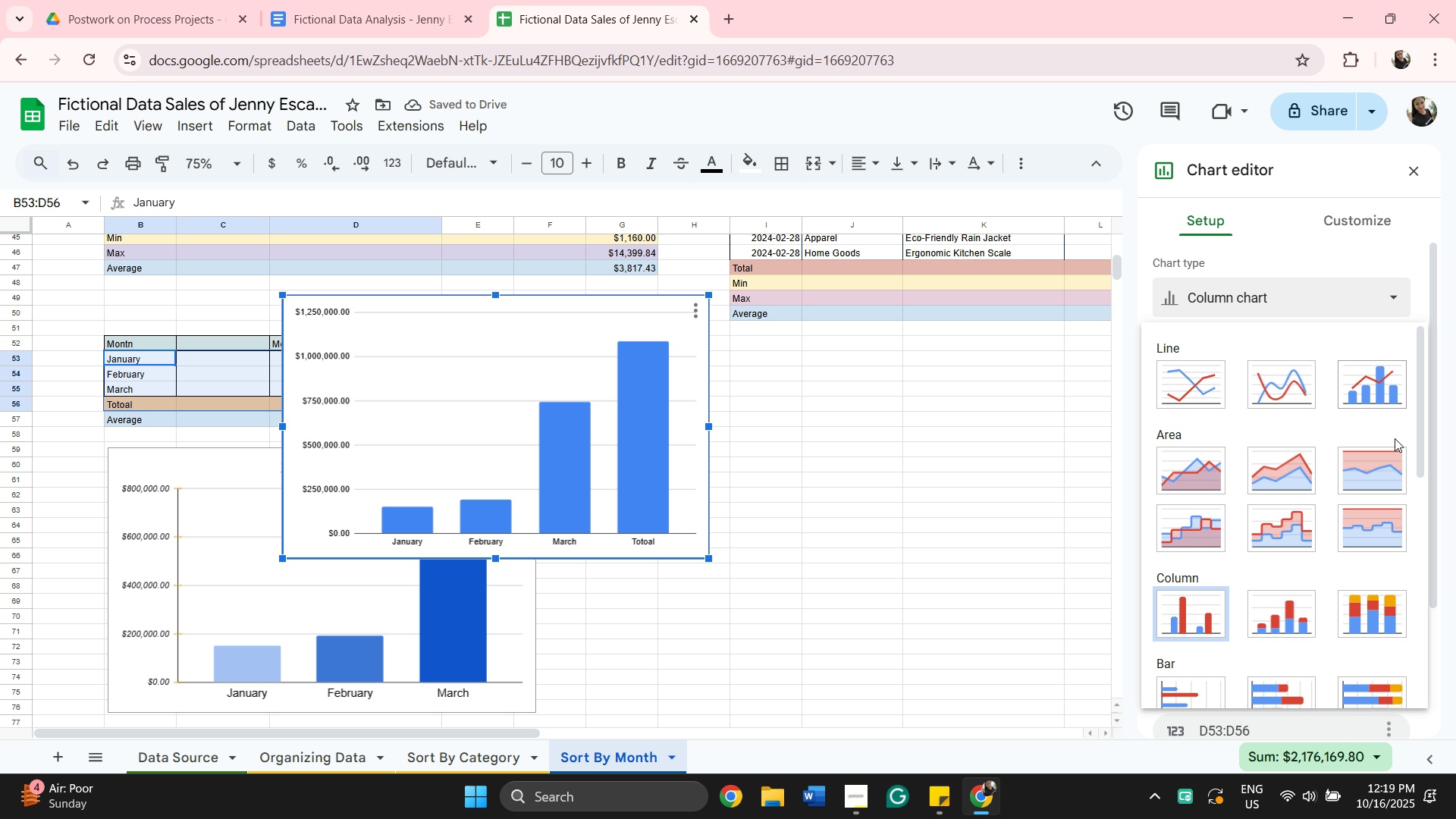 
scroll: coordinate [1338, 500], scroll_direction: down, amount: 2.0
 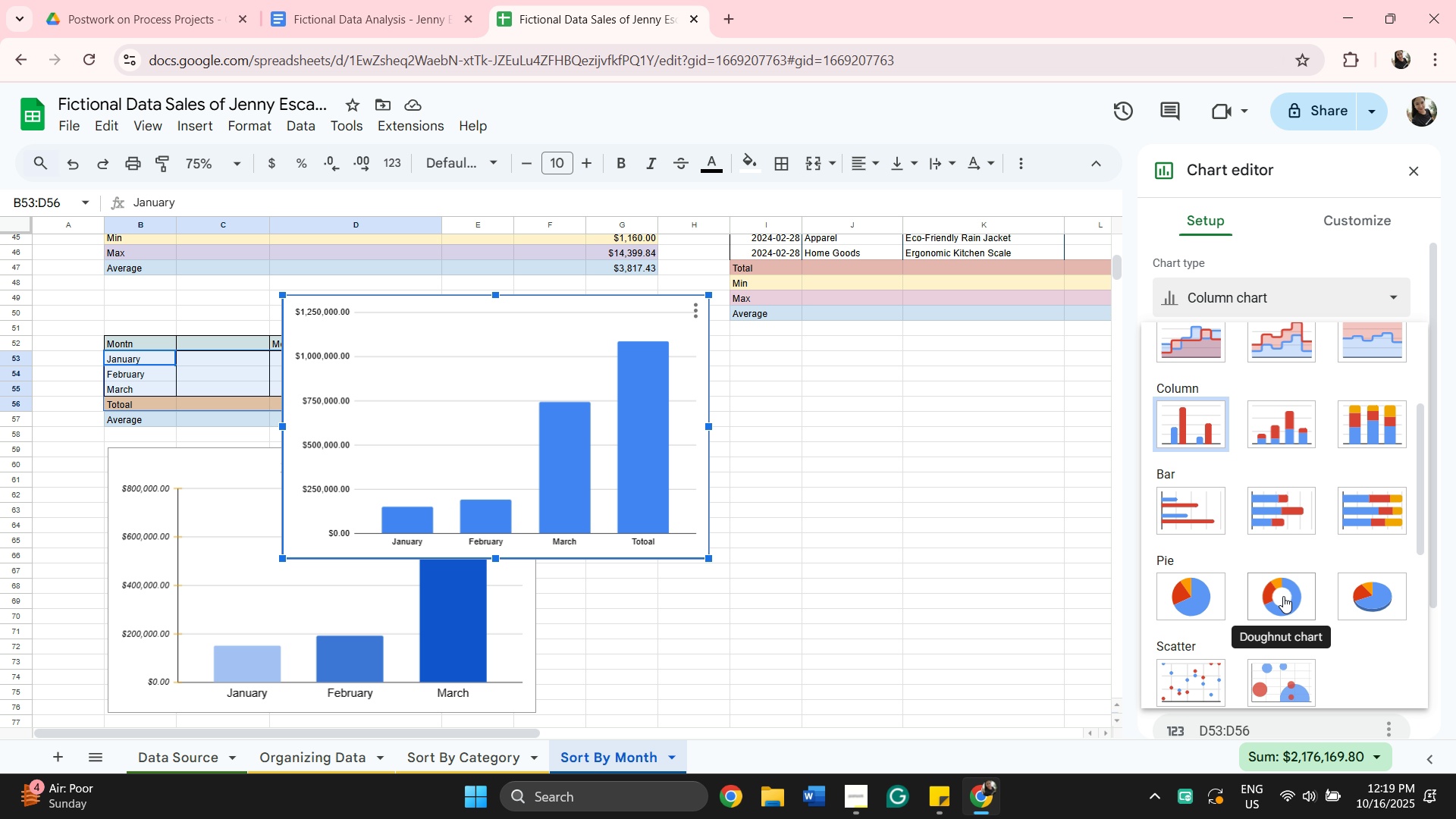 
left_click([1283, 596])
 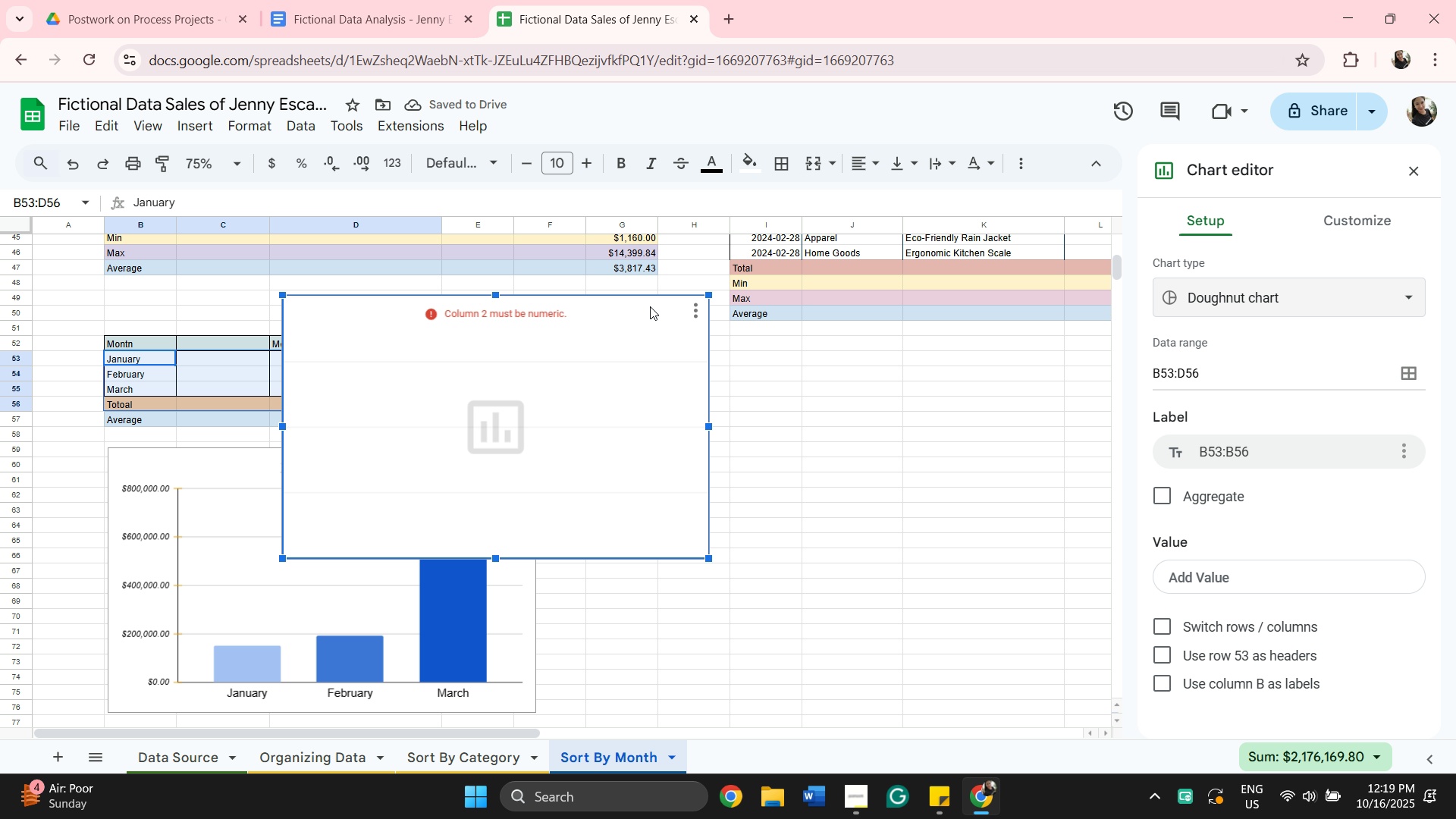 
wait(6.46)
 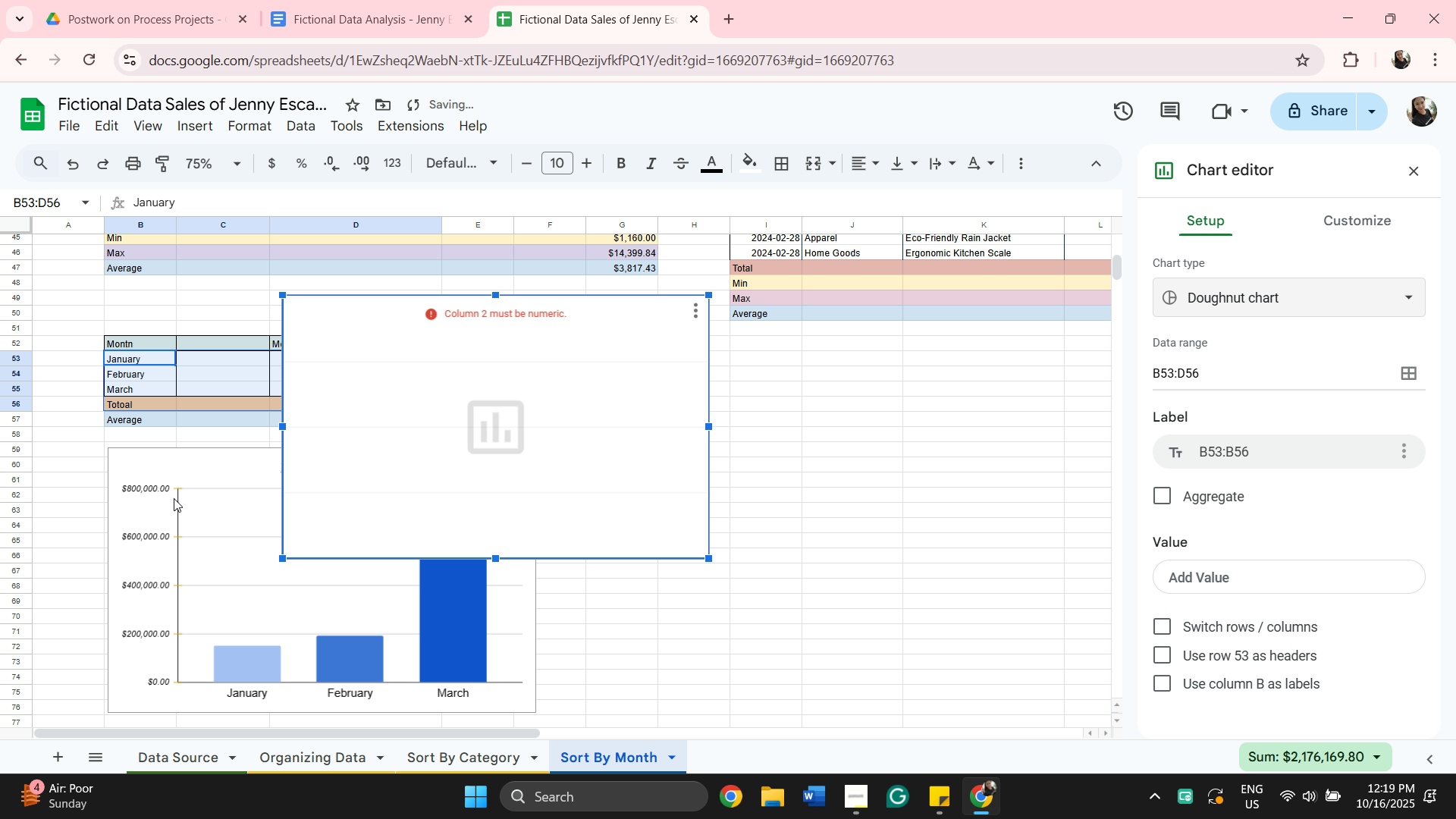 
left_click([790, 394])
 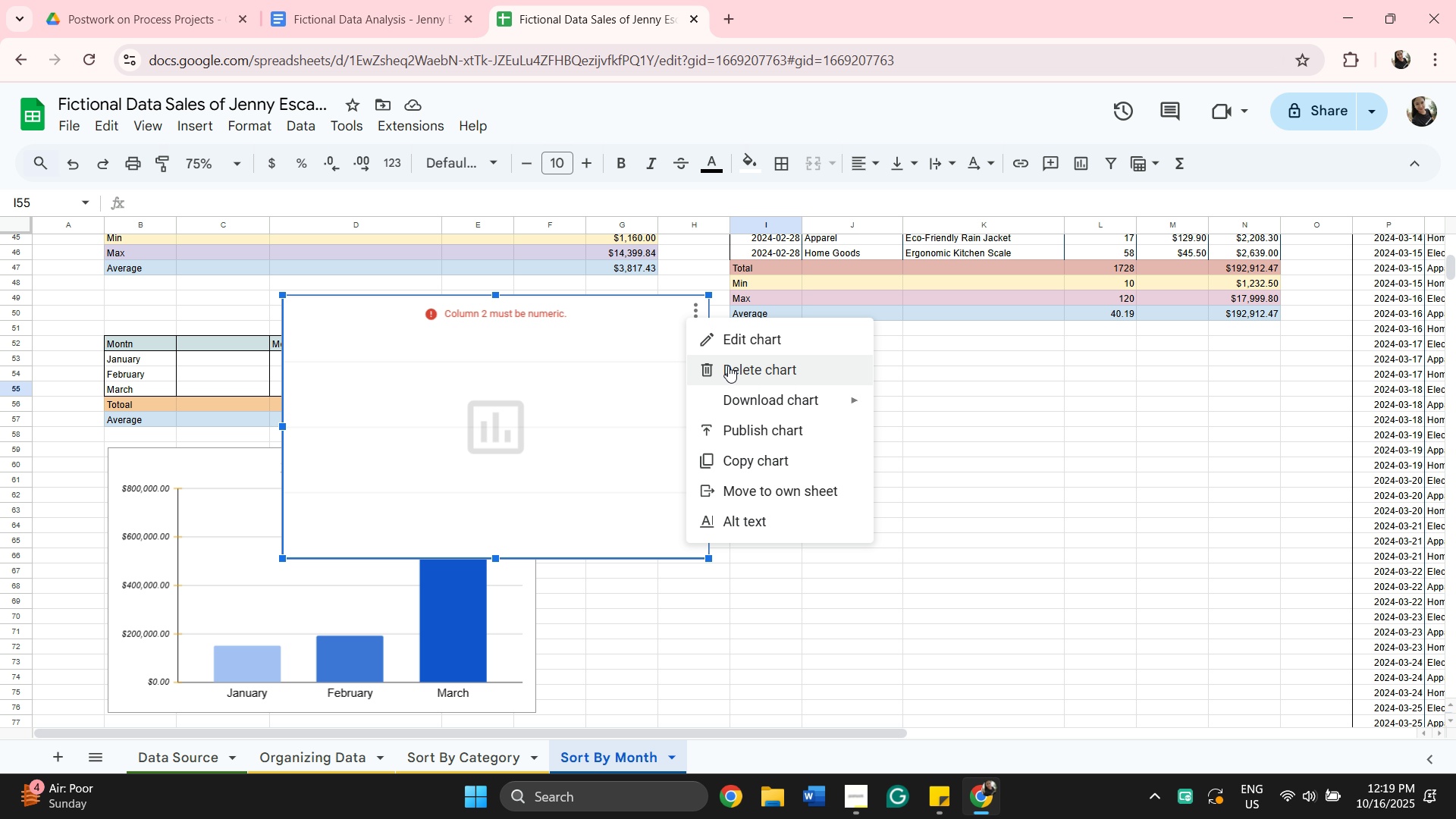 
mouse_move([651, 454])
 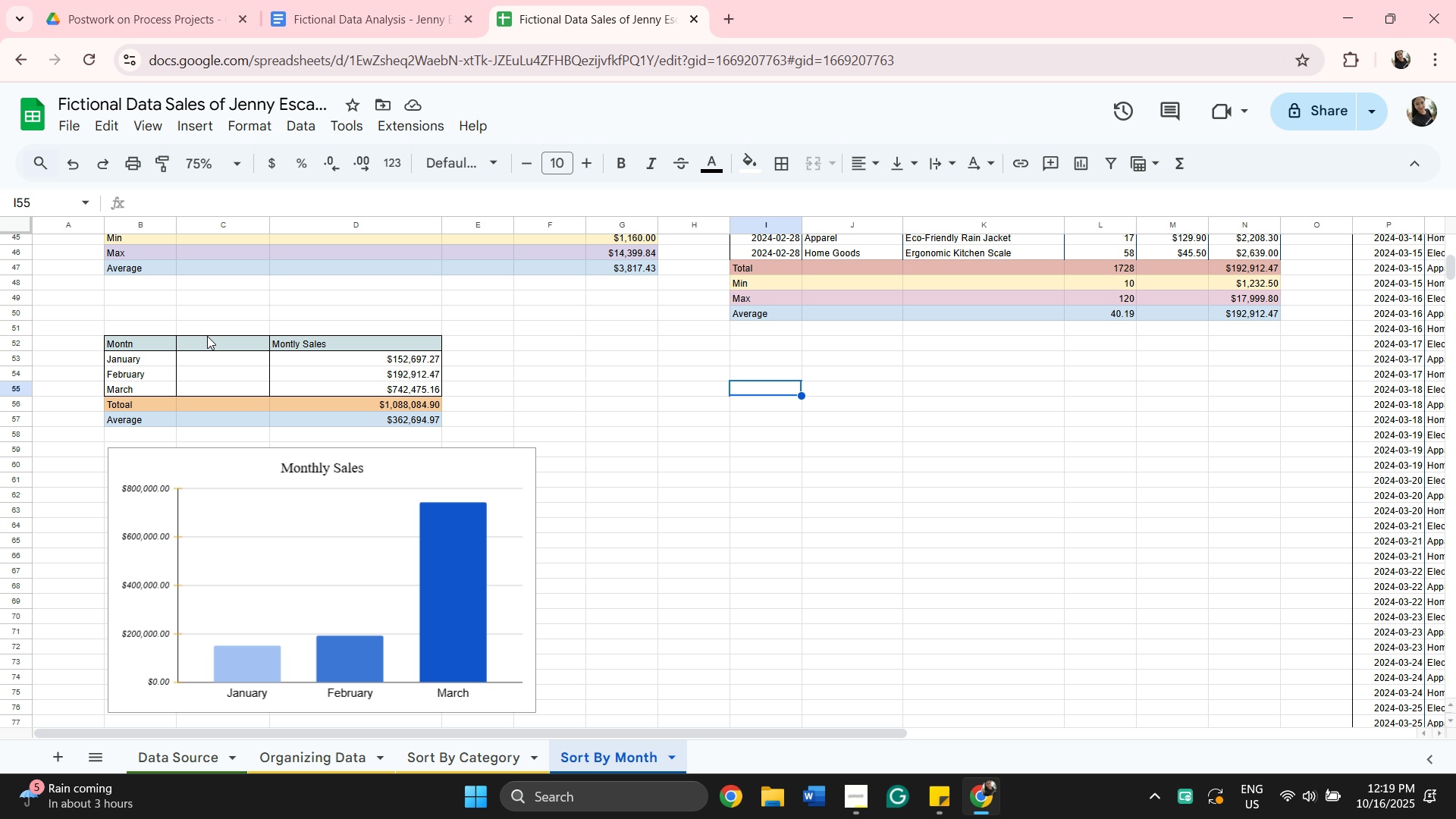 
left_click([209, 336])
 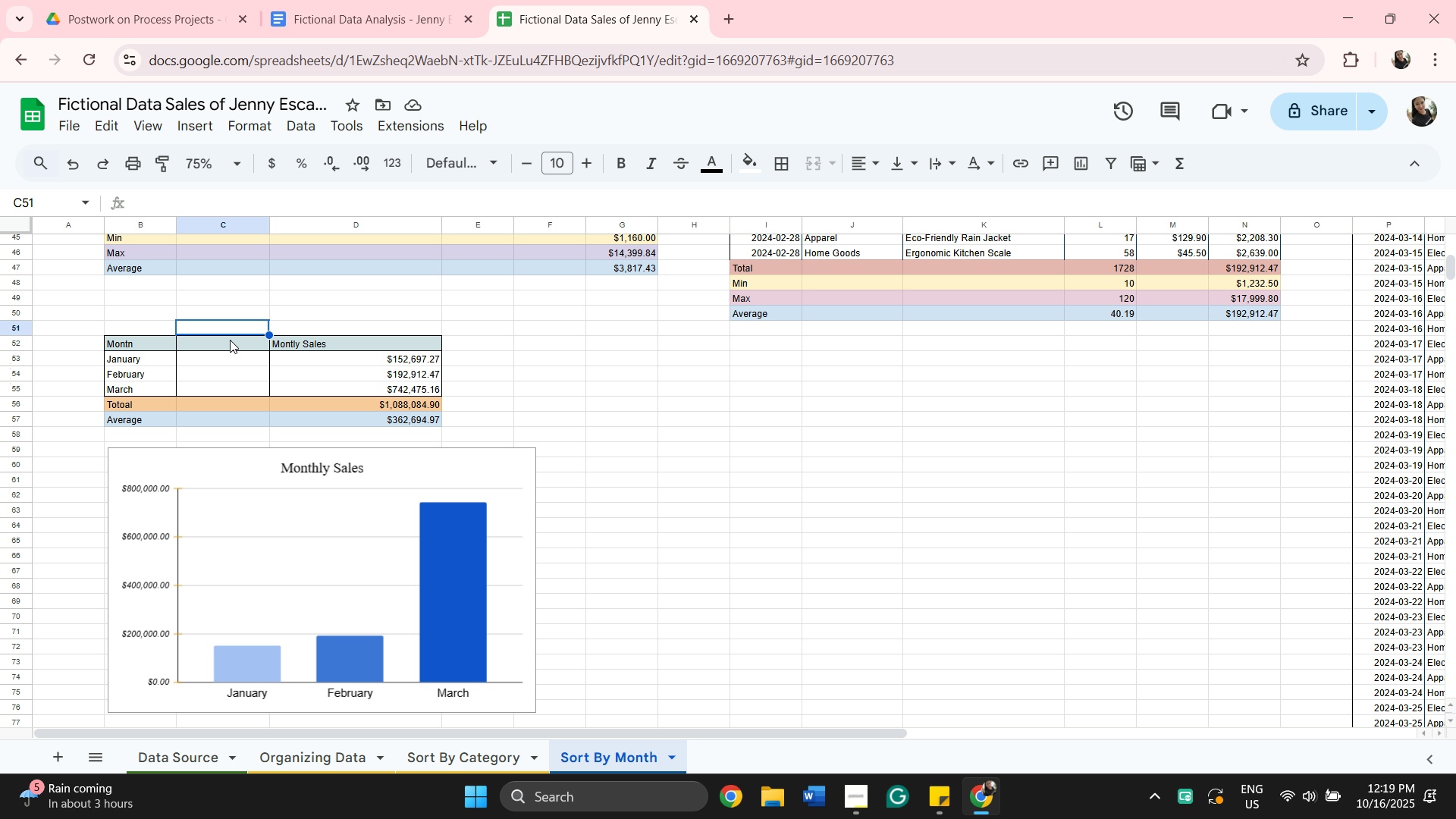 
left_click([230, 338])
 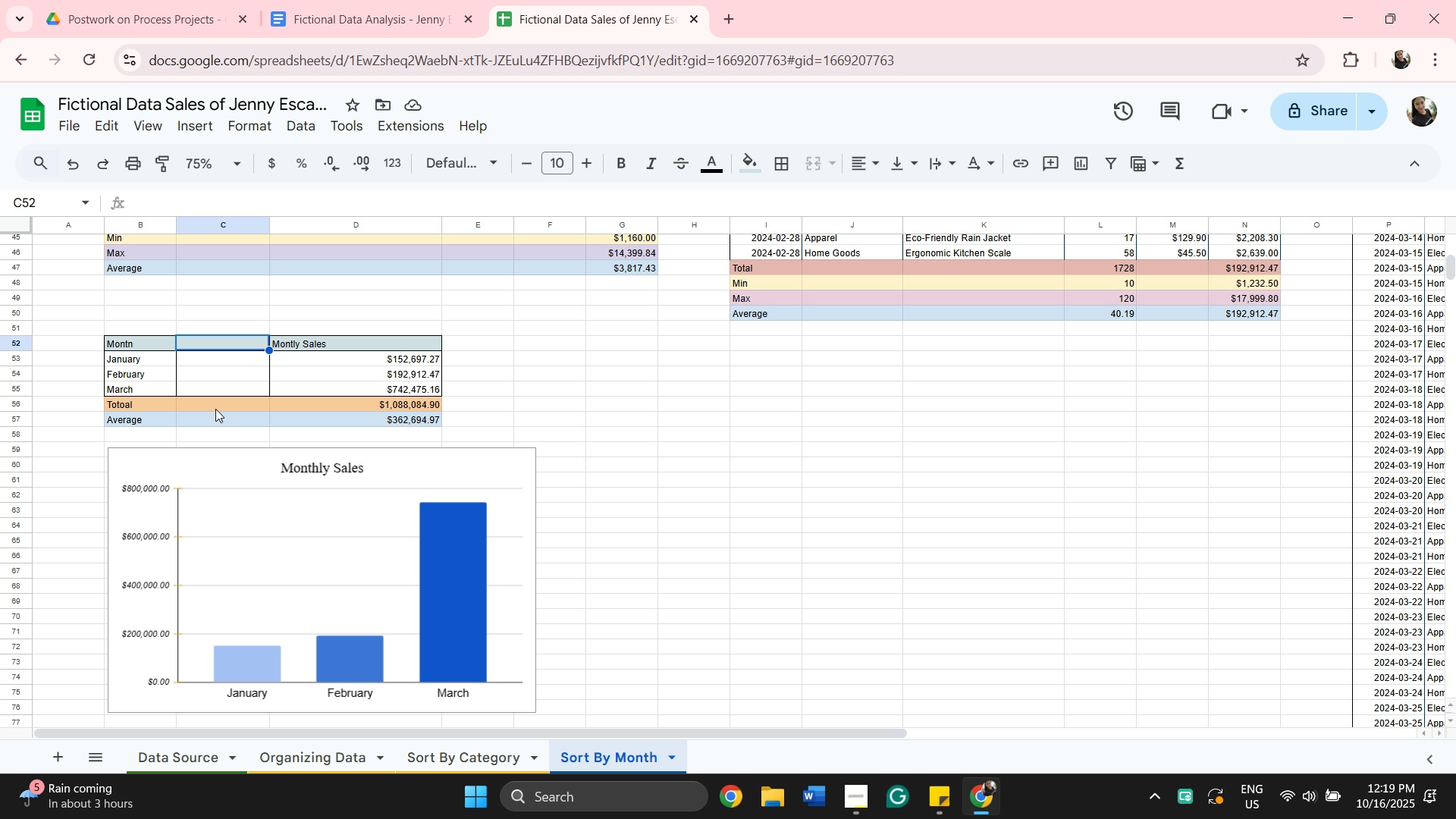 
wait(7.67)
 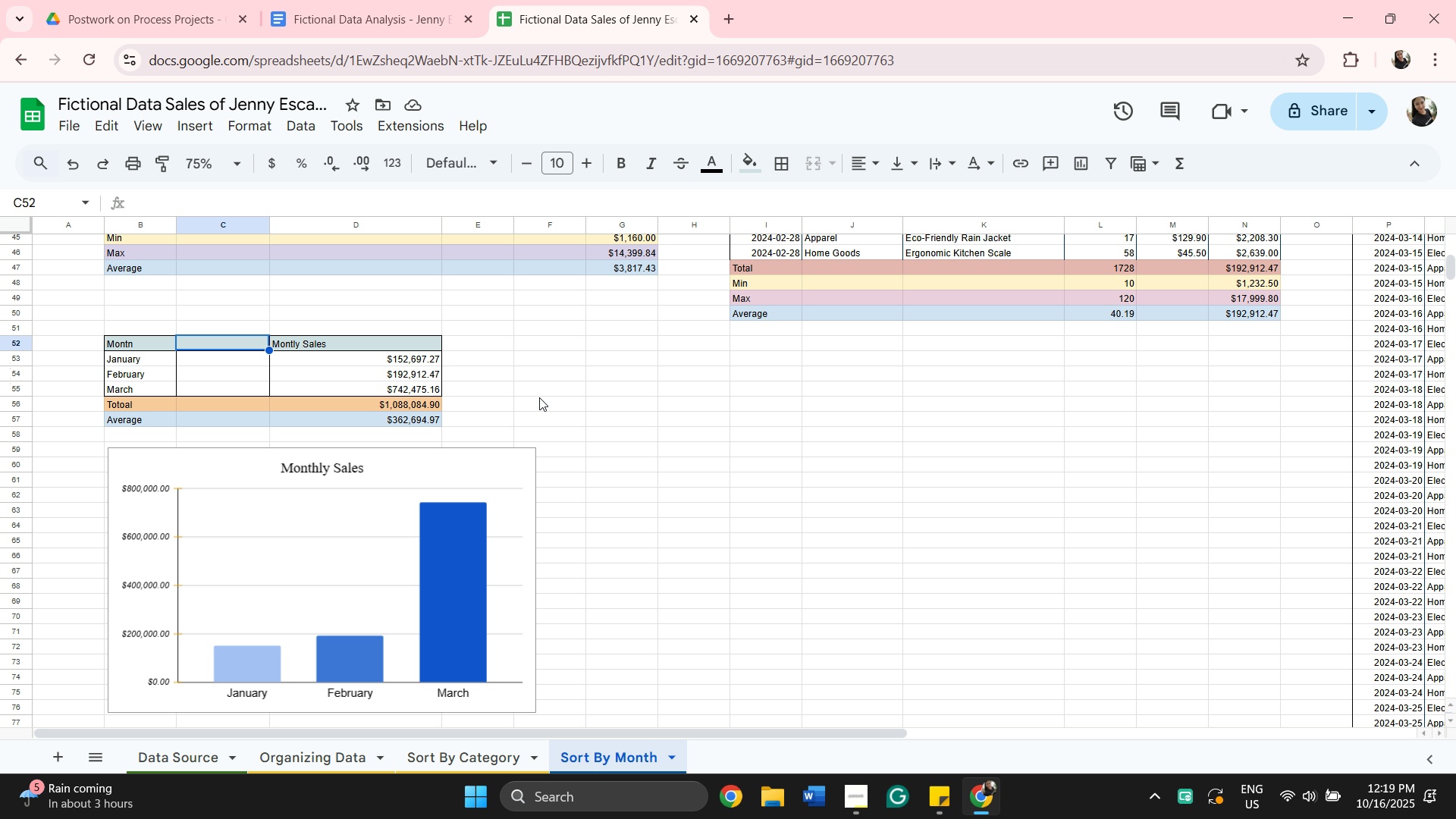 
left_click([114, 344])
 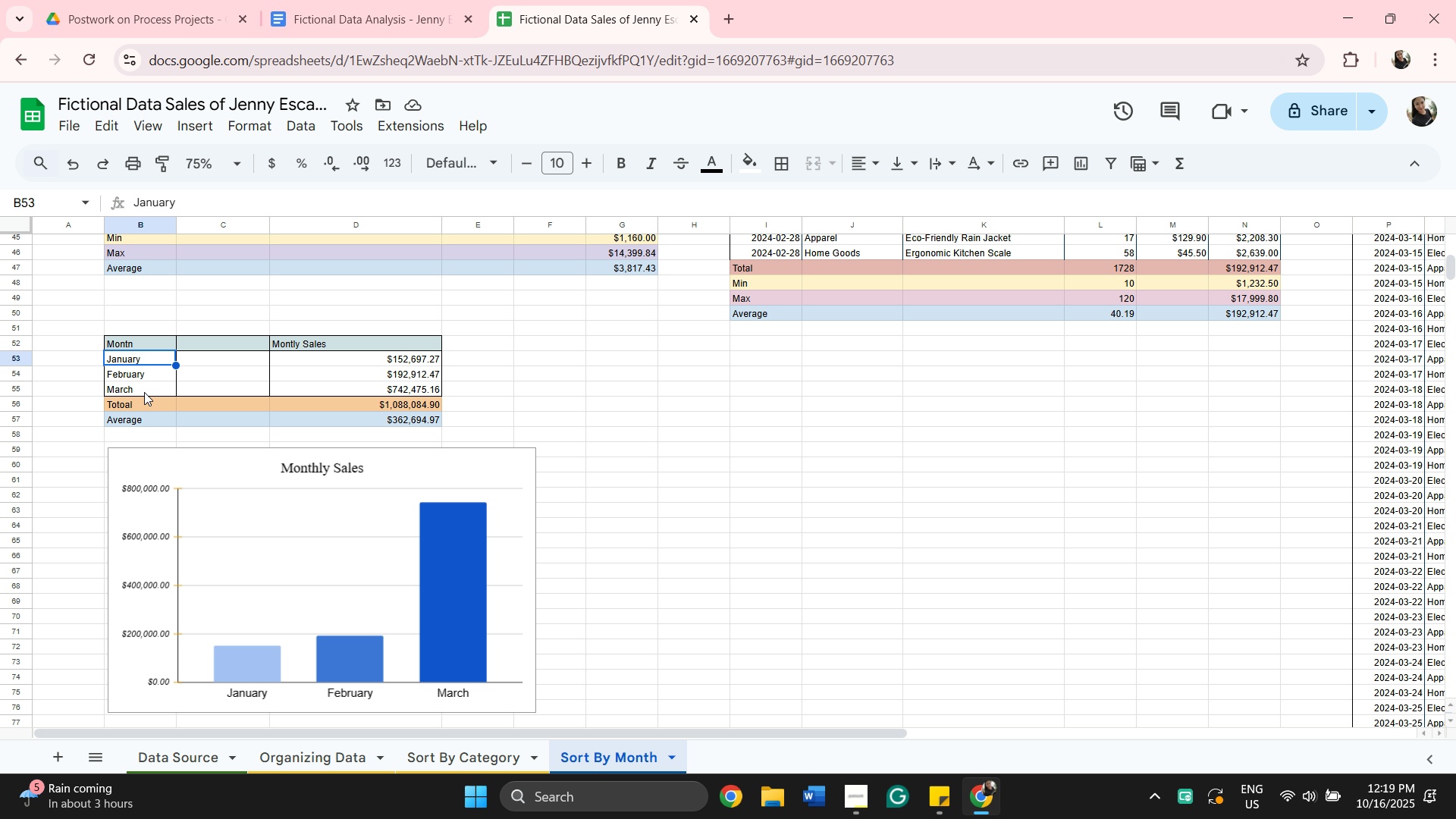 
hold_key(key=ShiftLeft, duration=0.5)
left_click([144, 392])
 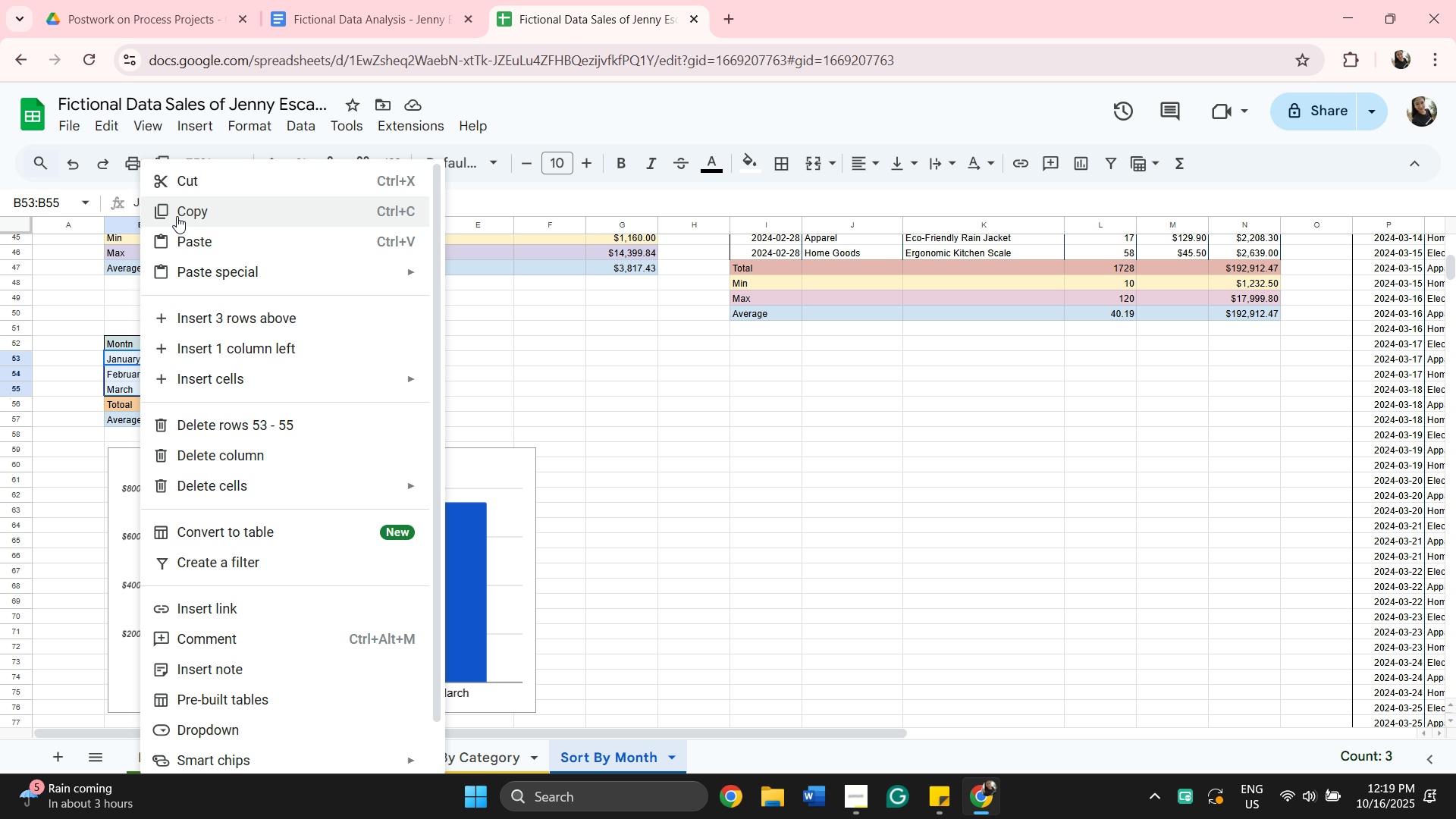 
left_click([178, 215])
 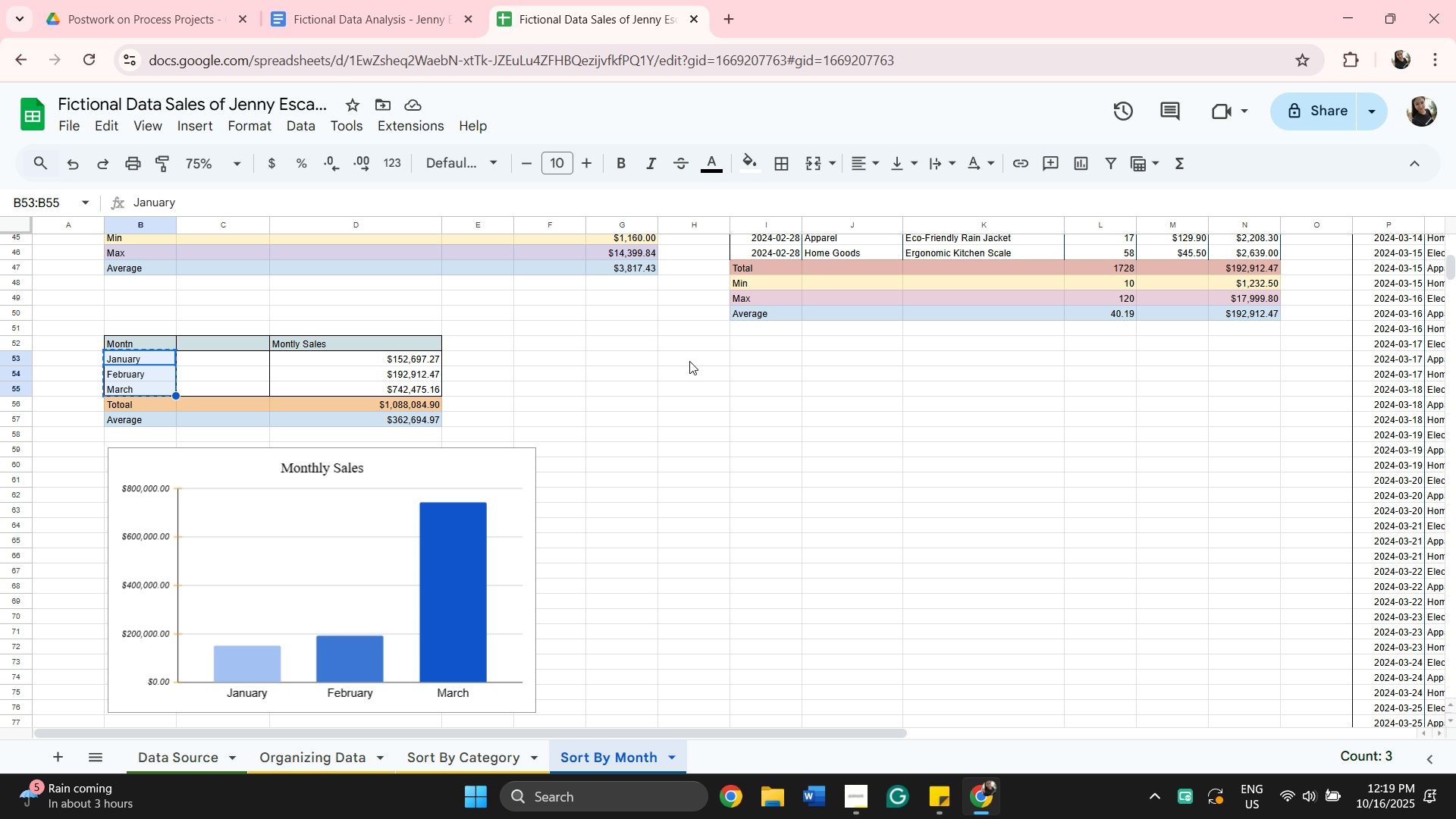 
wait(8.31)
 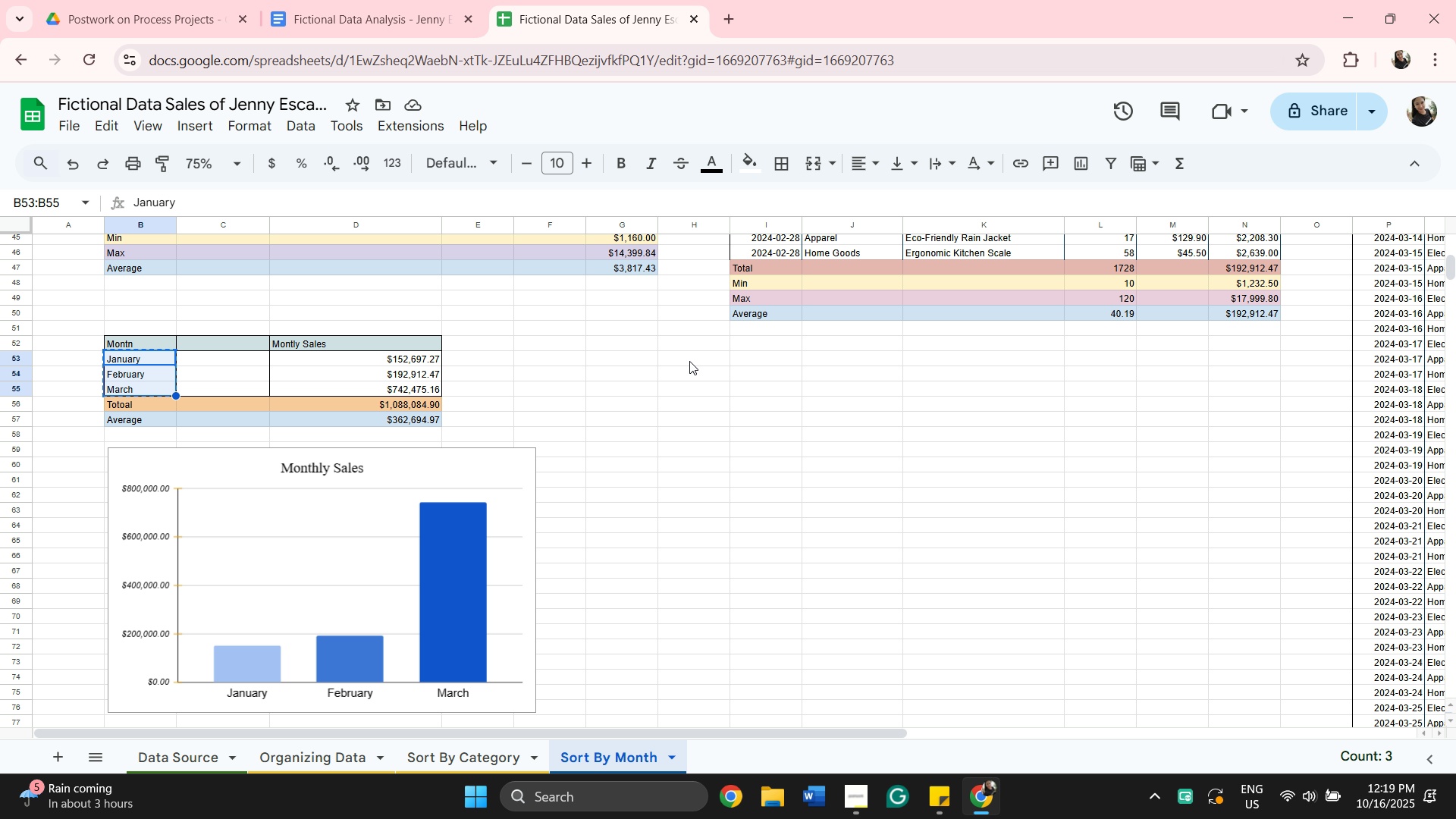 
left_click([526, 343])
 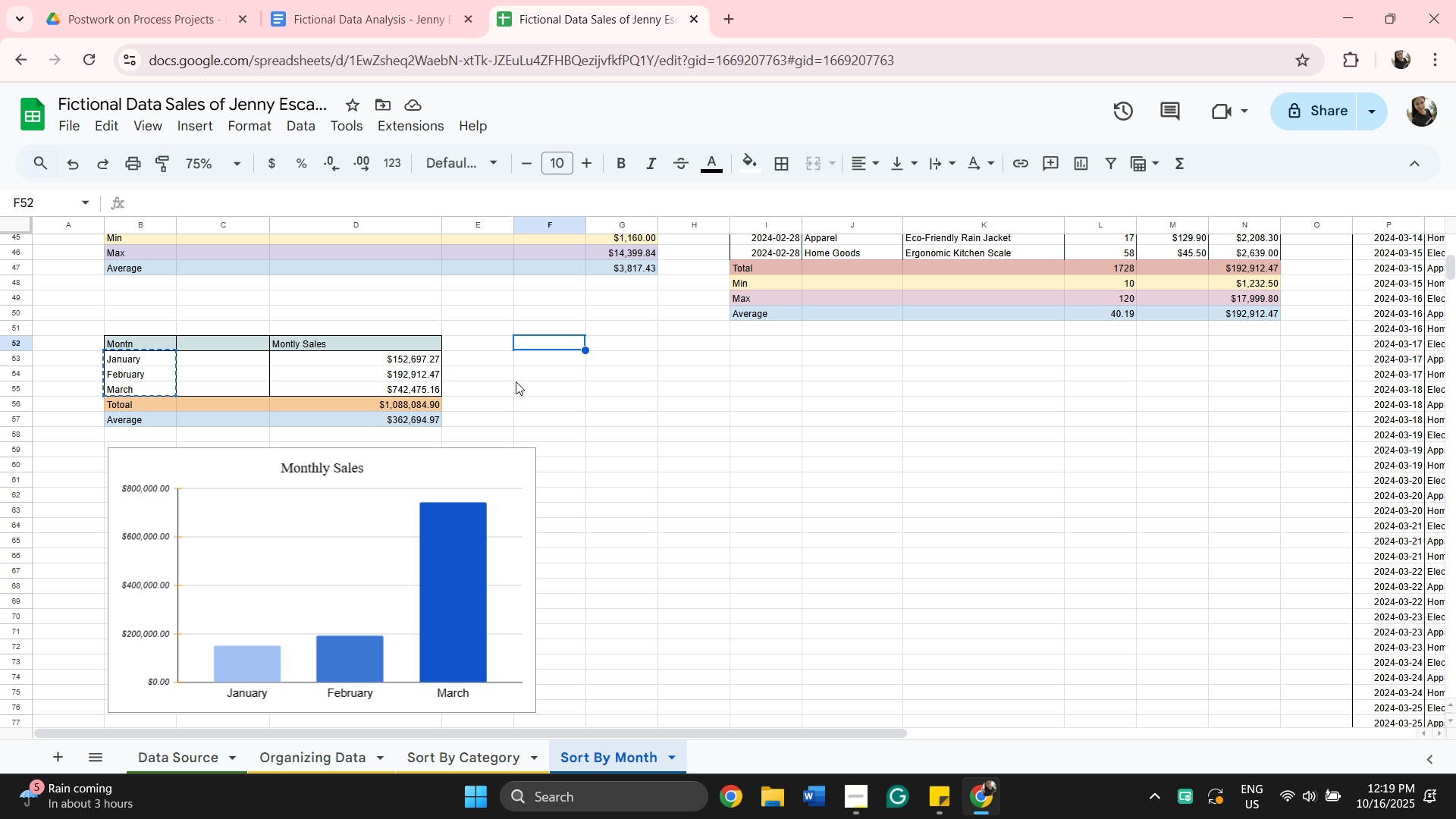 
wait(7.52)
 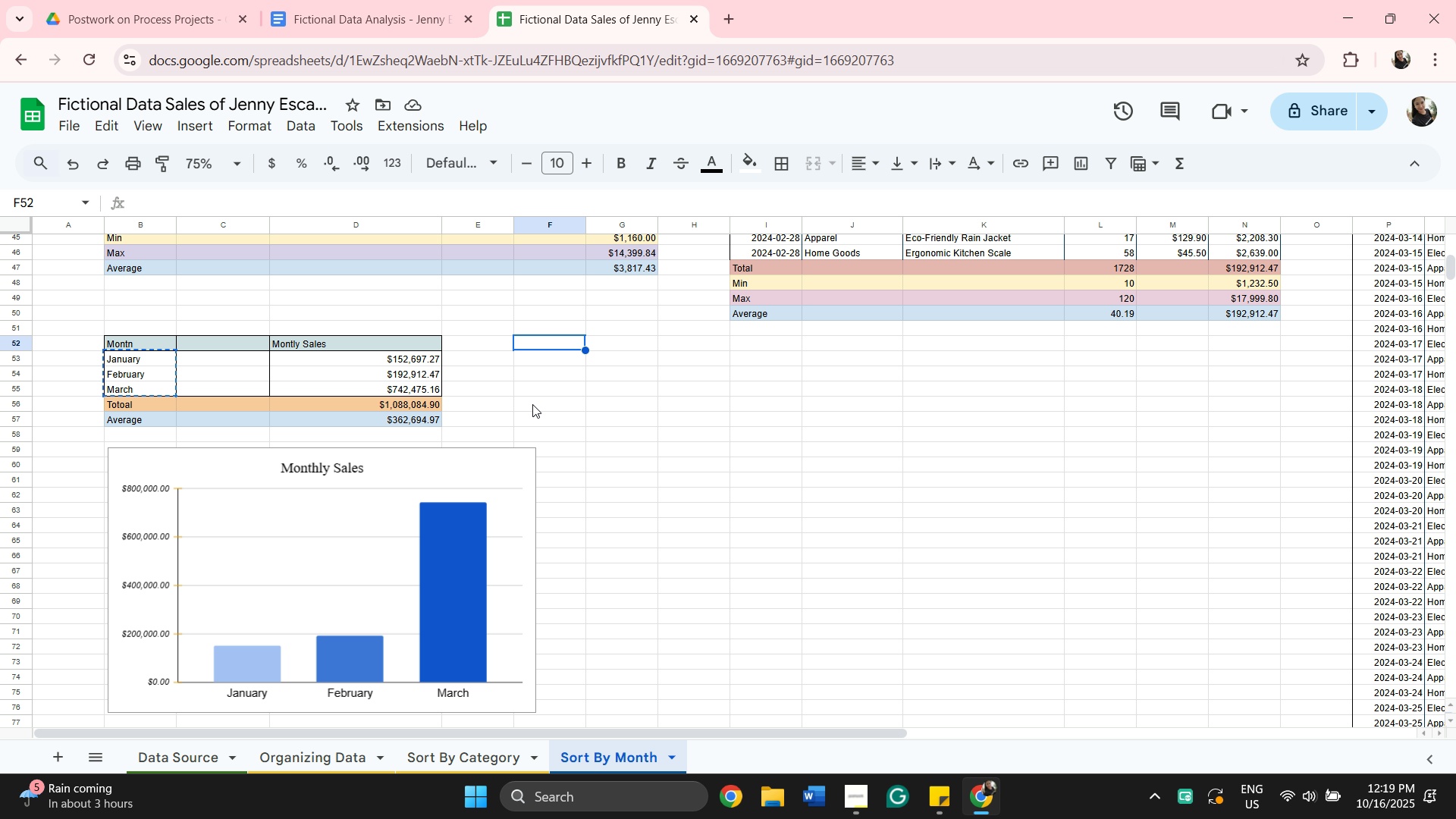 
left_click([344, 362])
 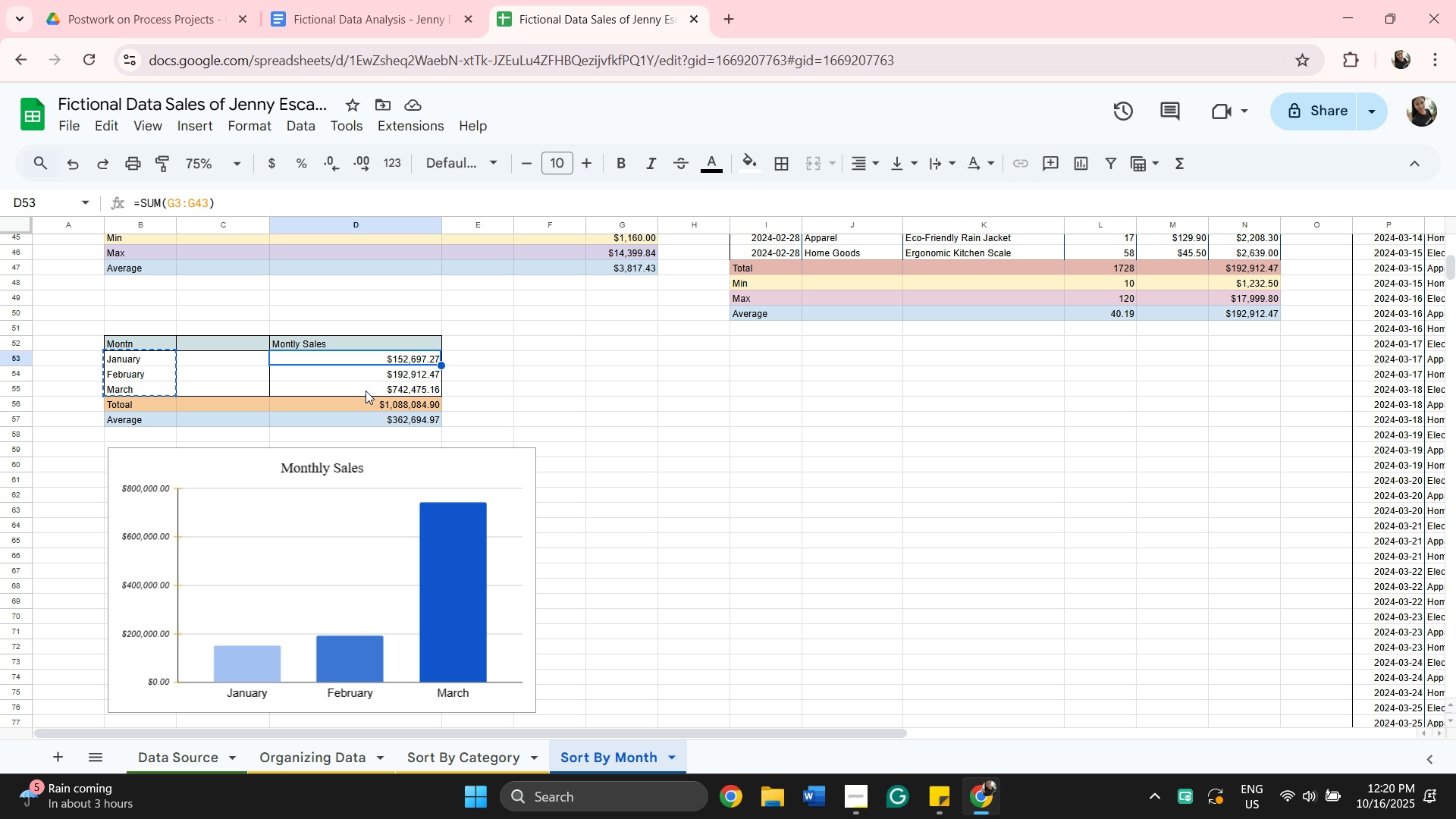 
hold_key(key=ShiftLeft, duration=0.37)
 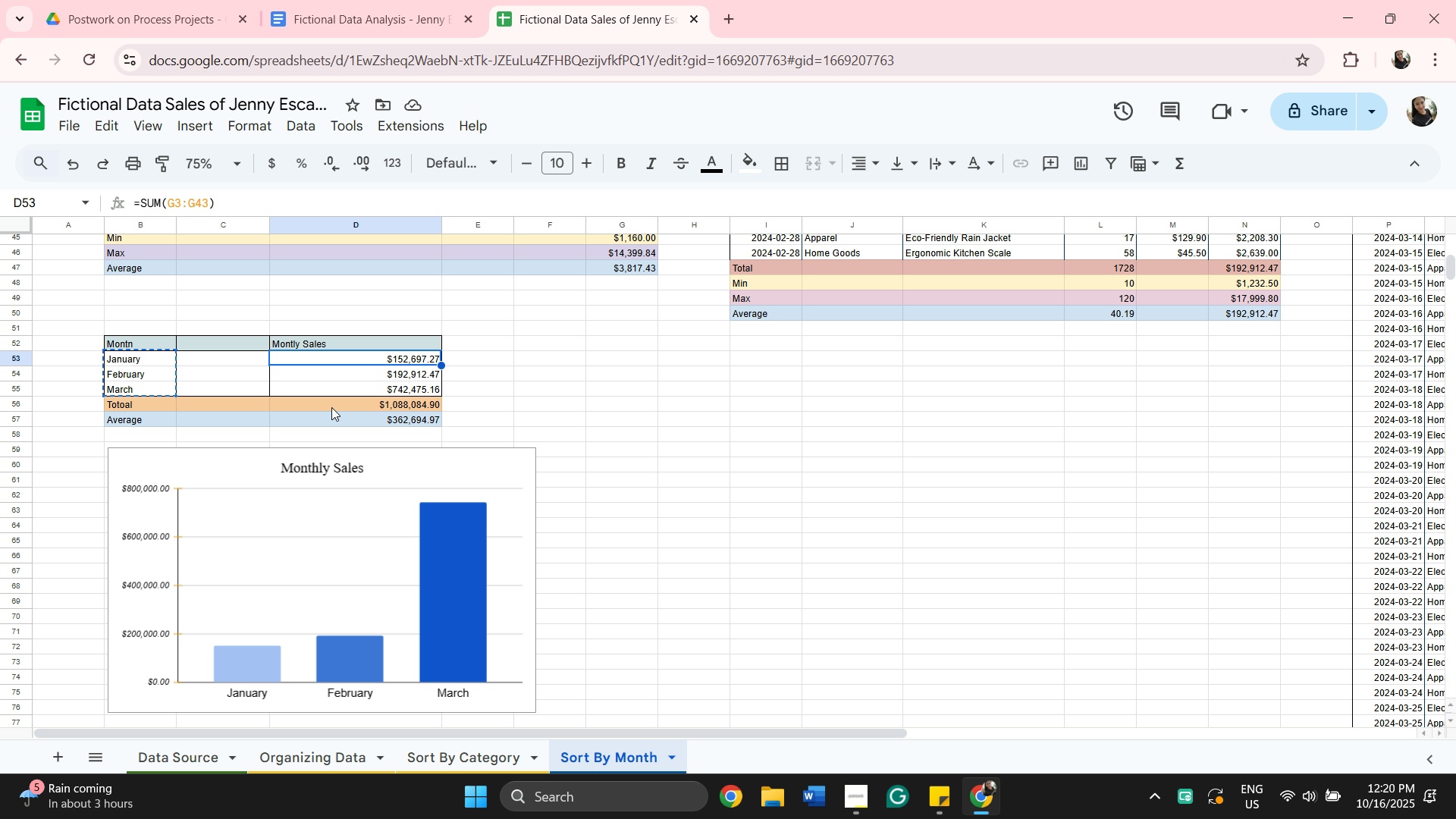 
hold_key(key=ShiftLeft, duration=0.56)
left_click([331, 407])
 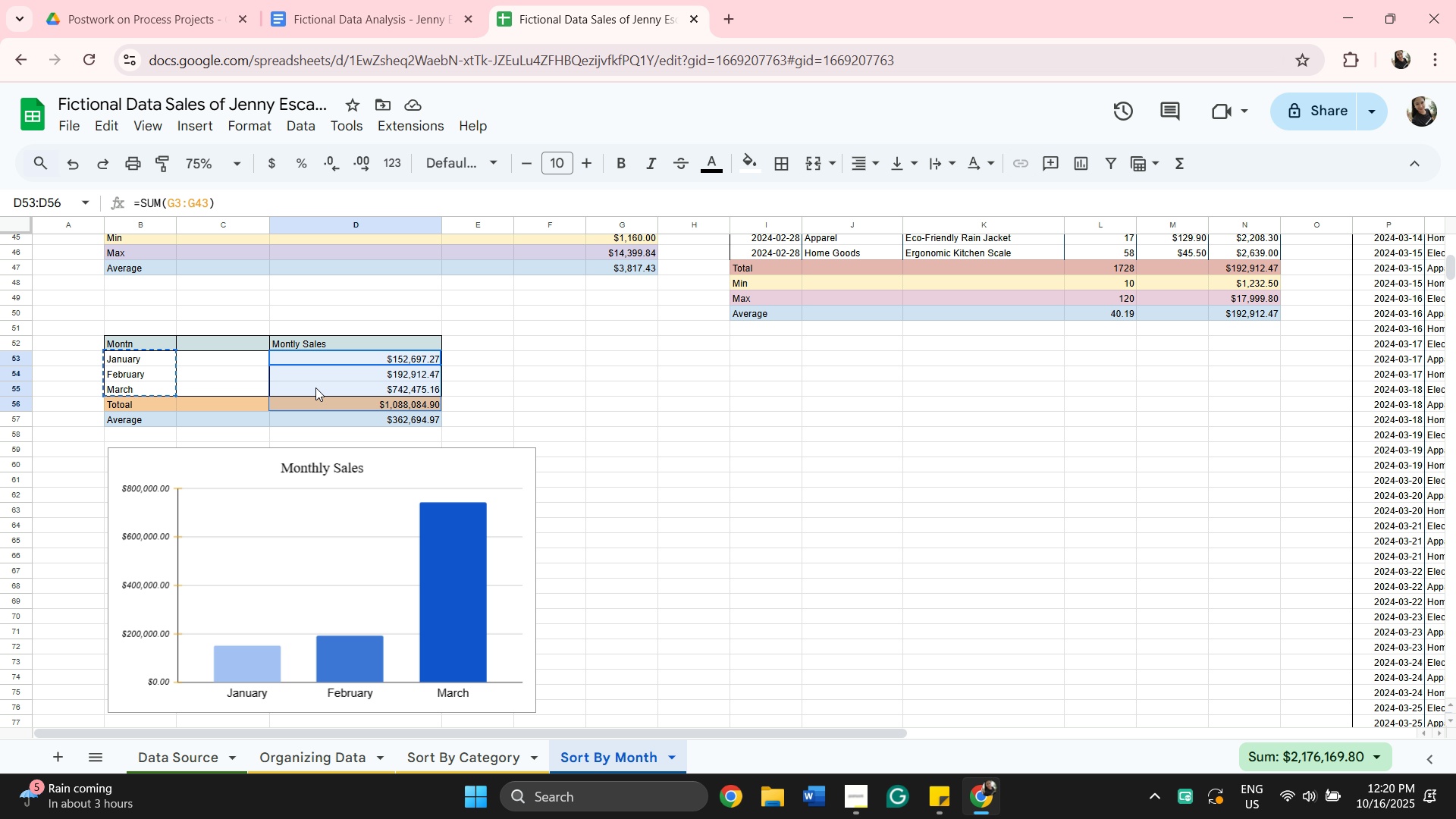 
right_click([315, 388])
 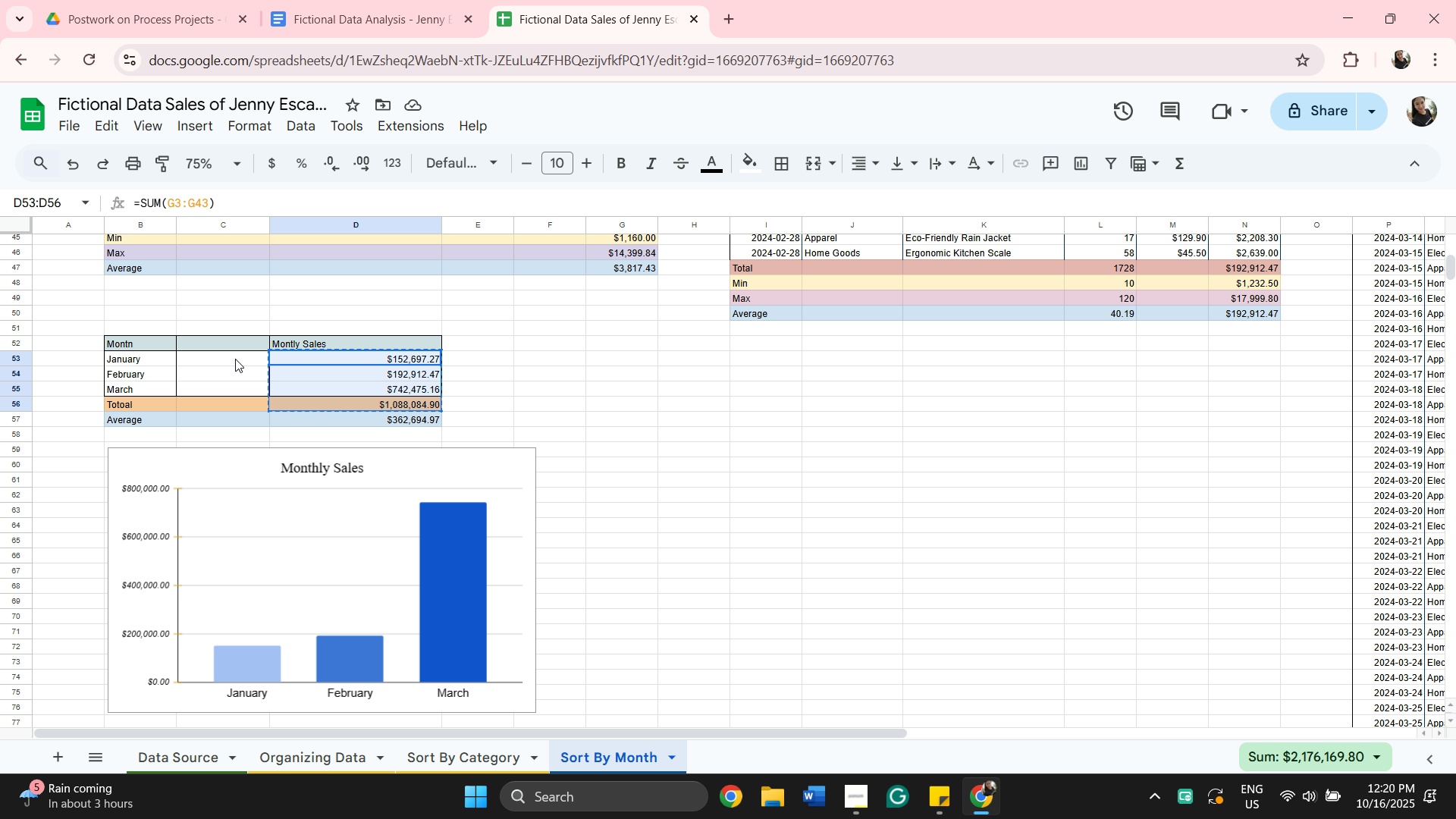 
left_click([235, 359])
 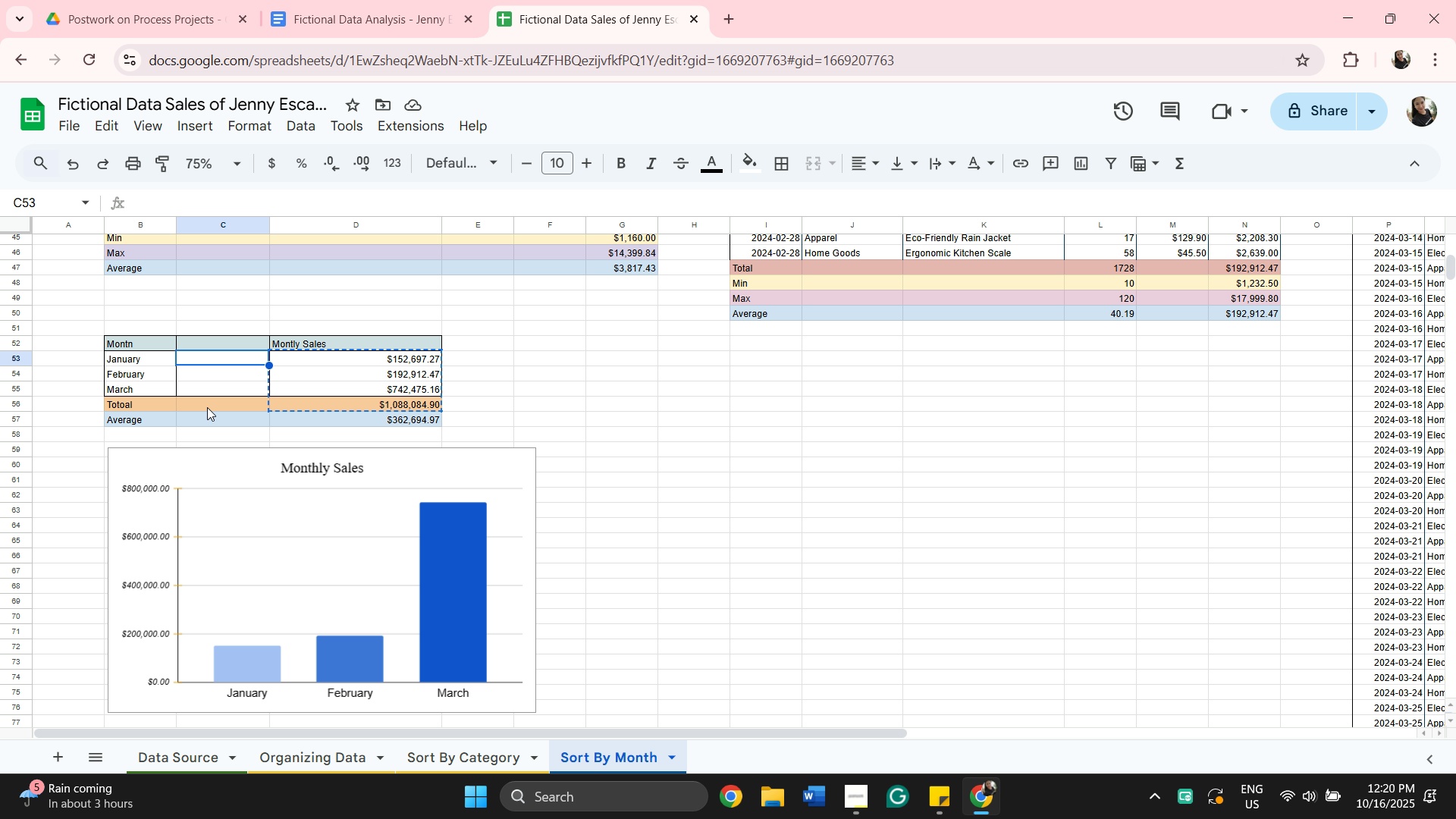 
hold_key(key=ShiftLeft, duration=0.61)
left_click([207, 407])
 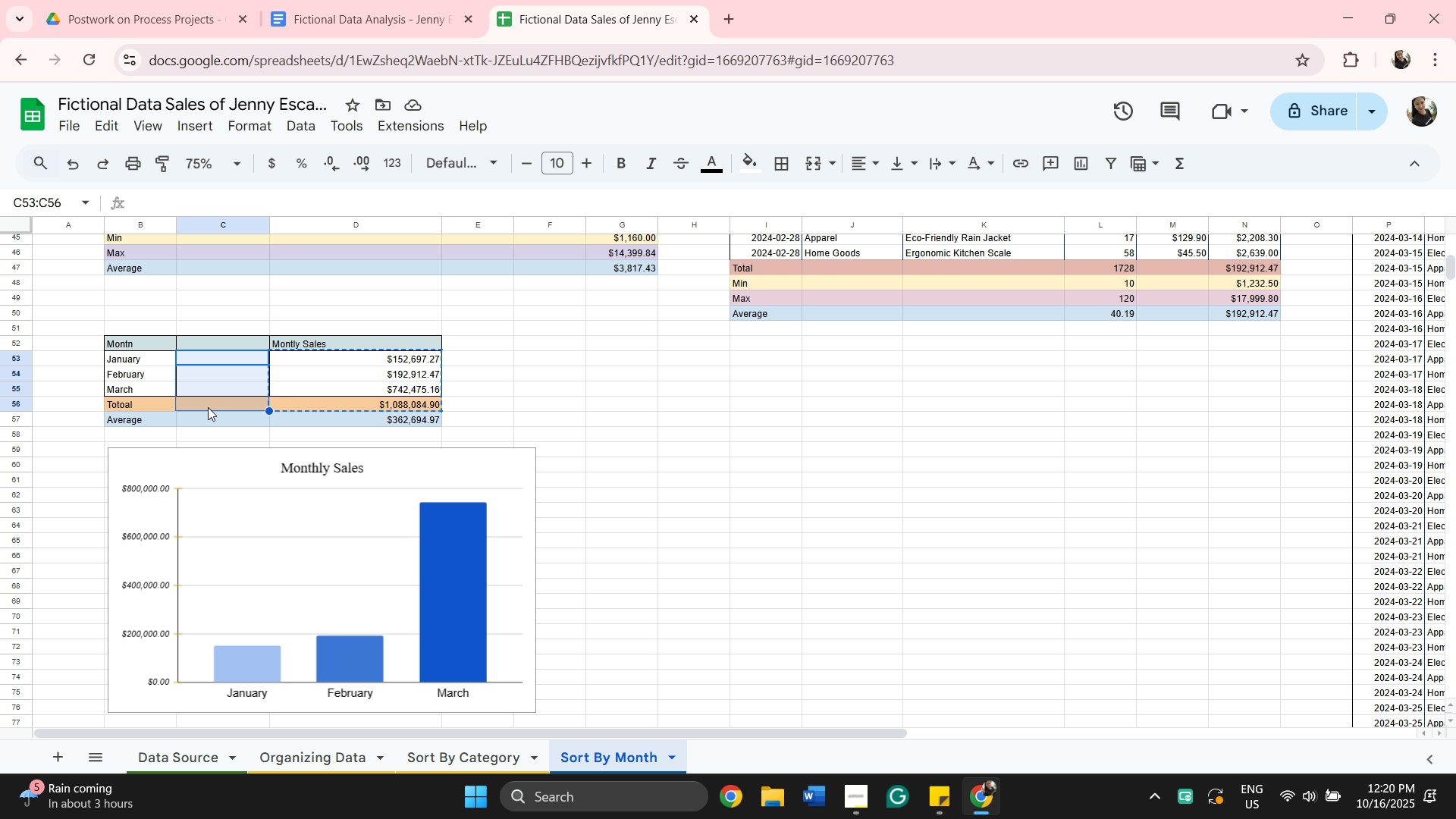 
key(Control+V)
 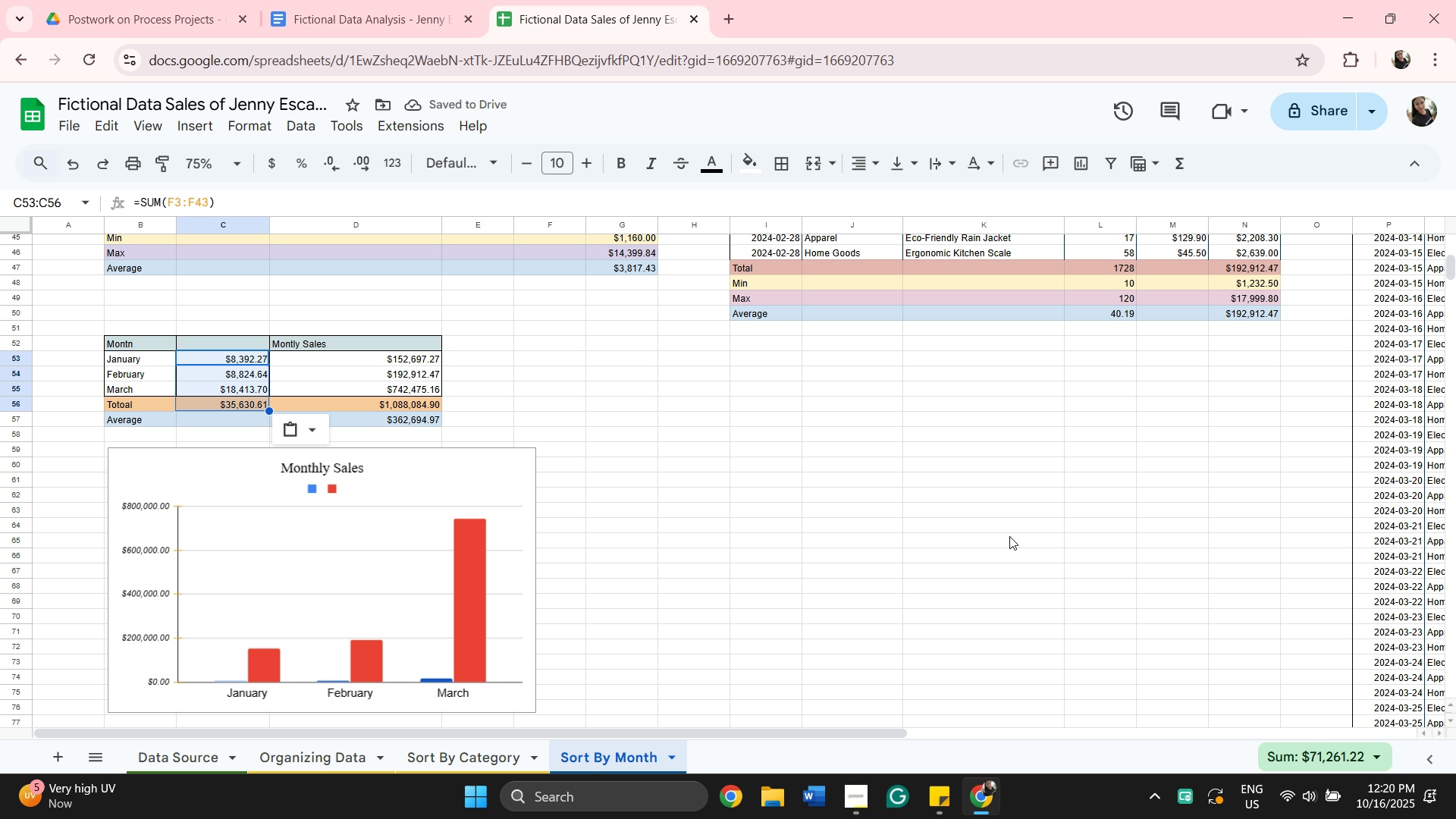 
scroll: coordinate [792, 703], scroll_direction: down, amount: 1.0
 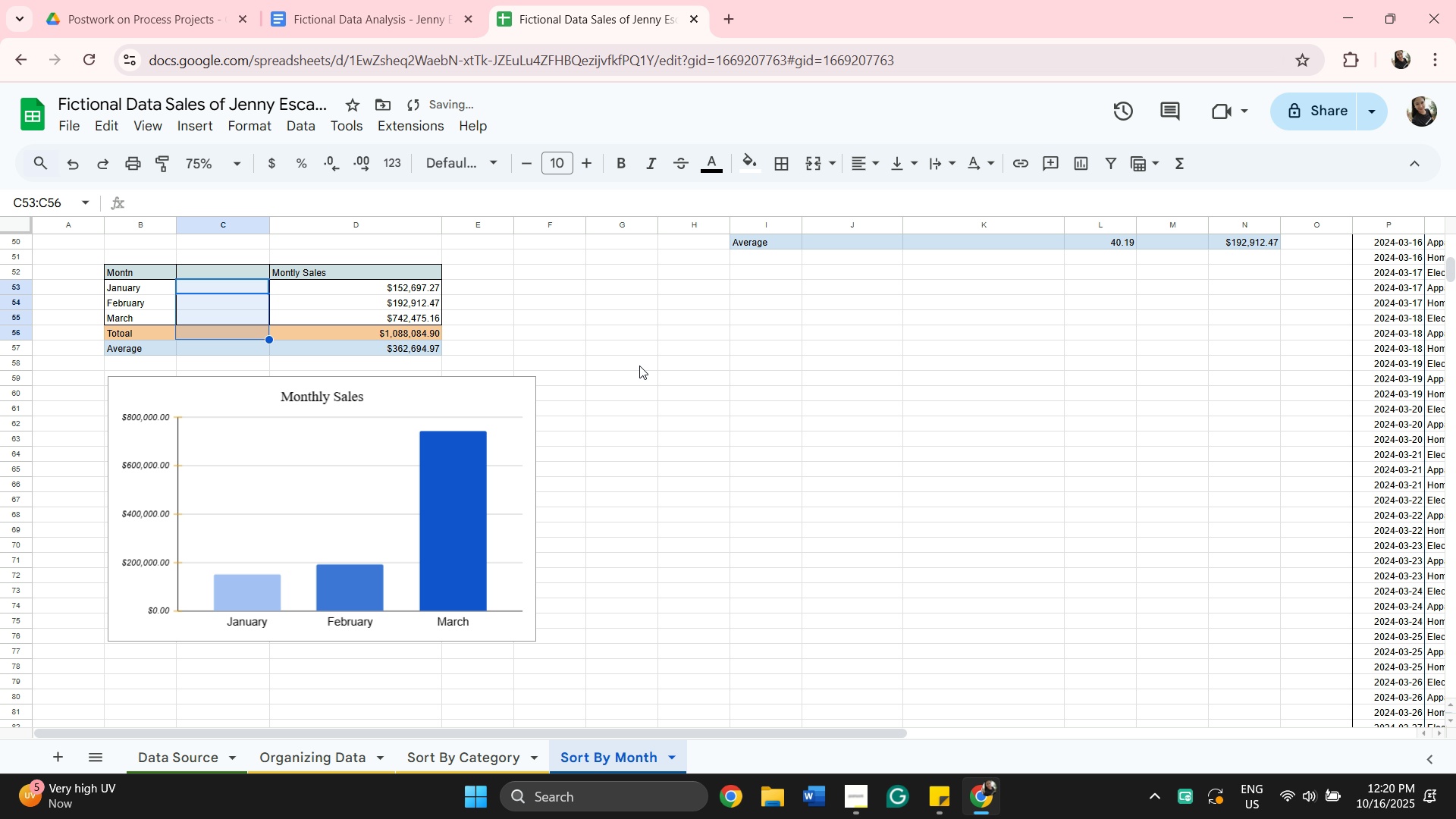 
wait(14.34)
 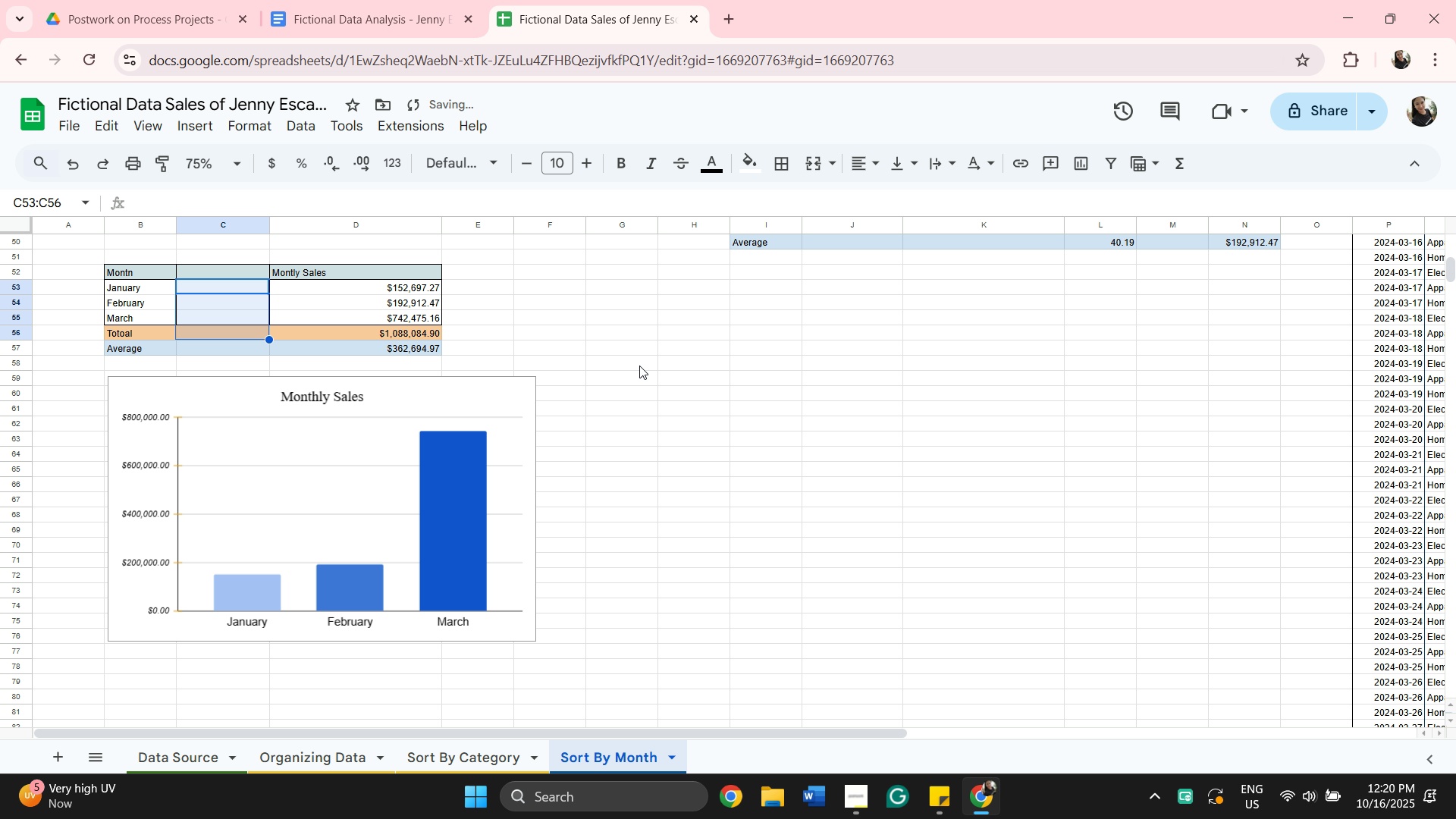 
left_click([652, 410])
 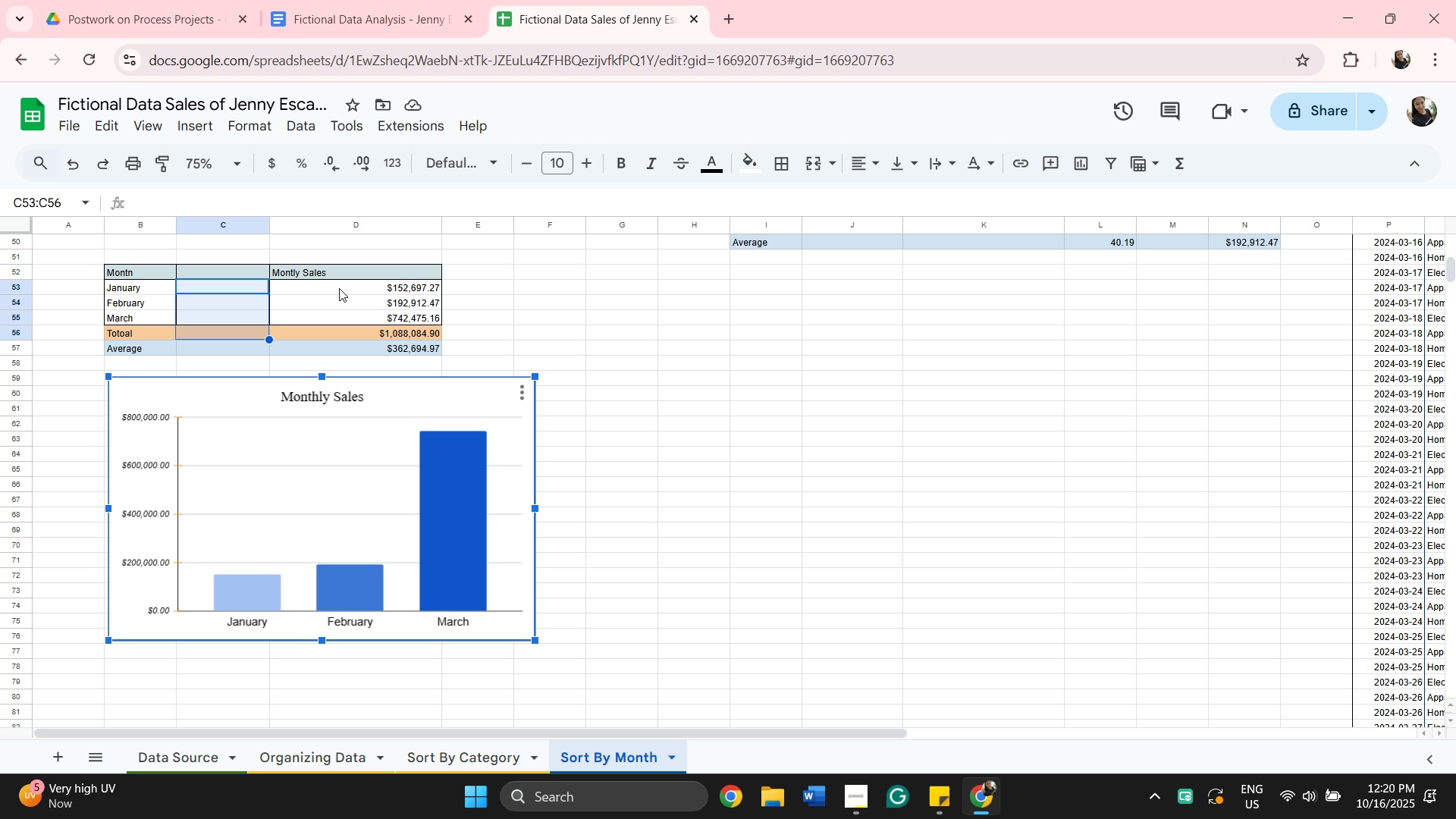 
left_click([336, 284])
 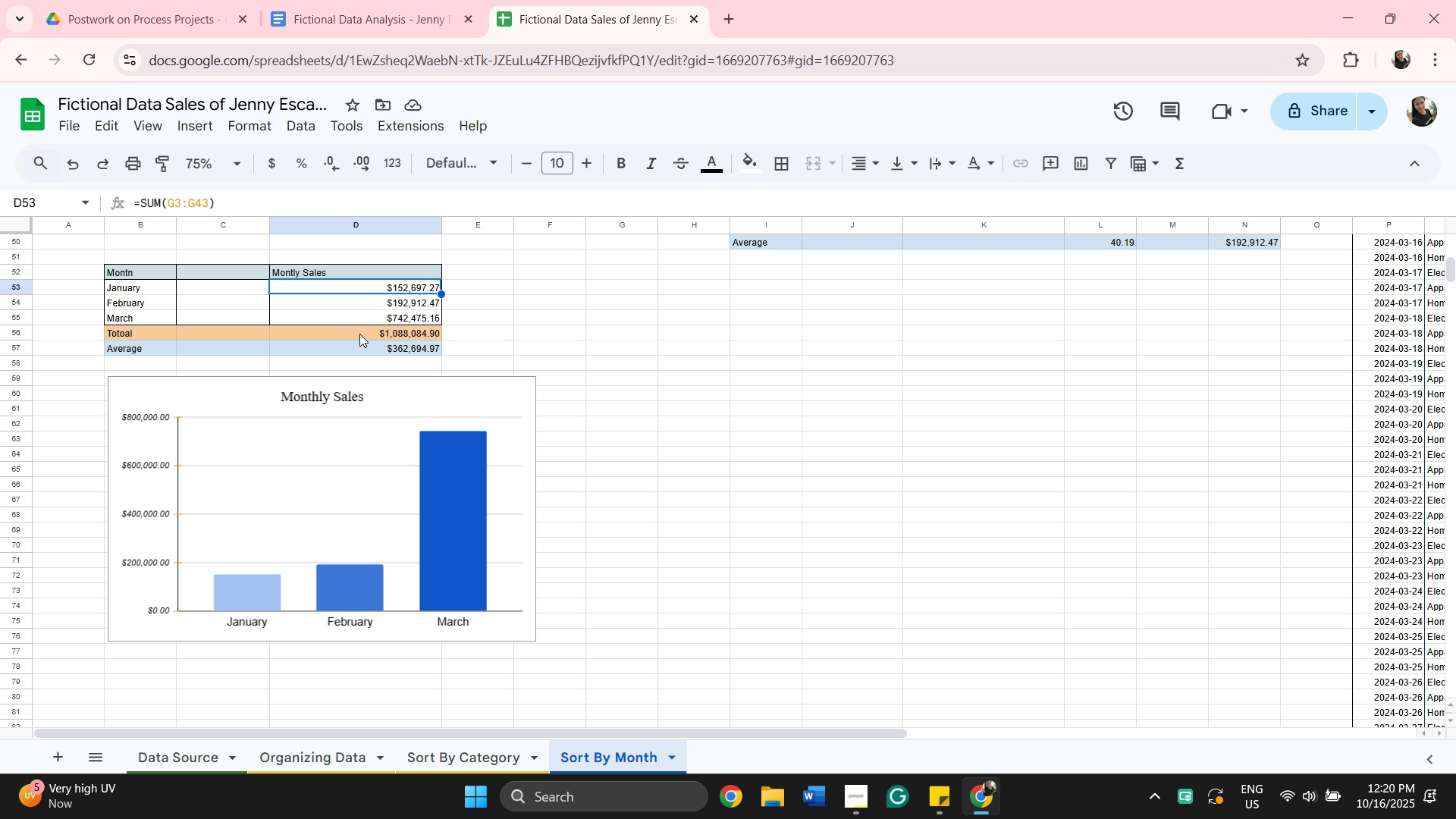 
hold_key(key=ShiftLeft, duration=0.62)
left_click([359, 334])
 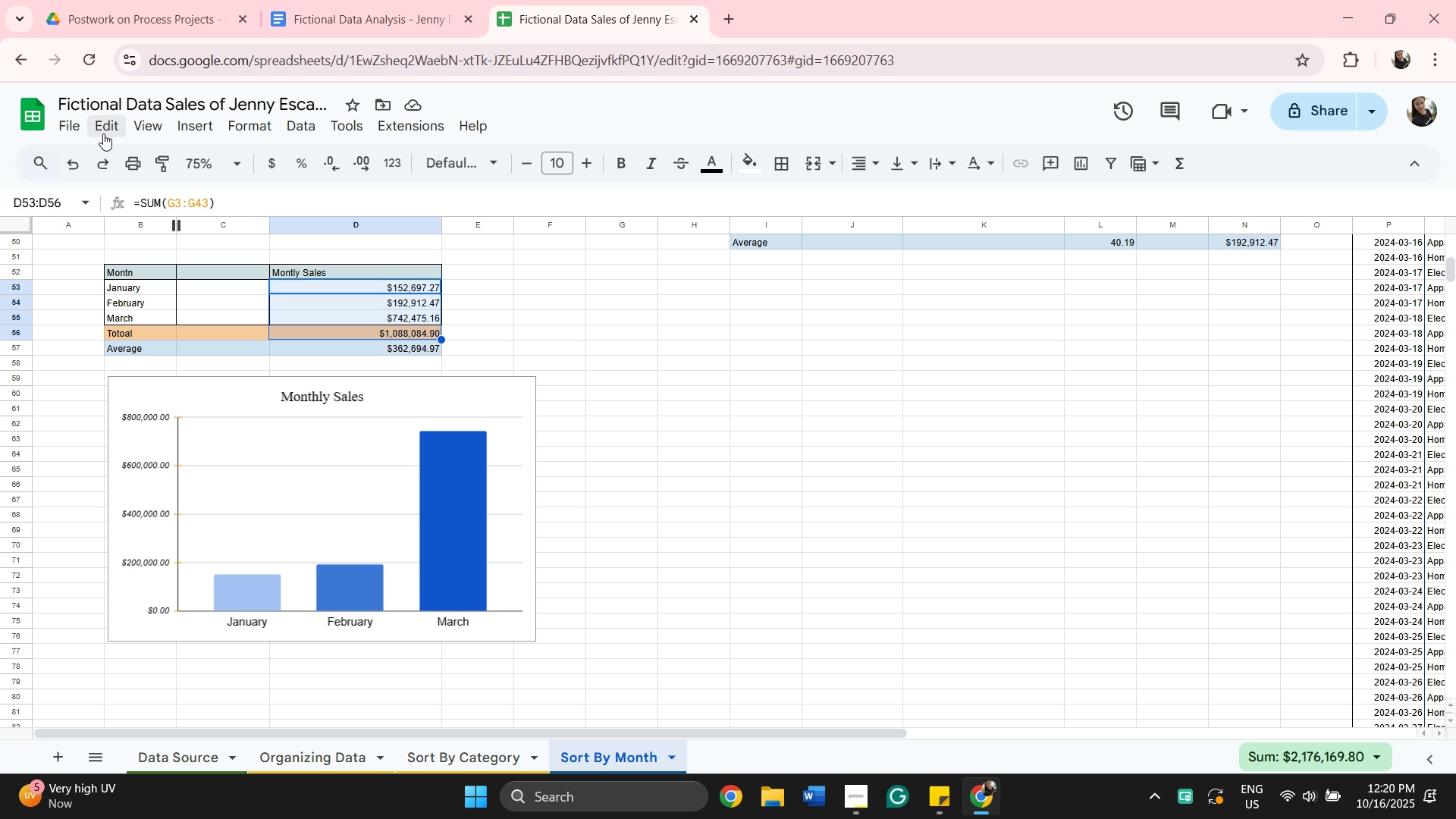 
wait(5.04)
 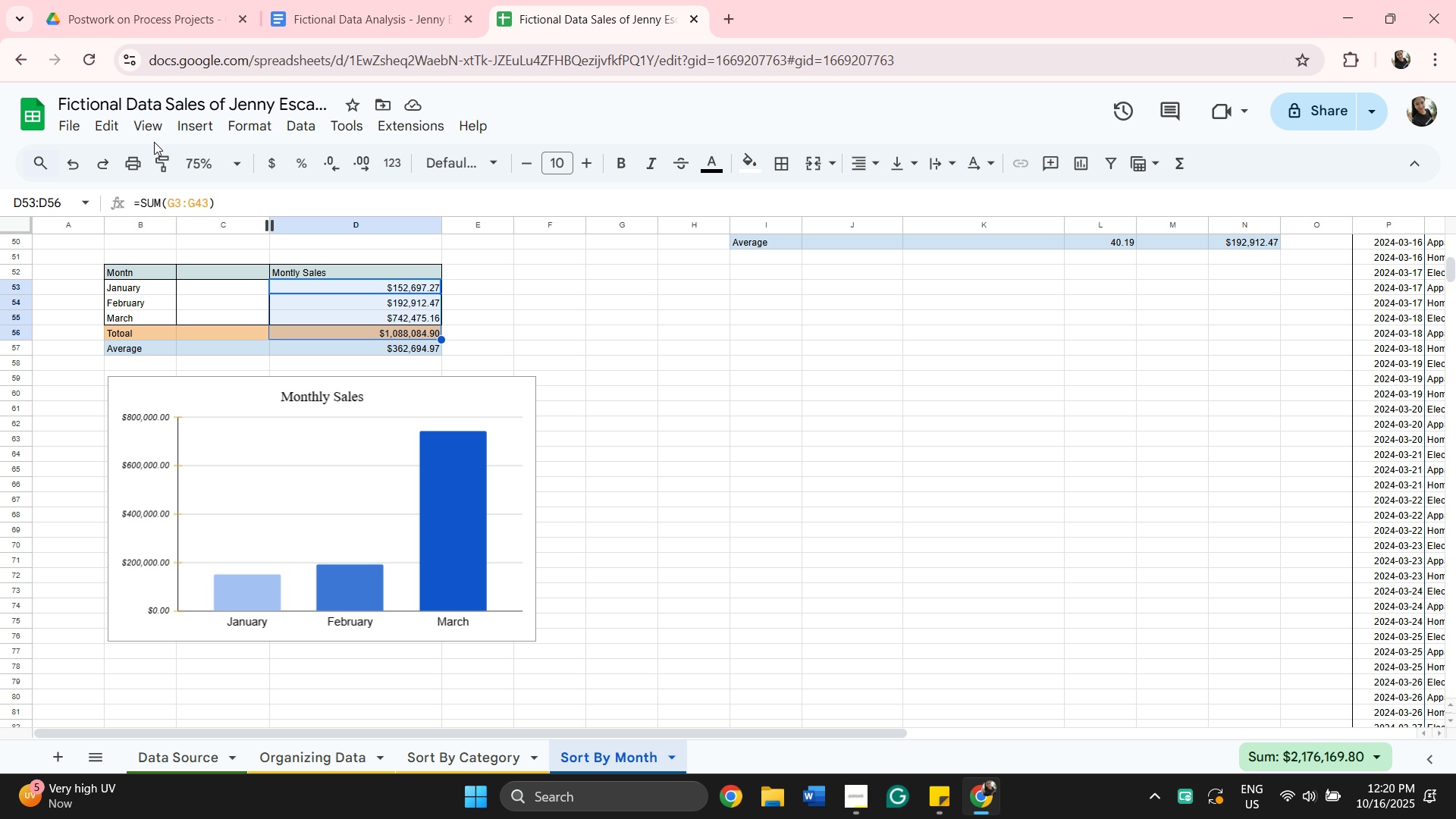 
left_click([186, 130])
 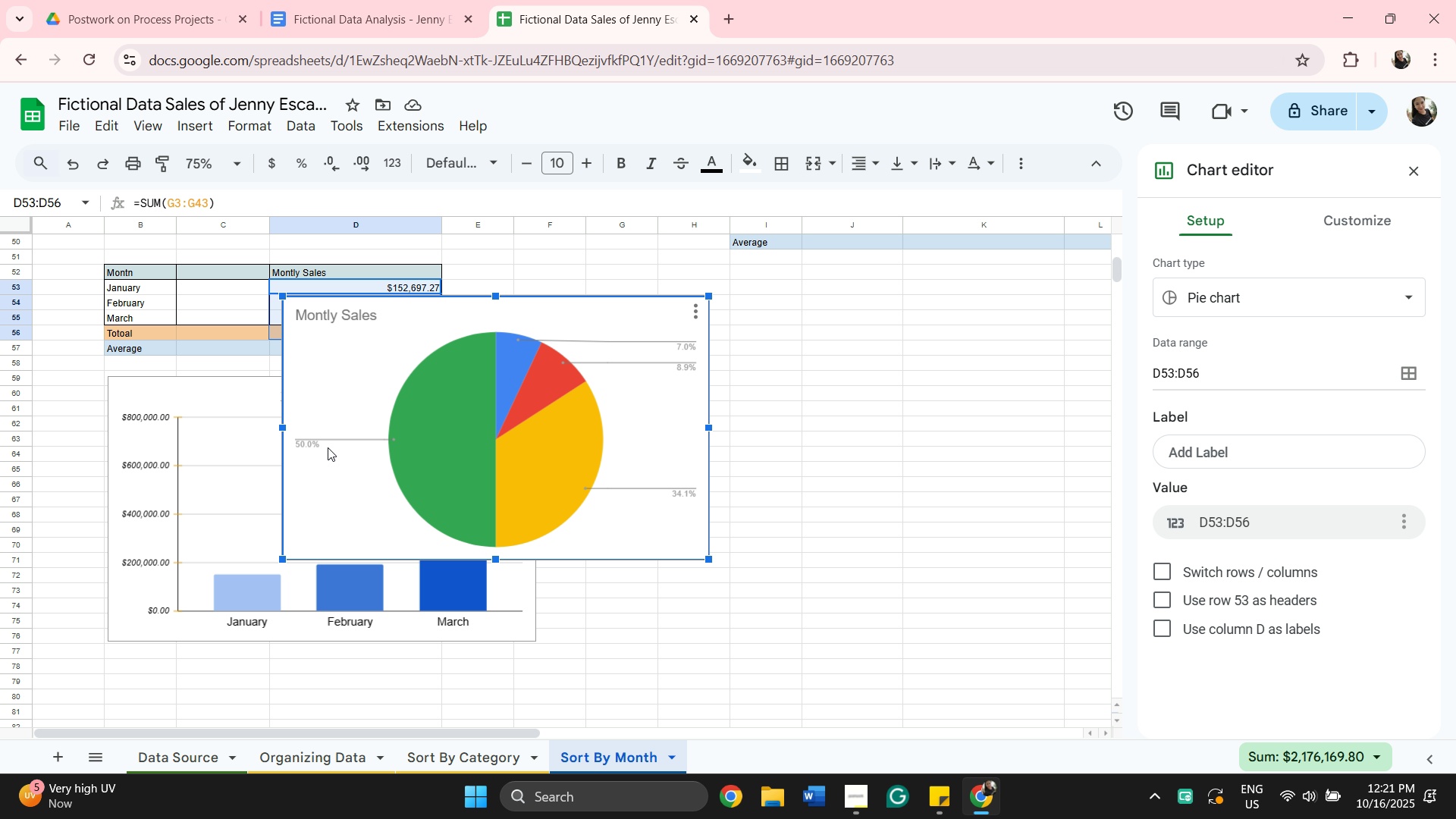 
wait(23.59)
 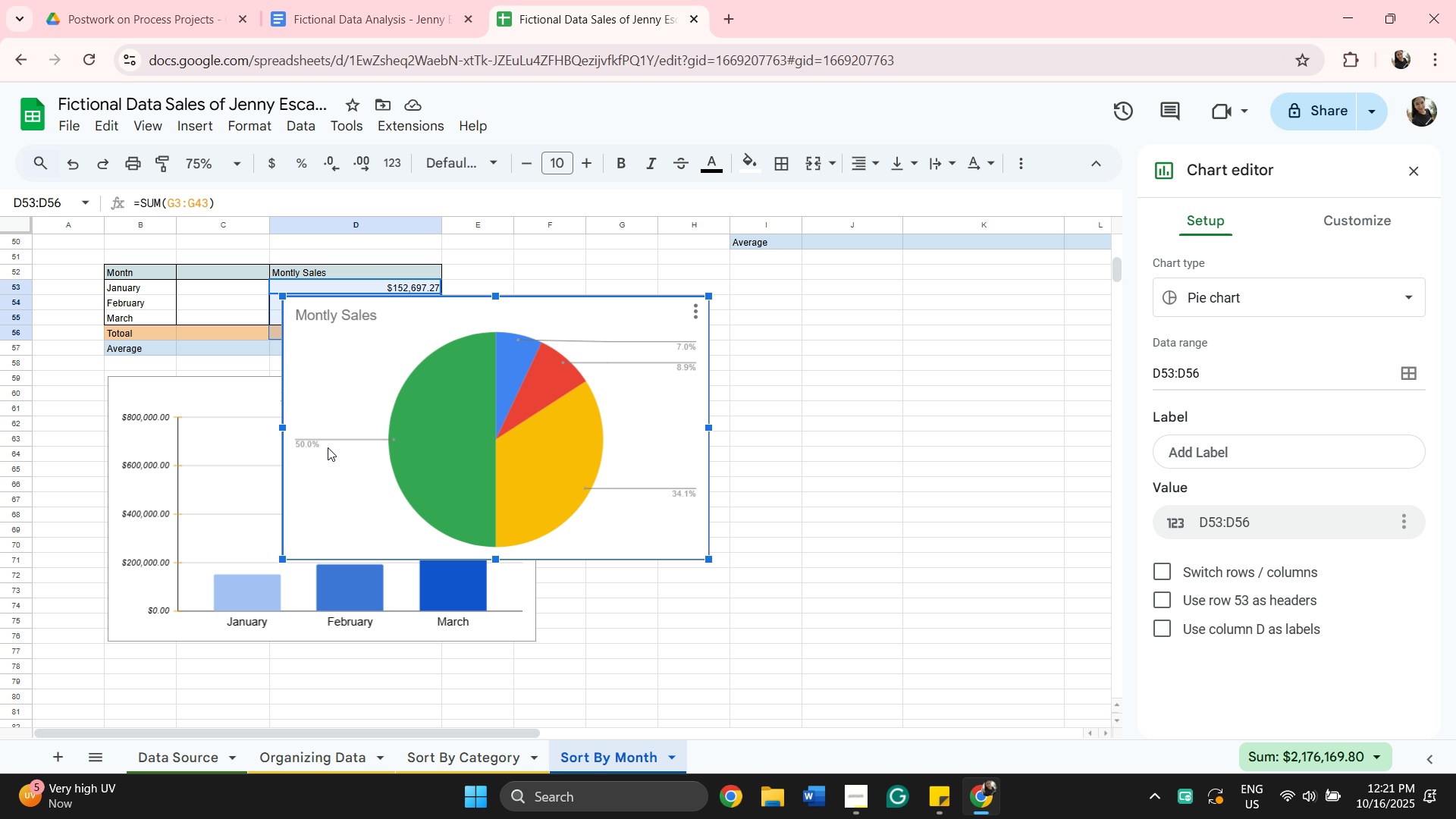 
left_click([867, 470])
 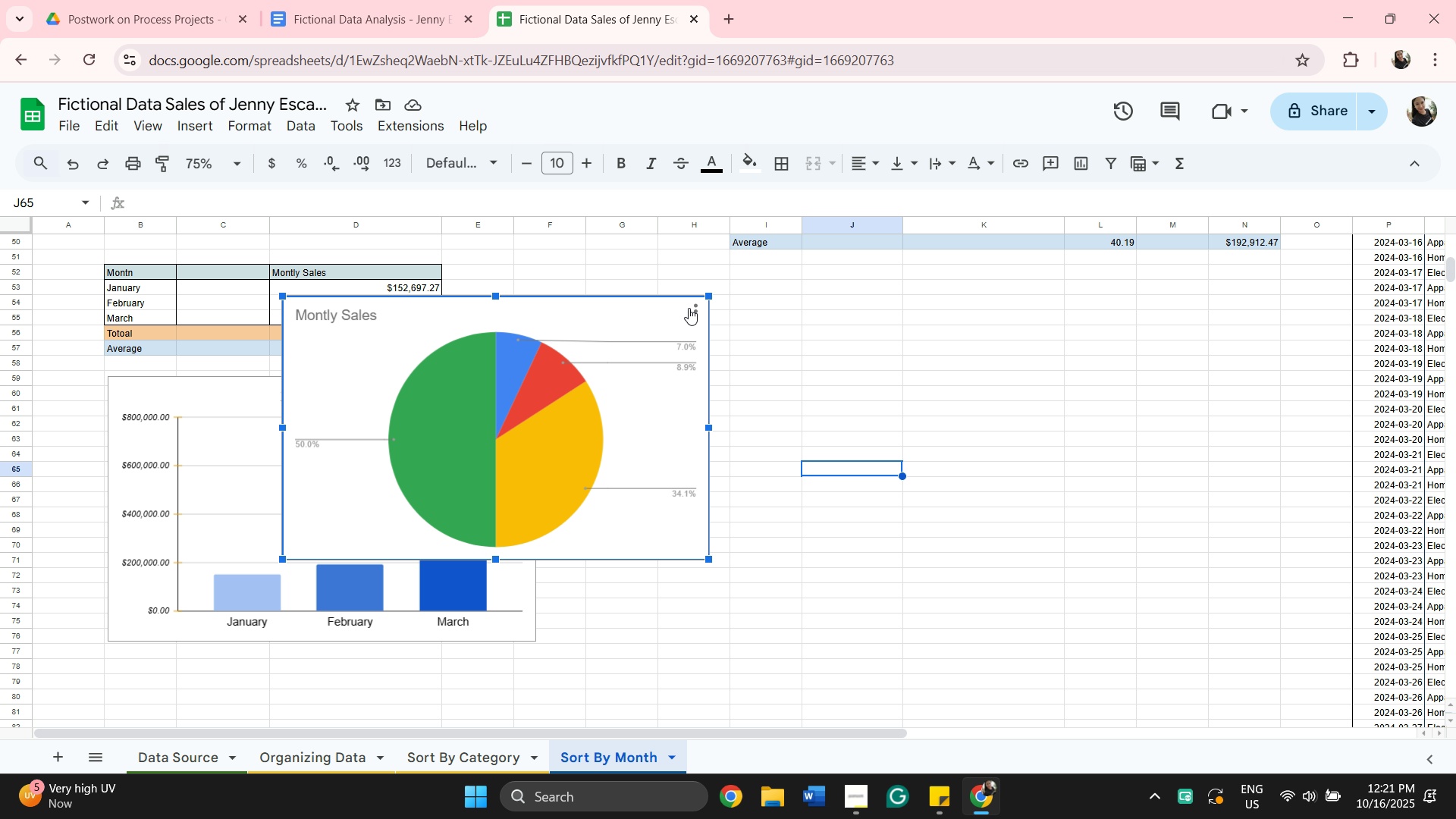 
left_click([694, 308])
 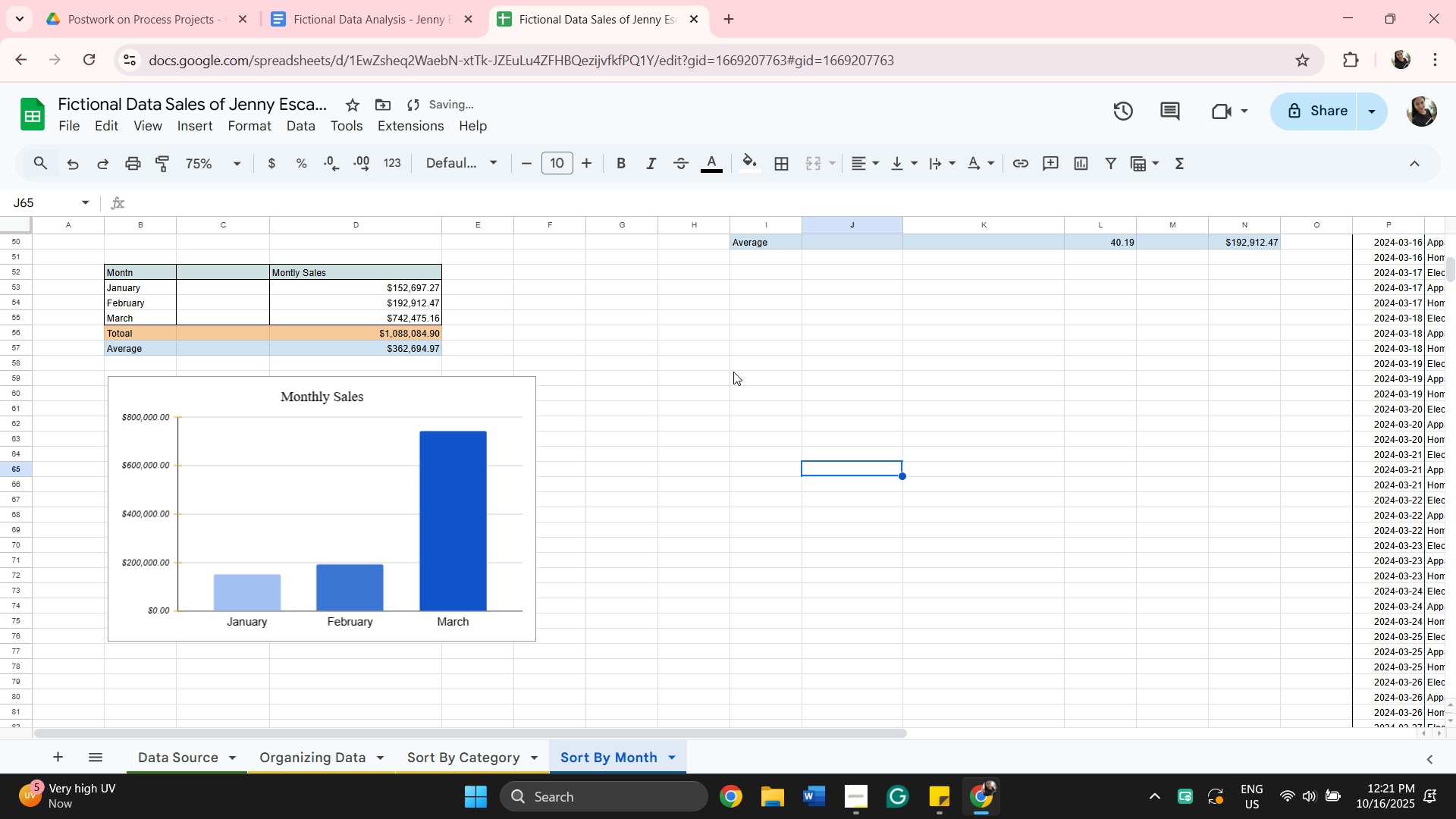 
wait(8.93)
 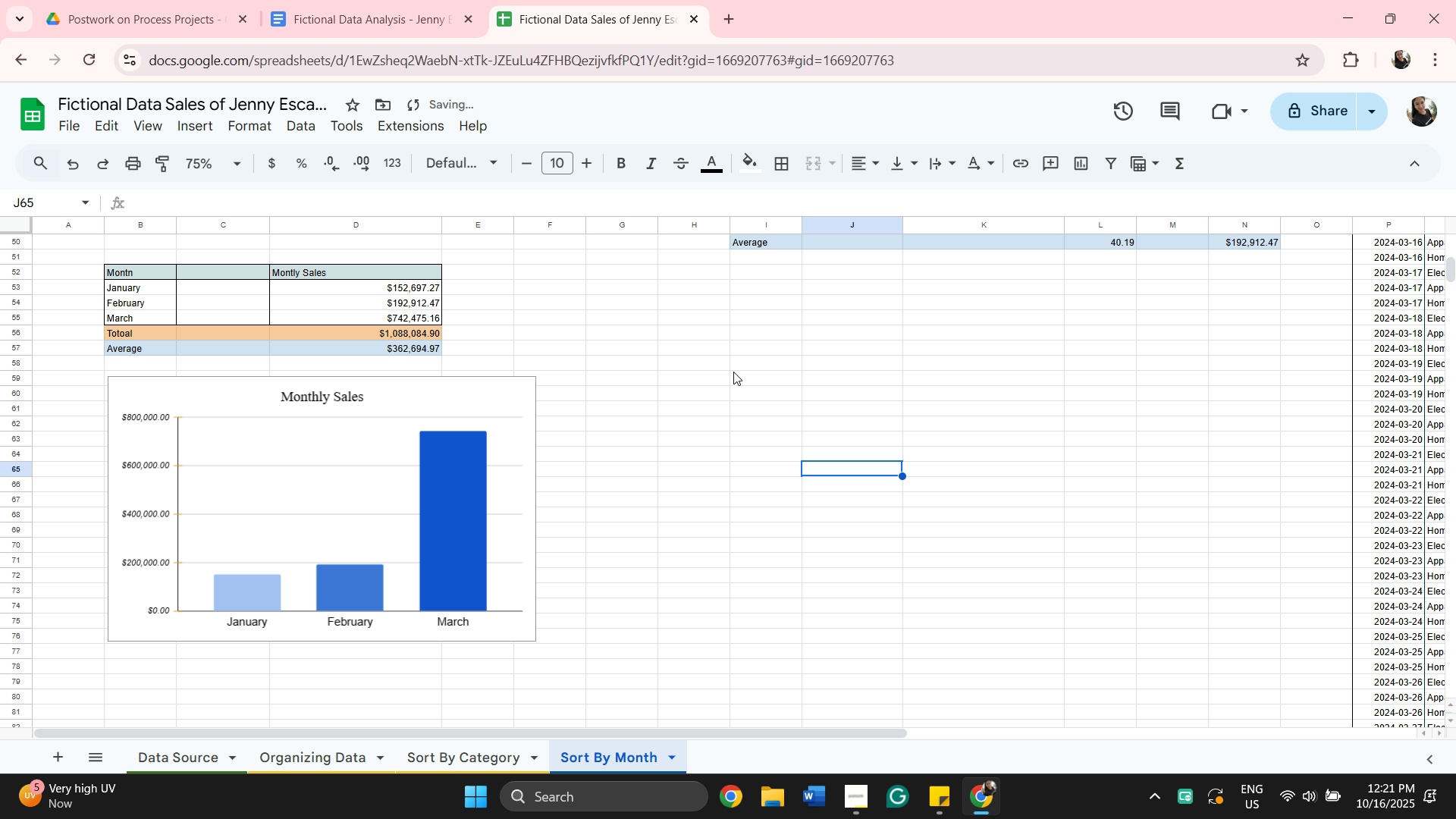 
left_click([212, 288])
 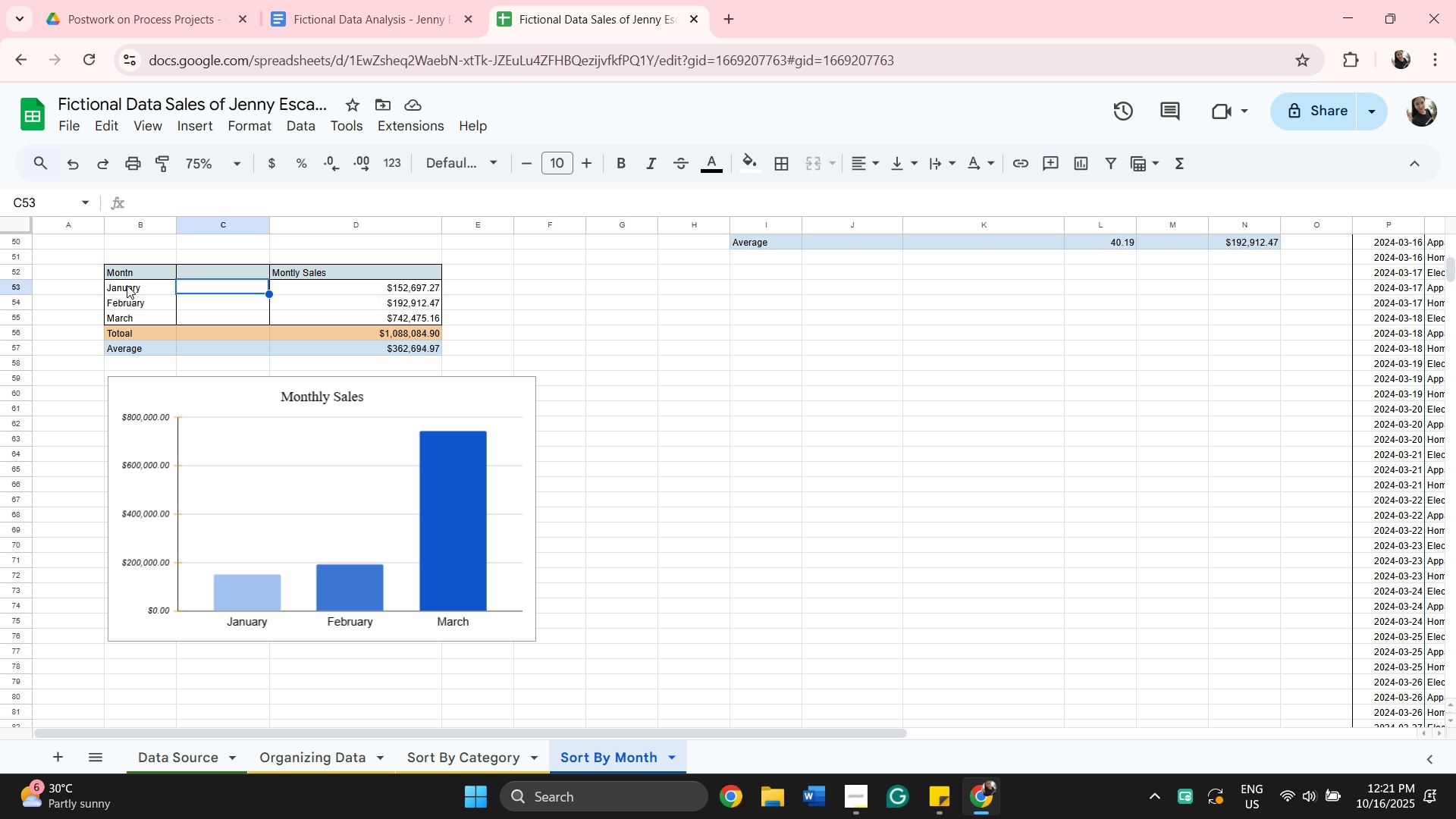 
left_click([131, 287])
 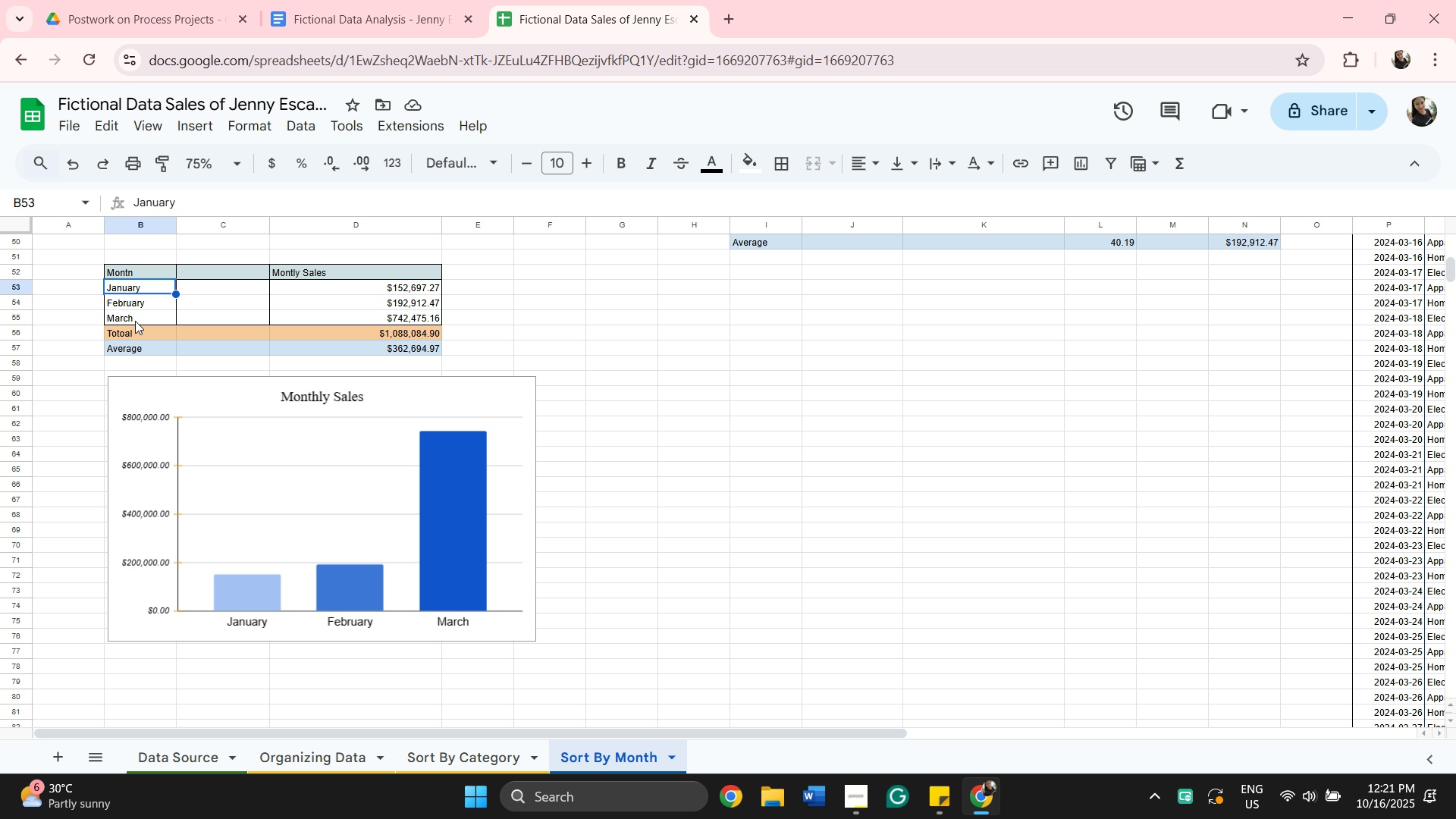 
hold_key(key=ShiftLeft, duration=0.51)
left_click([135, 321])
 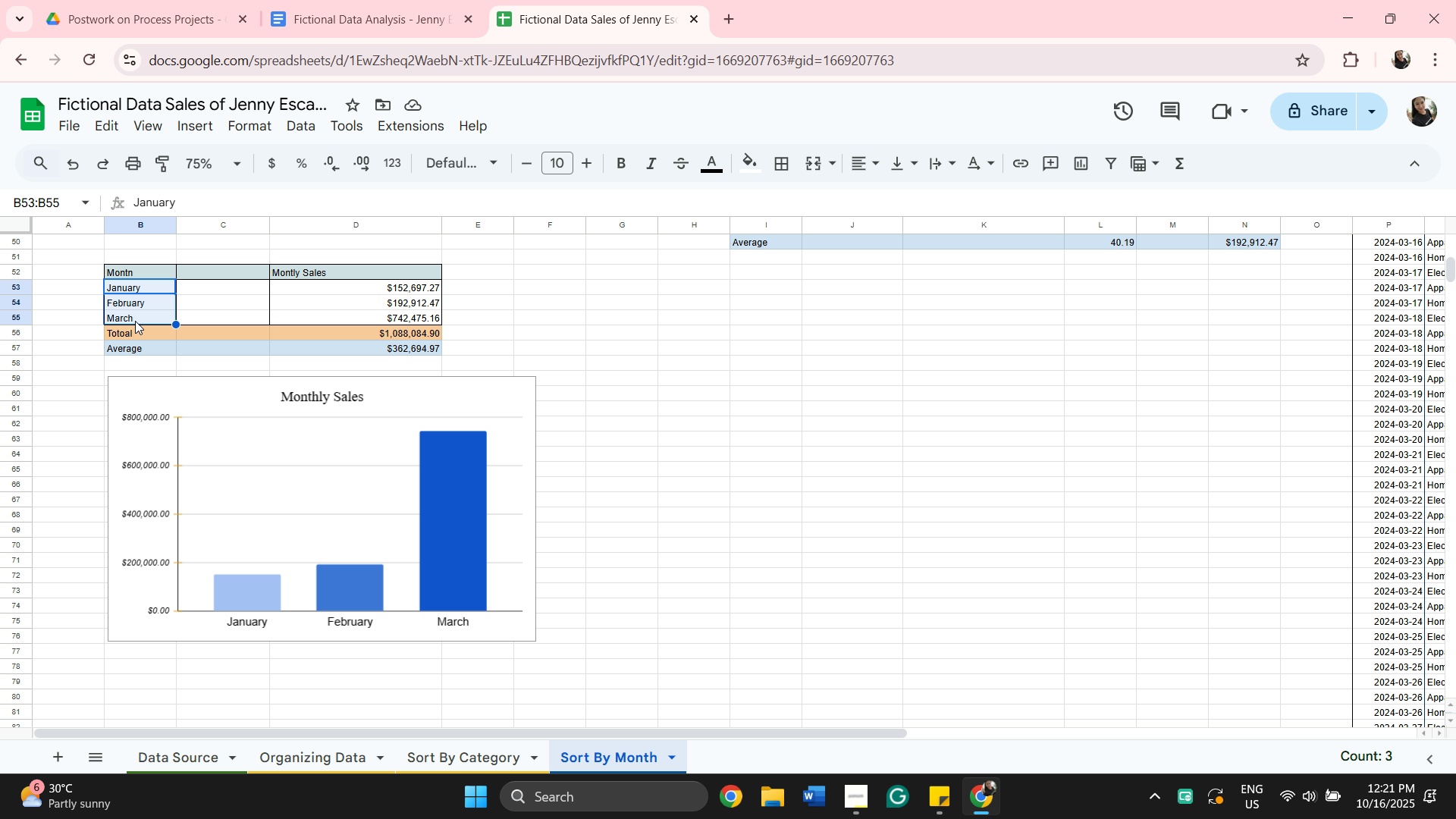 
key(Control+C)
 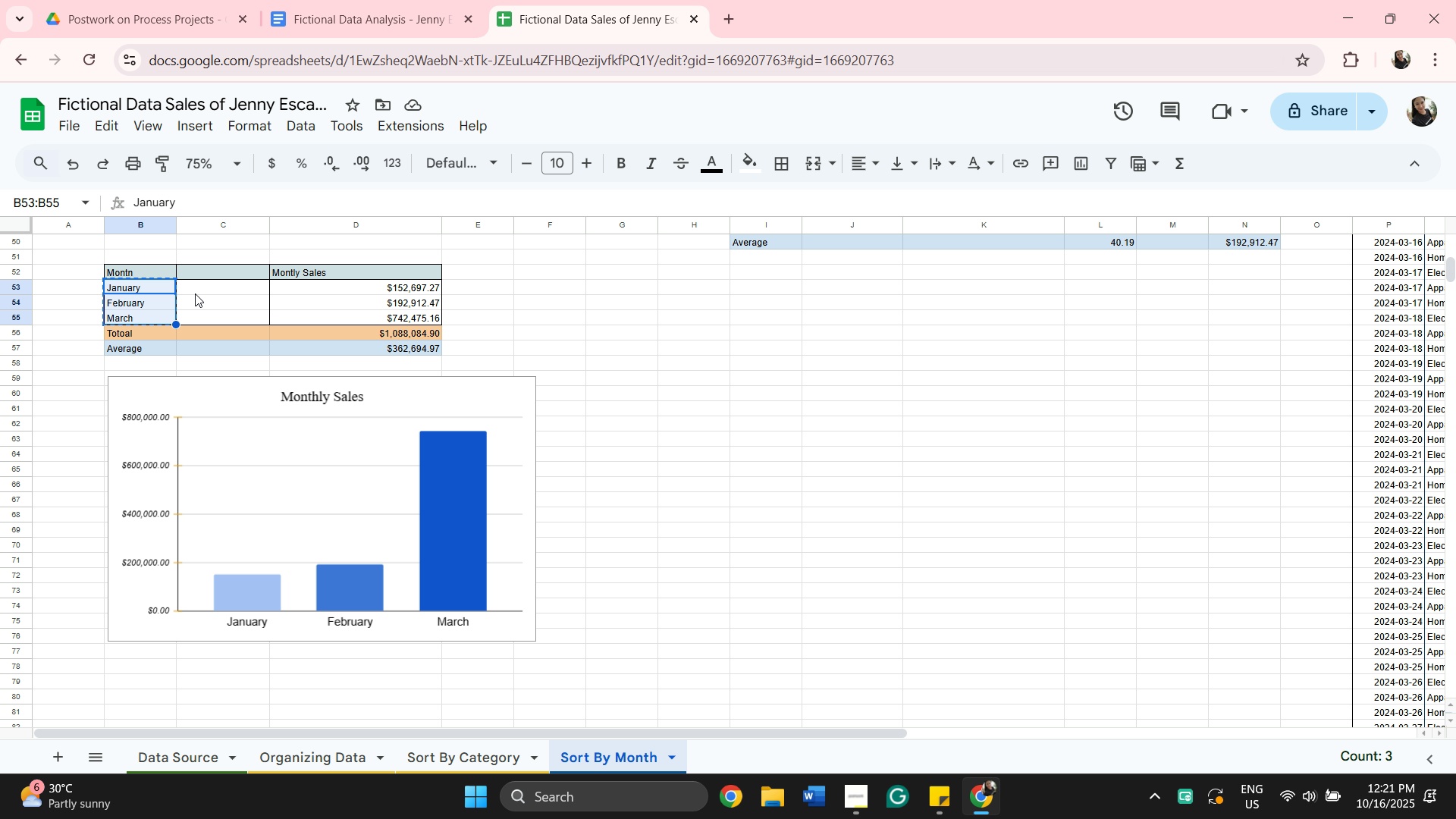 
left_click([195, 293])
 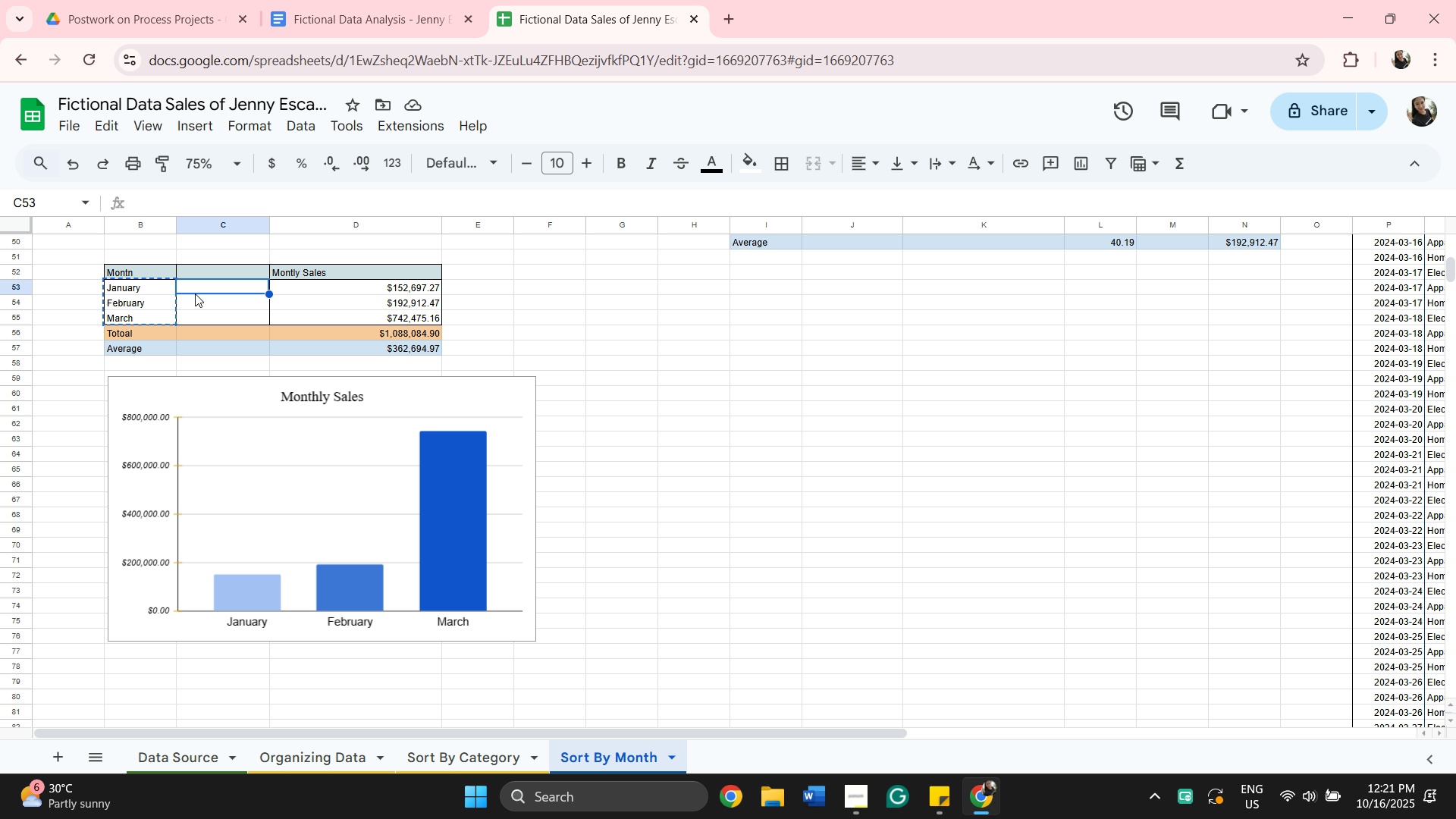 
key(Control+V)
 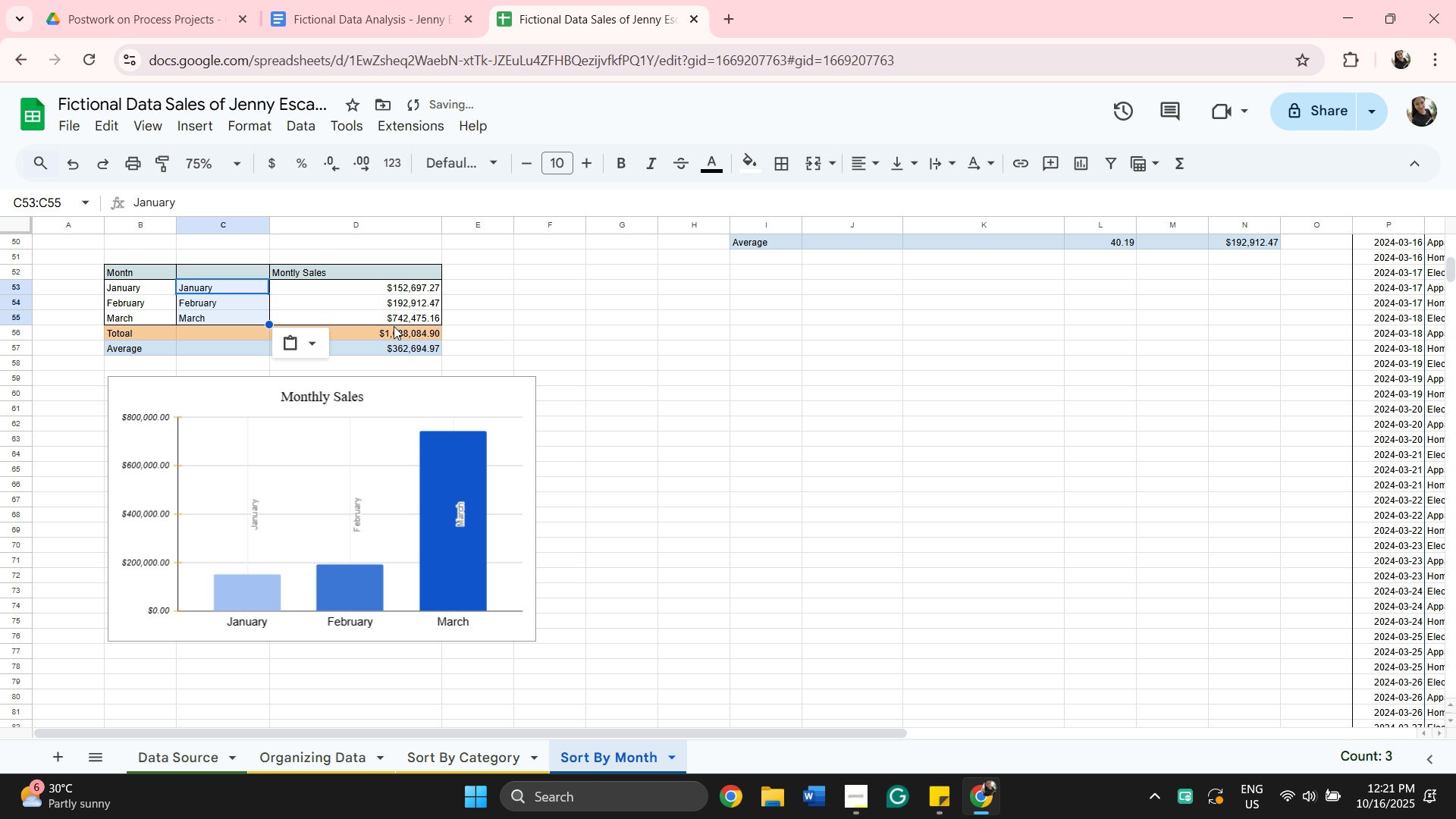 
left_click([797, 373])
 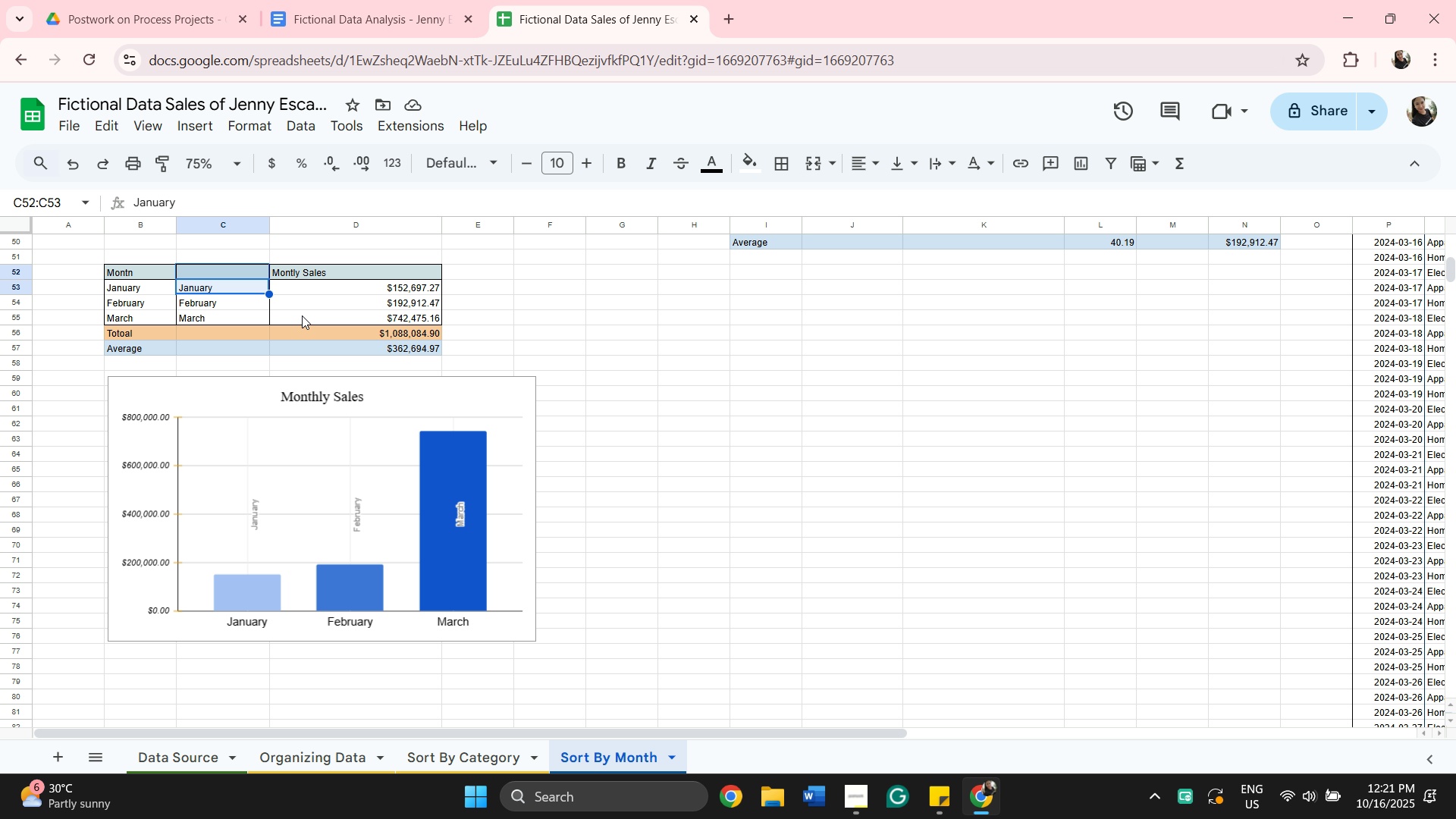 
hold_key(key=ShiftLeft, duration=0.47)
left_click([302, 315])
 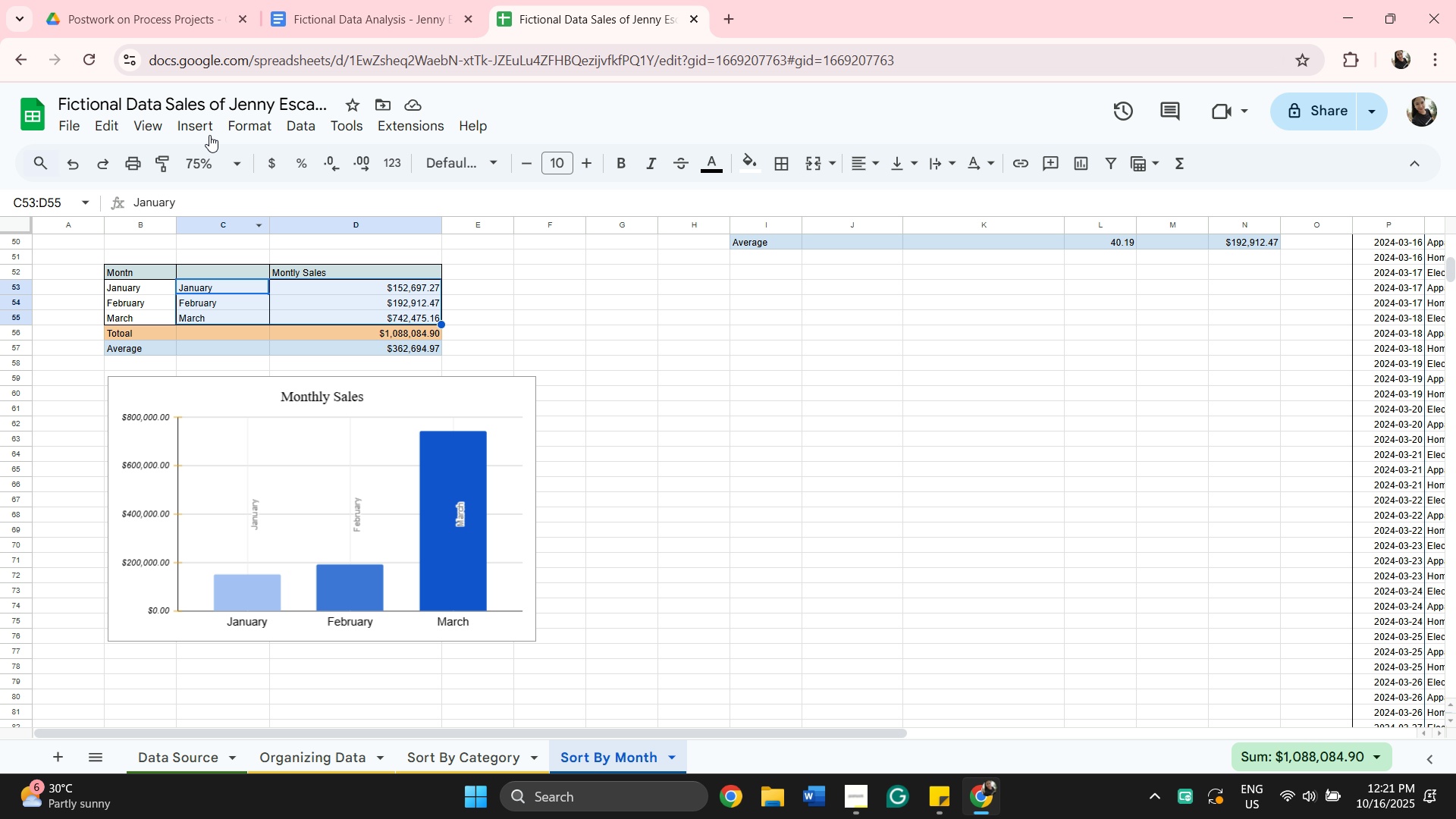 
left_click([196, 121])
 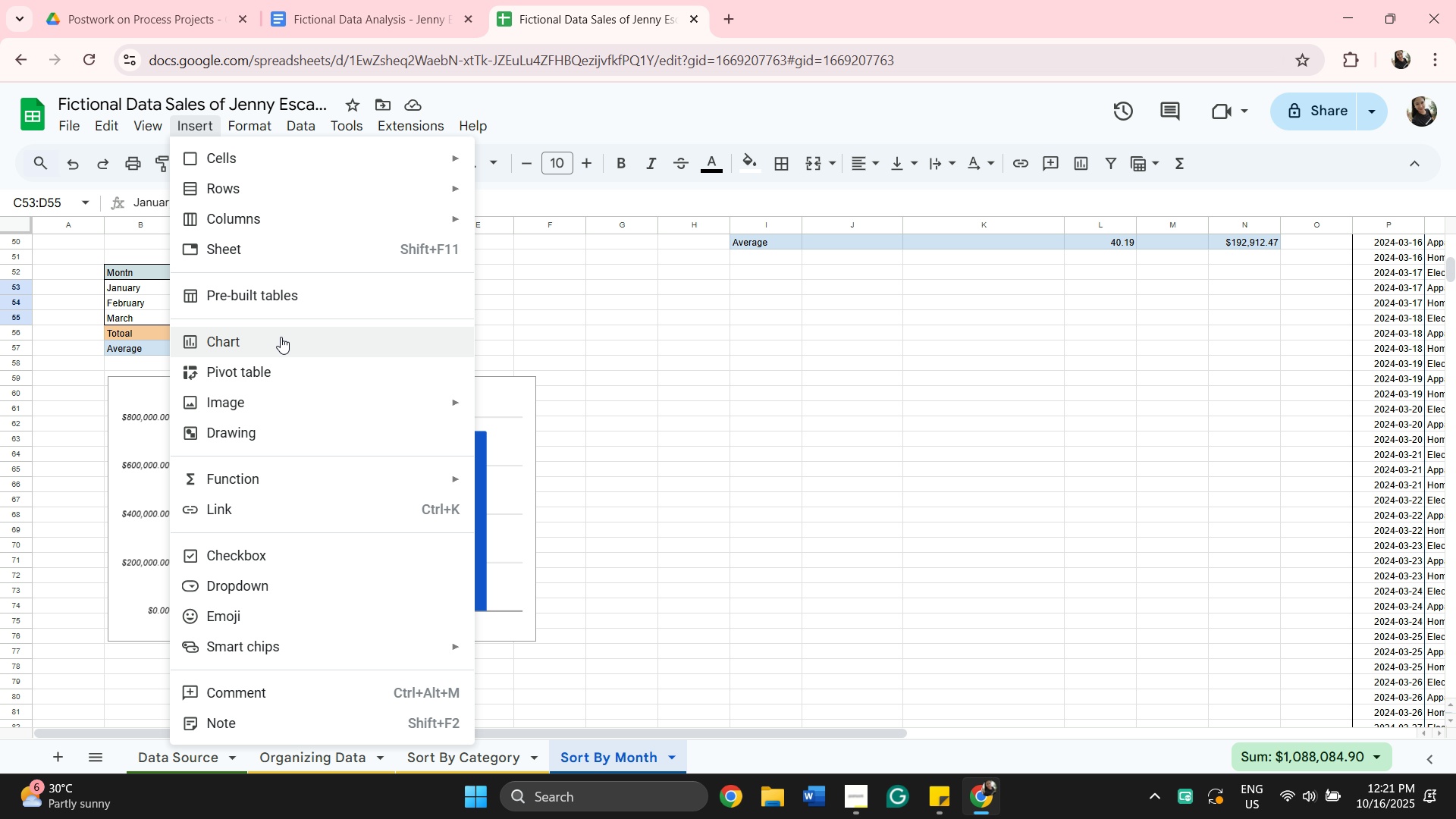 
left_click([281, 337])
 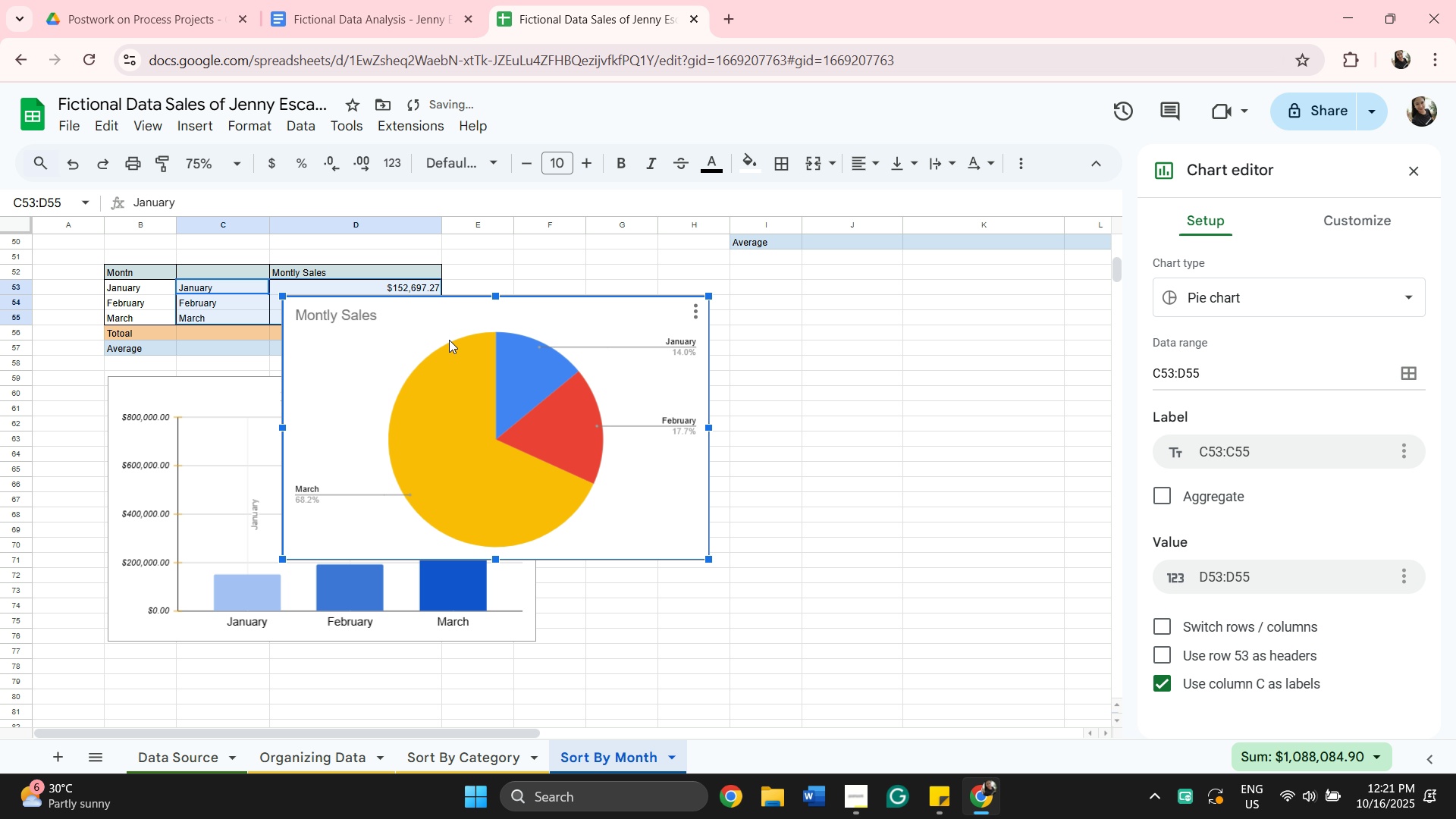 
left_click_drag(start_coordinate=[450, 326], to_coordinate=[732, 409])
 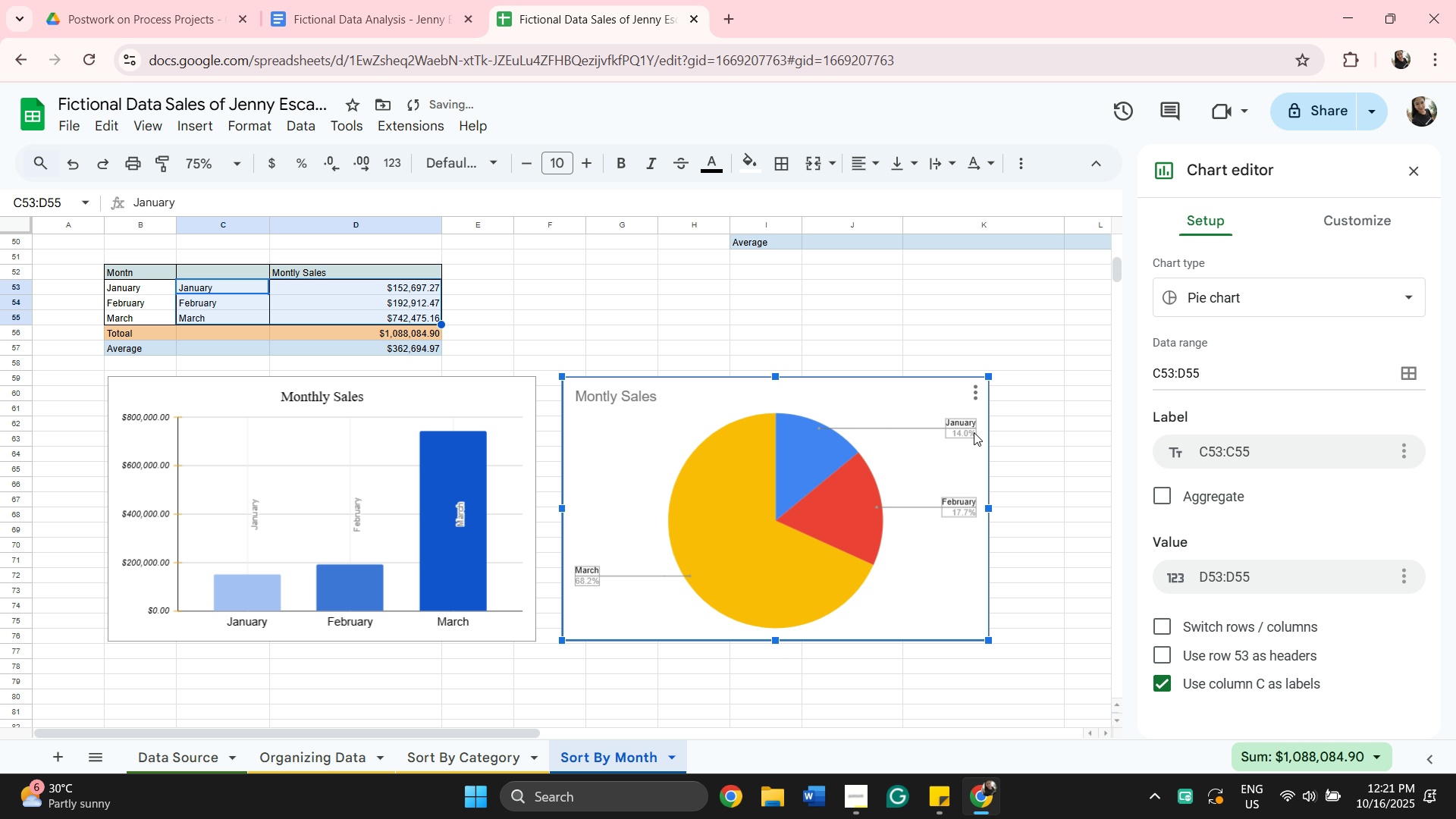 
left_click([974, 431])
 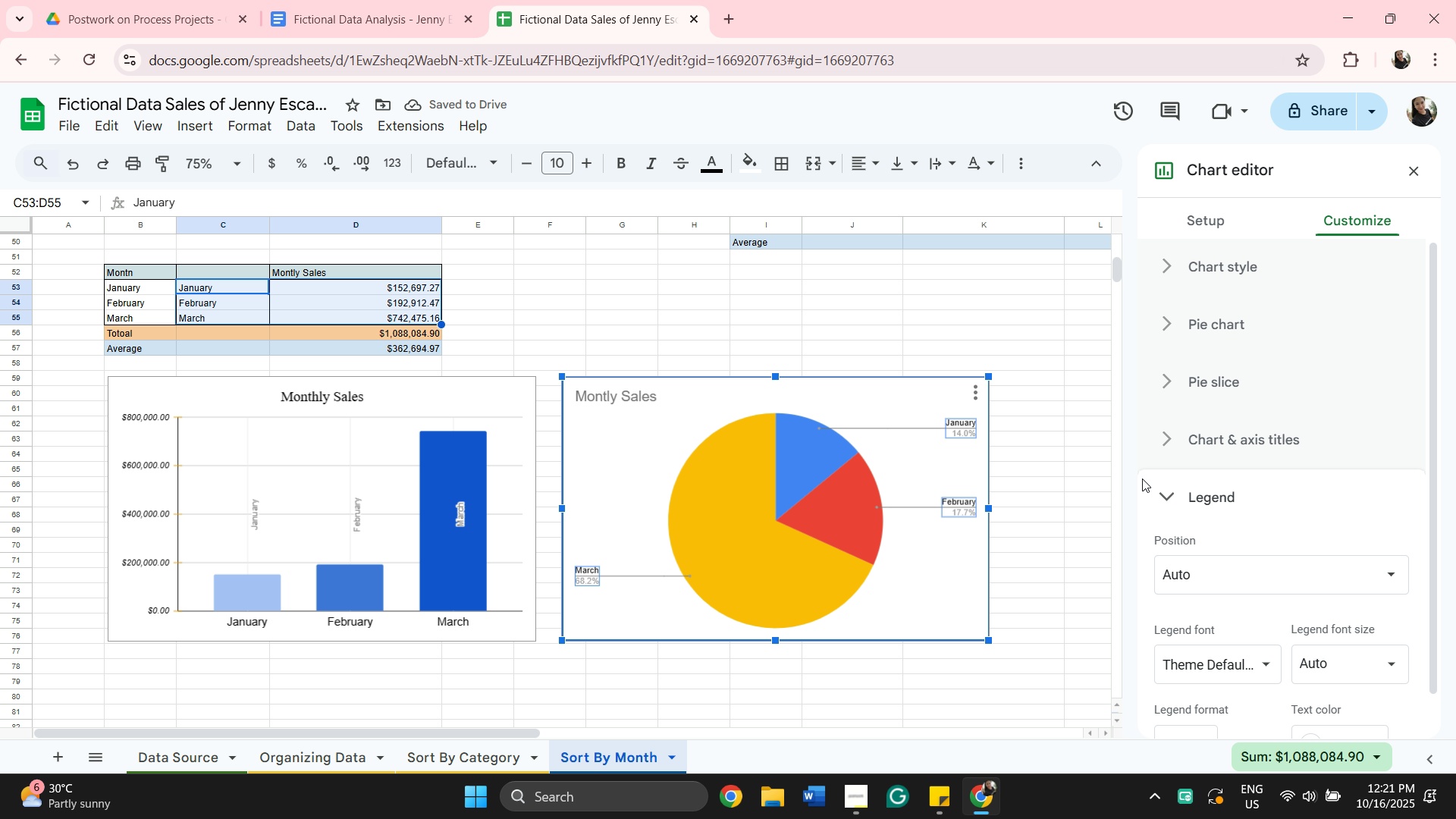 
scroll: coordinate [1332, 639], scroll_direction: down, amount: 8.0
 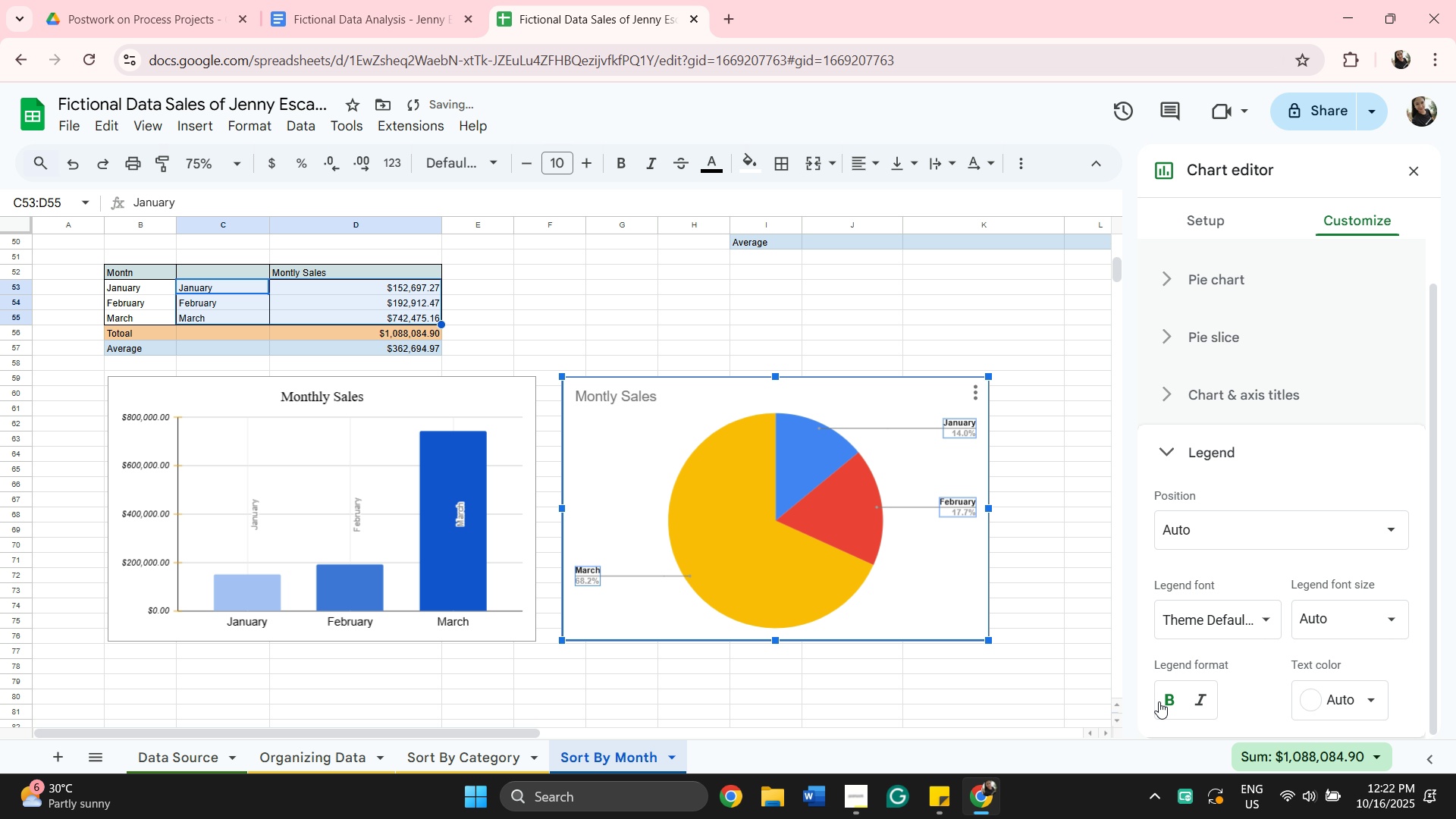 
wait(7.8)
 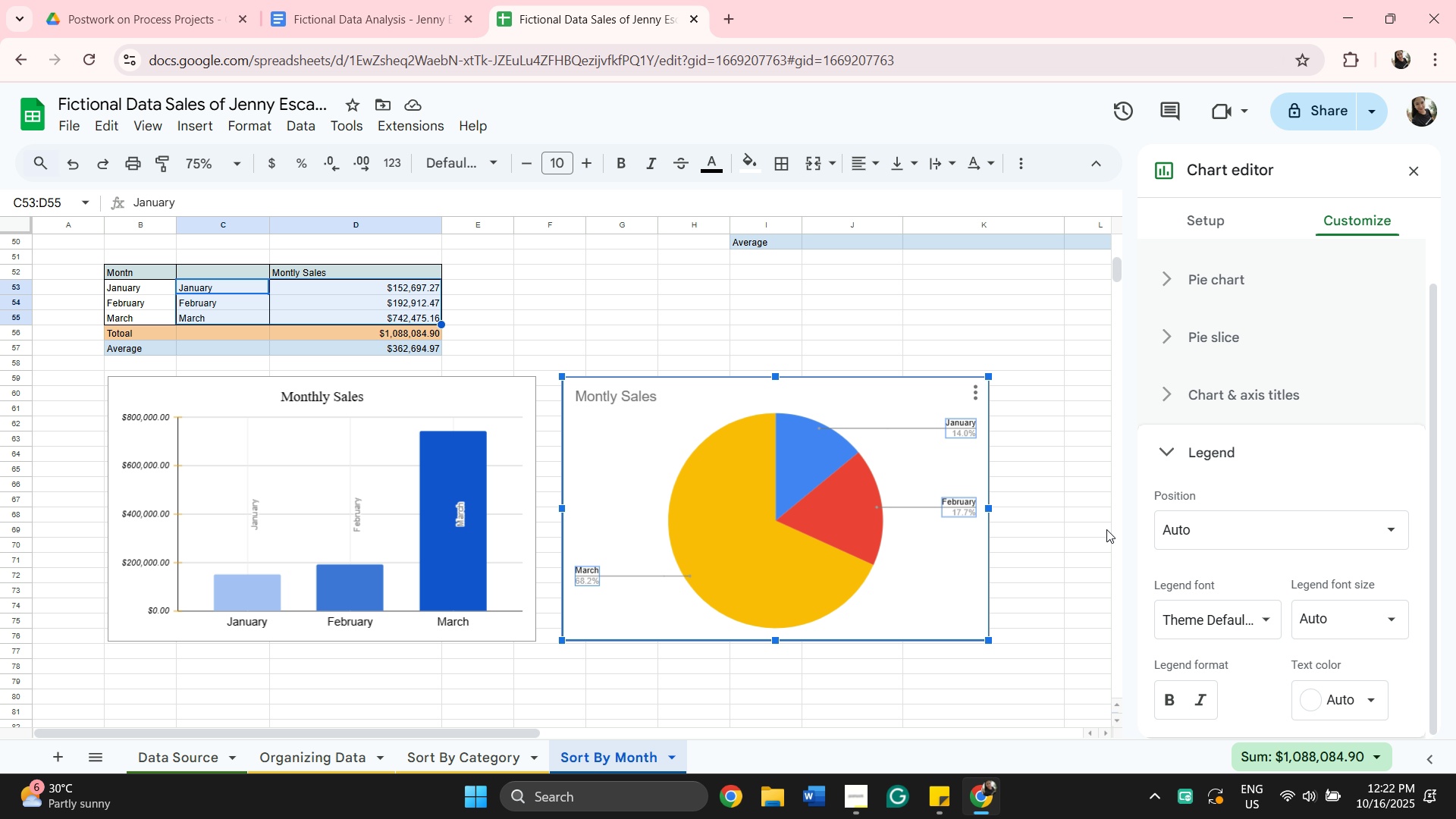 
left_click([1352, 696])
 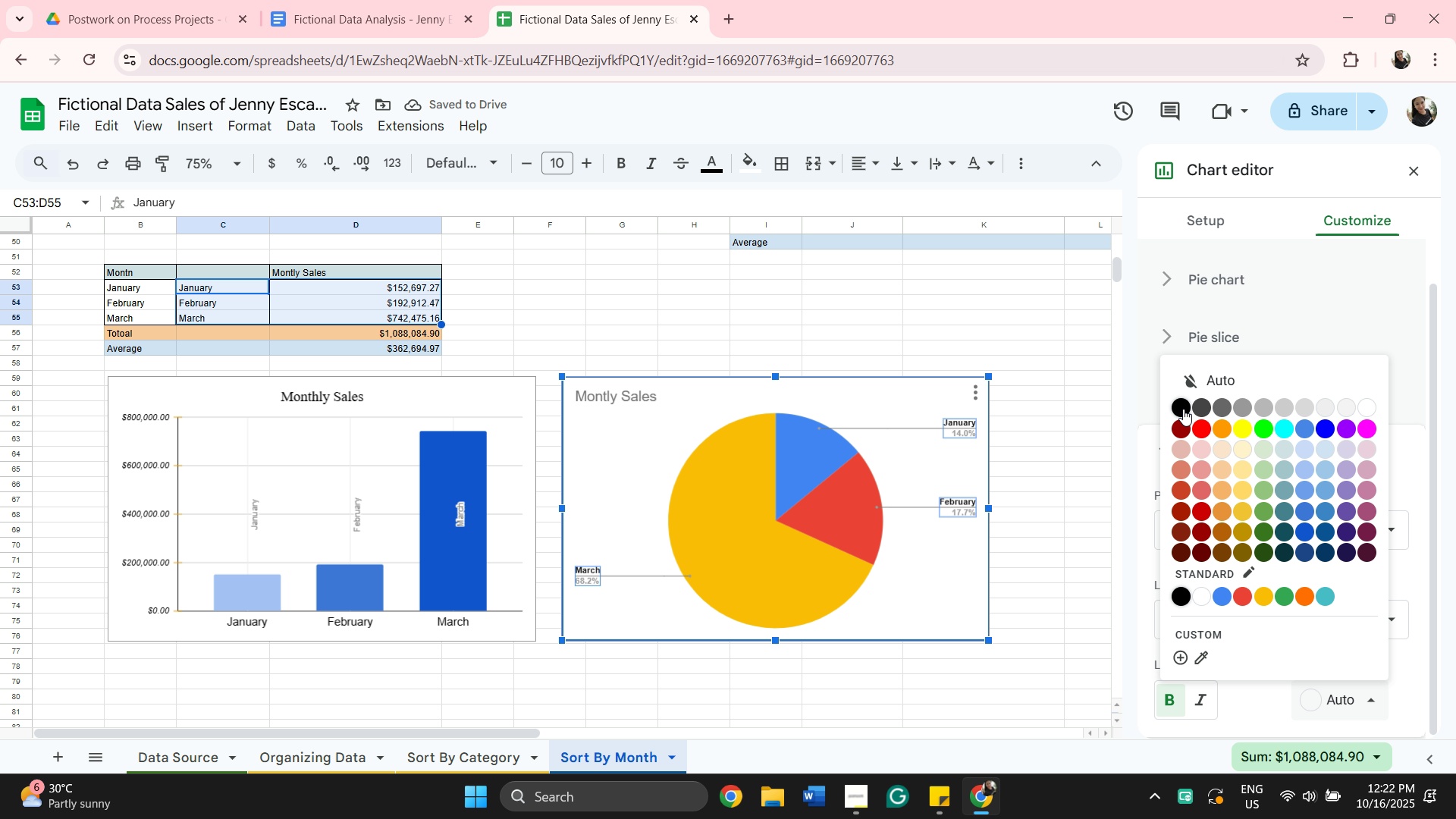 
left_click([1182, 406])
 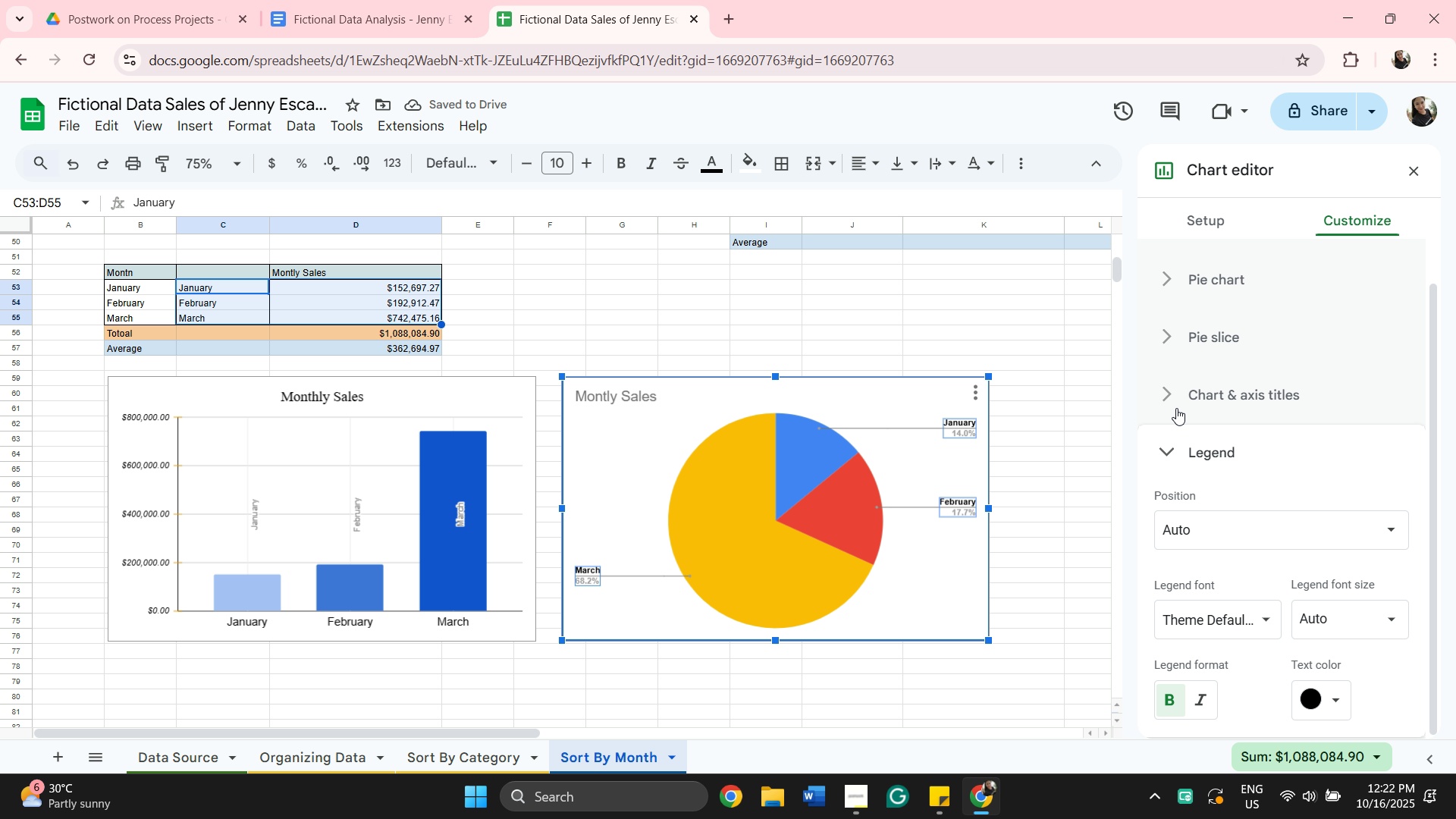 
scroll: coordinate [1340, 728], scroll_direction: down, amount: 5.0
 